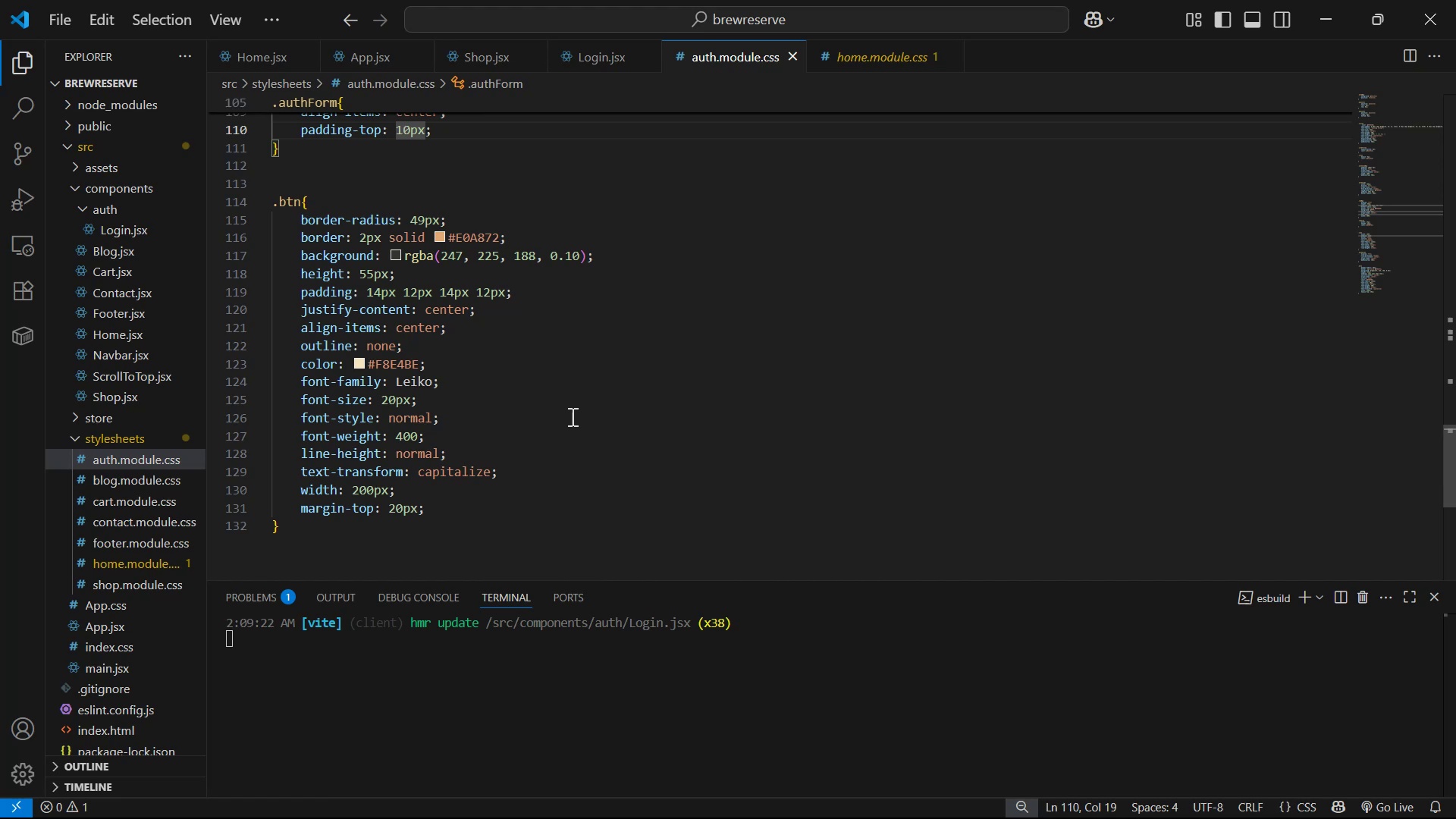 
left_click_drag(start_coordinate=[514, 467], to_coordinate=[303, 221])
 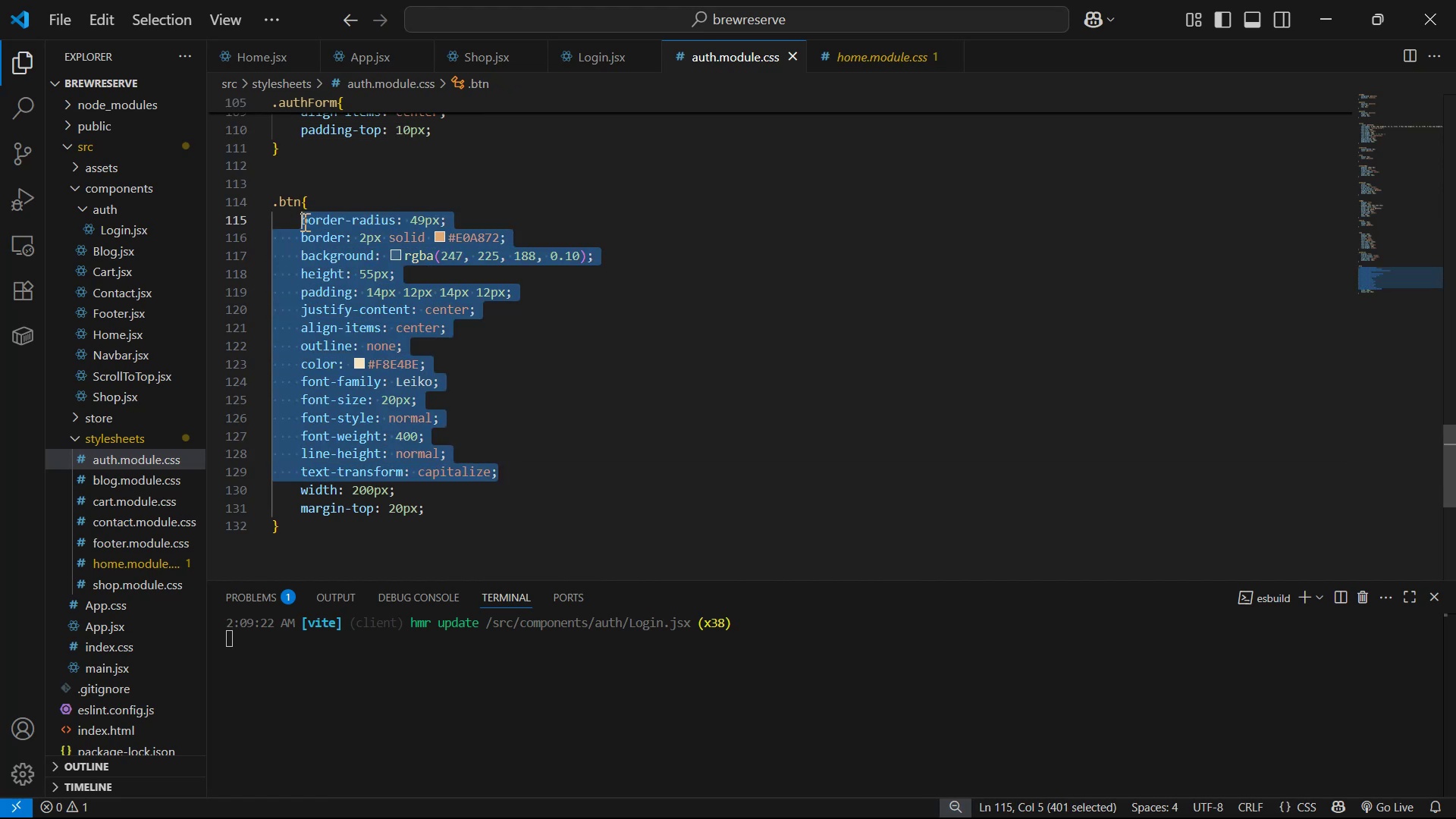 
key(Control+V)
 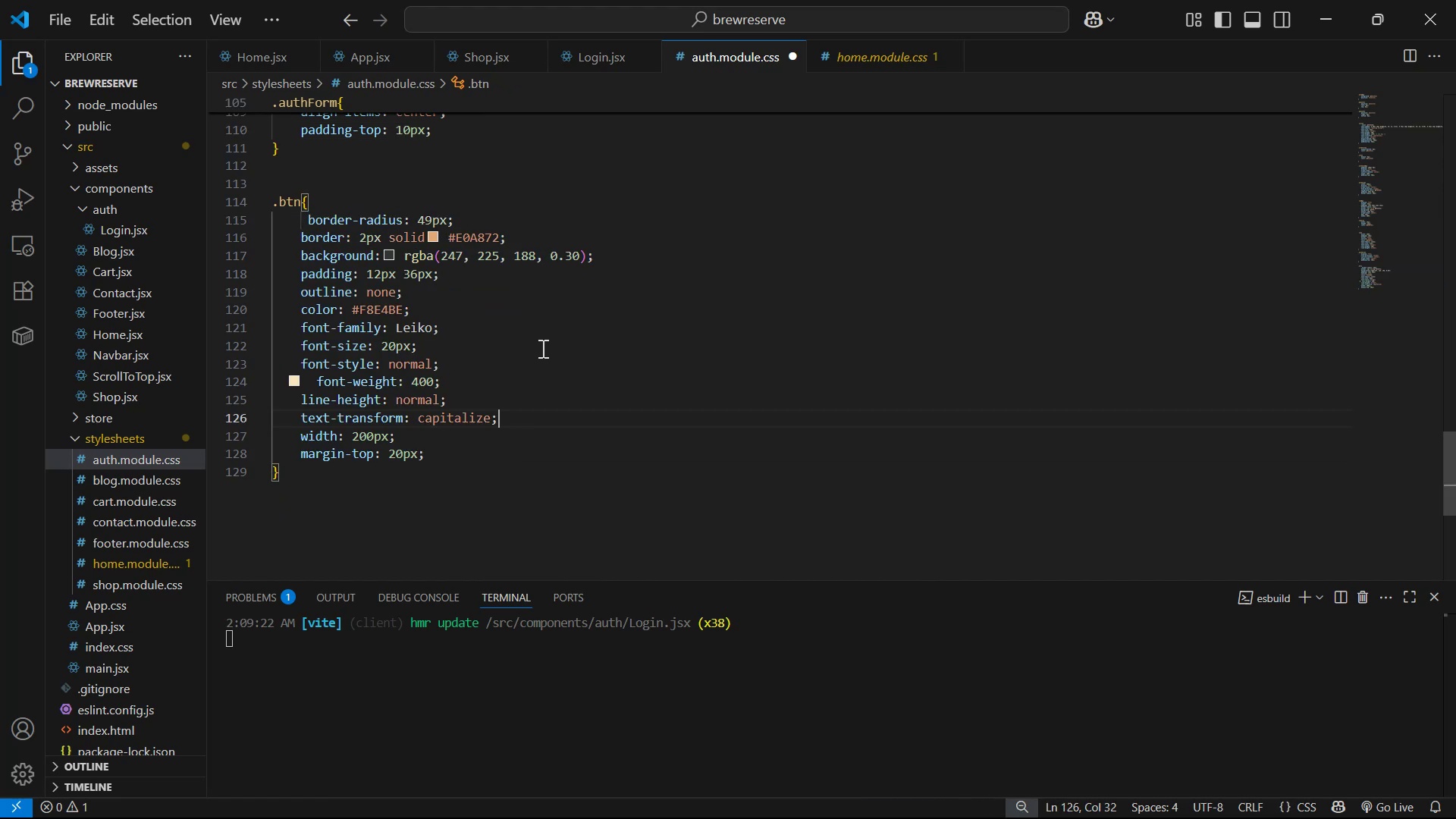 
key(Control+S)
 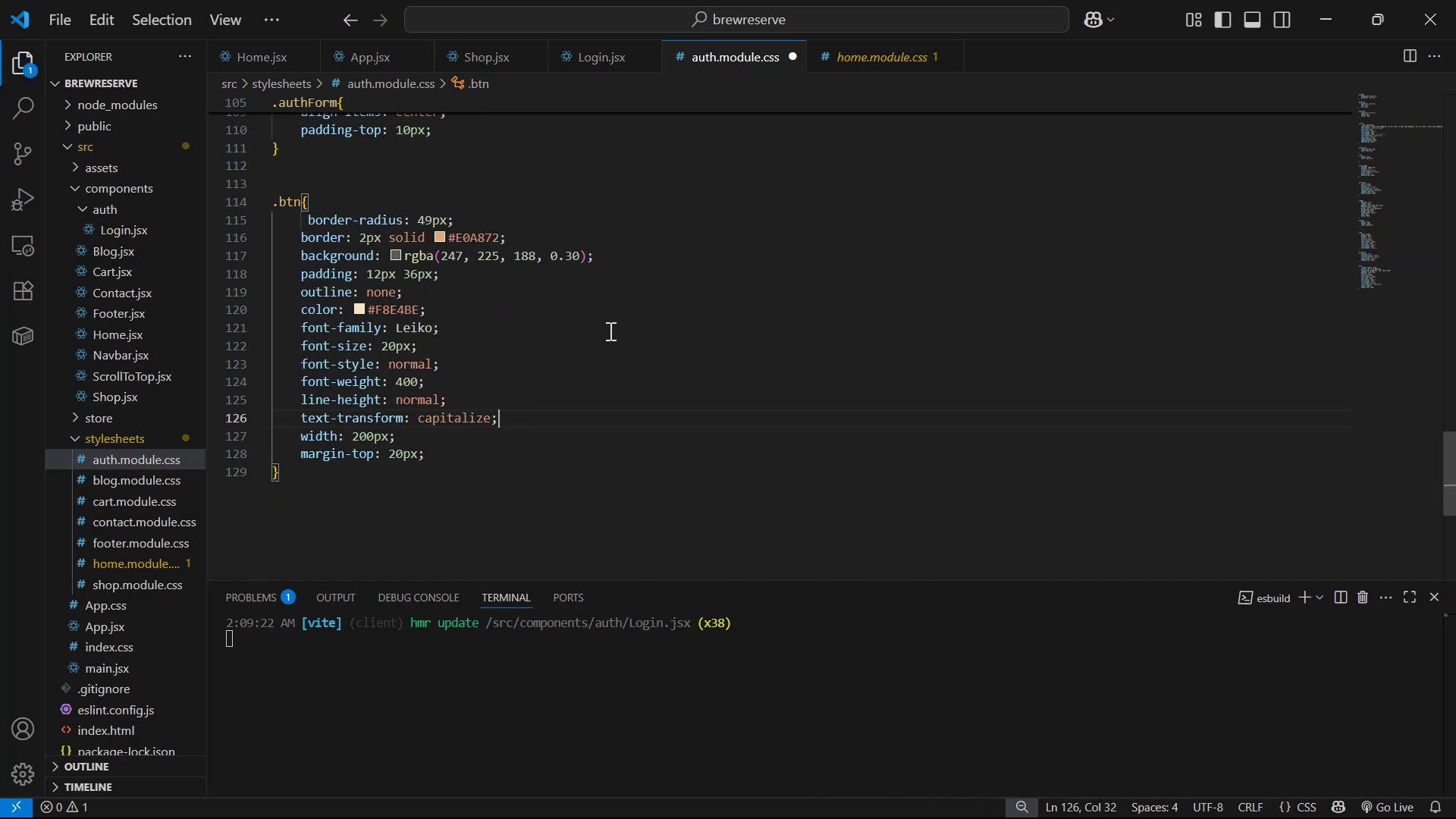 
key(Alt+Control+AltLeft)
 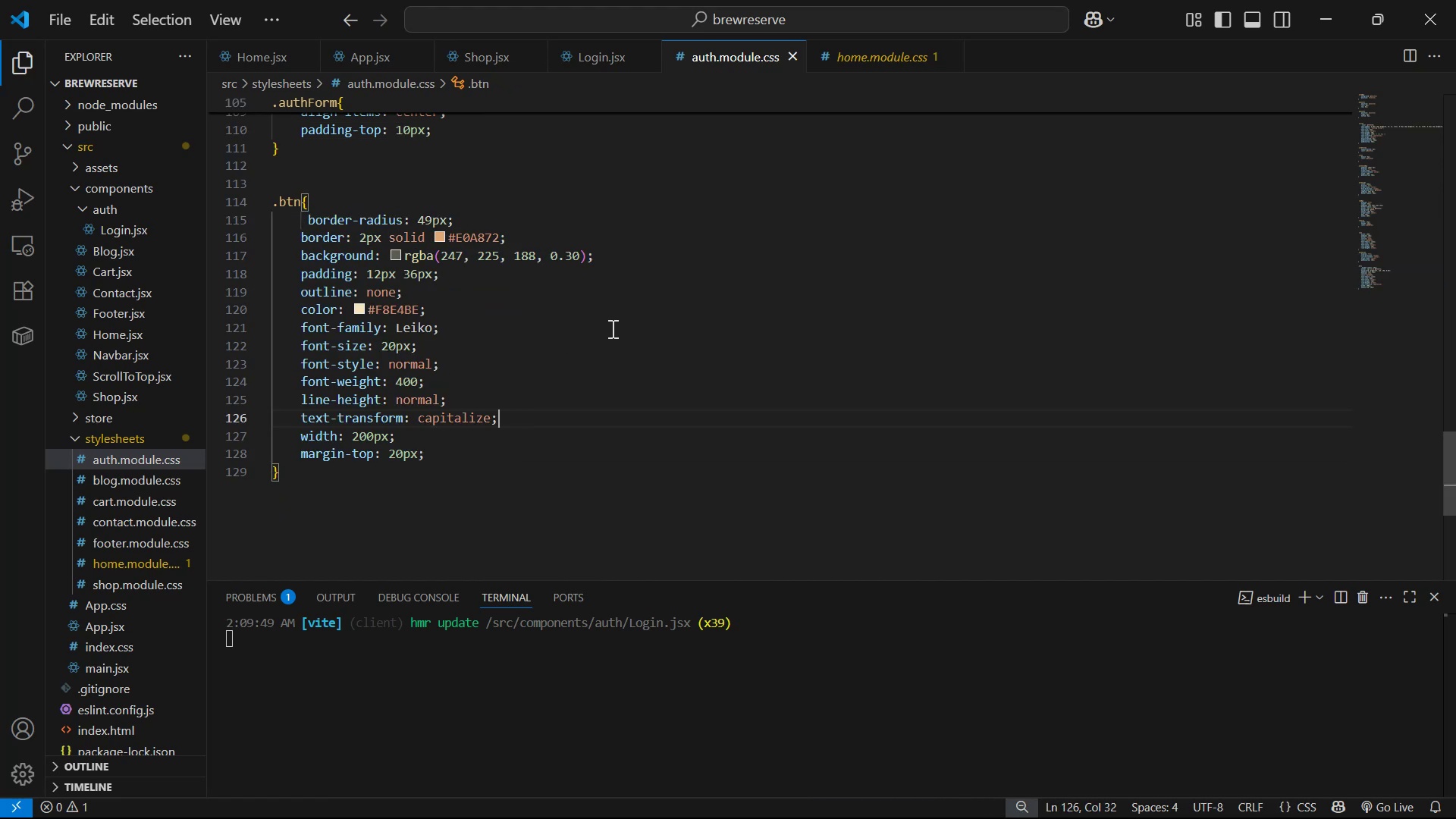 
key(Alt+Control+Tab)
 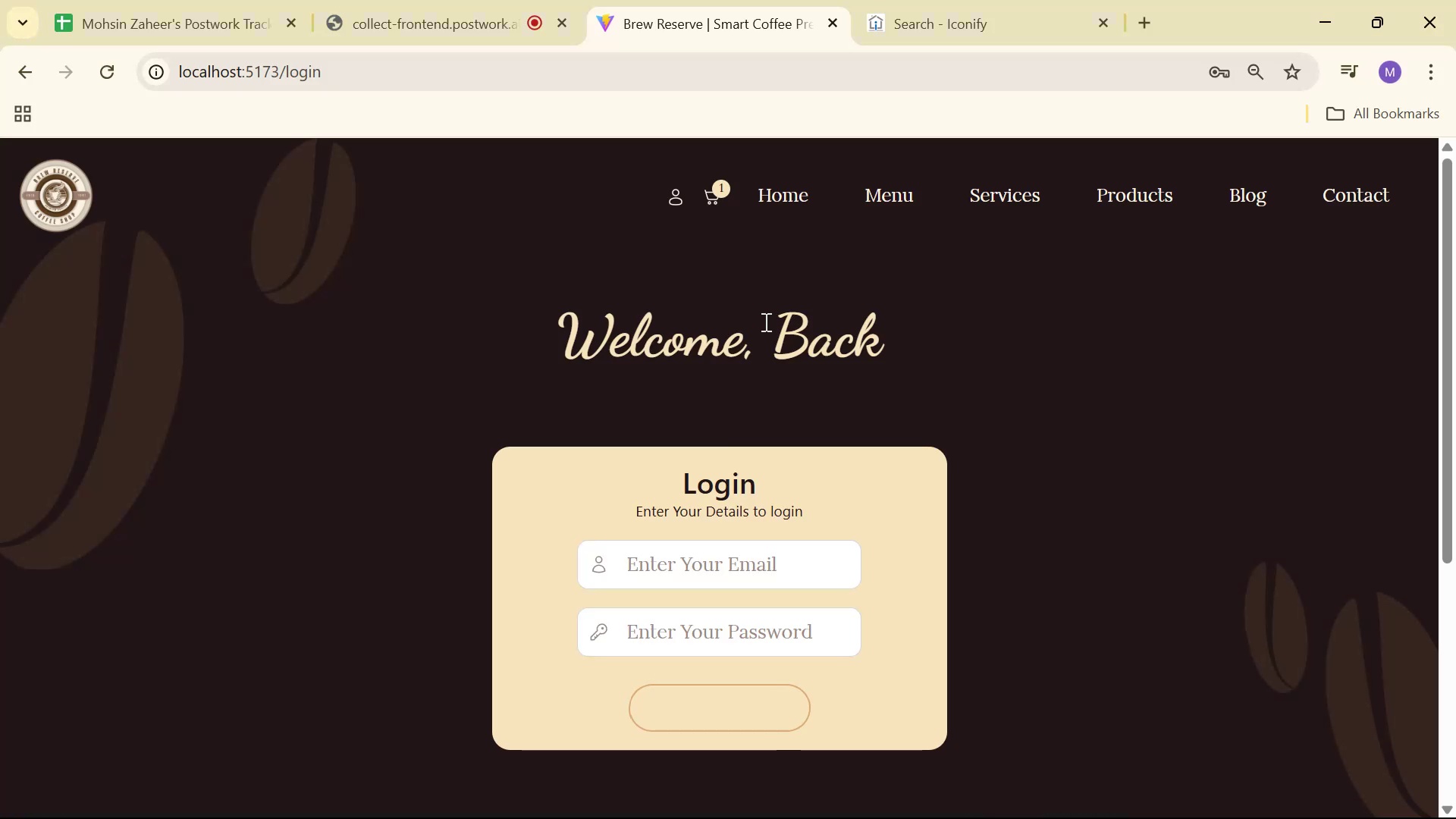 
key(Alt+AltLeft)
 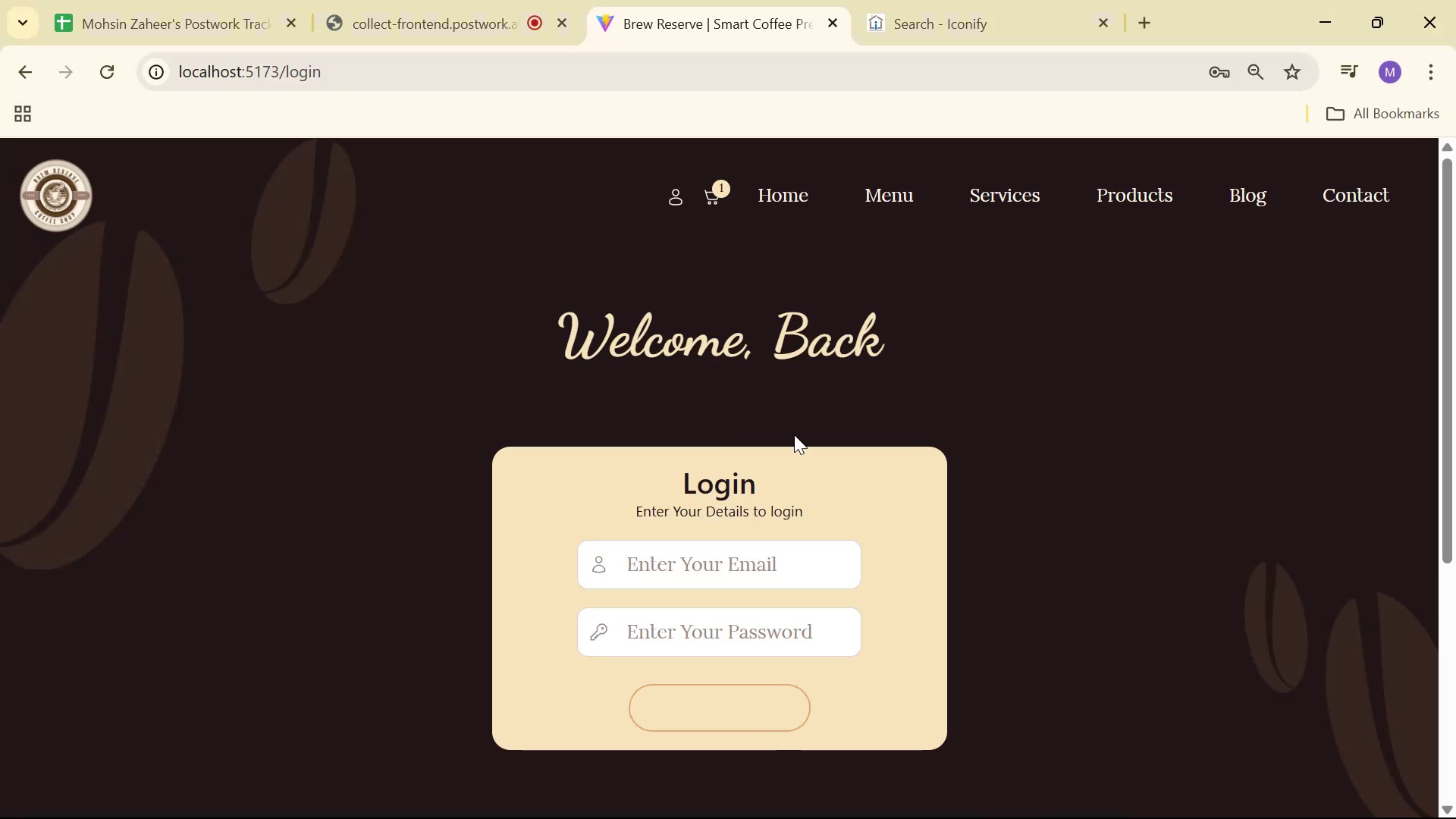 
key(Alt+Tab)
 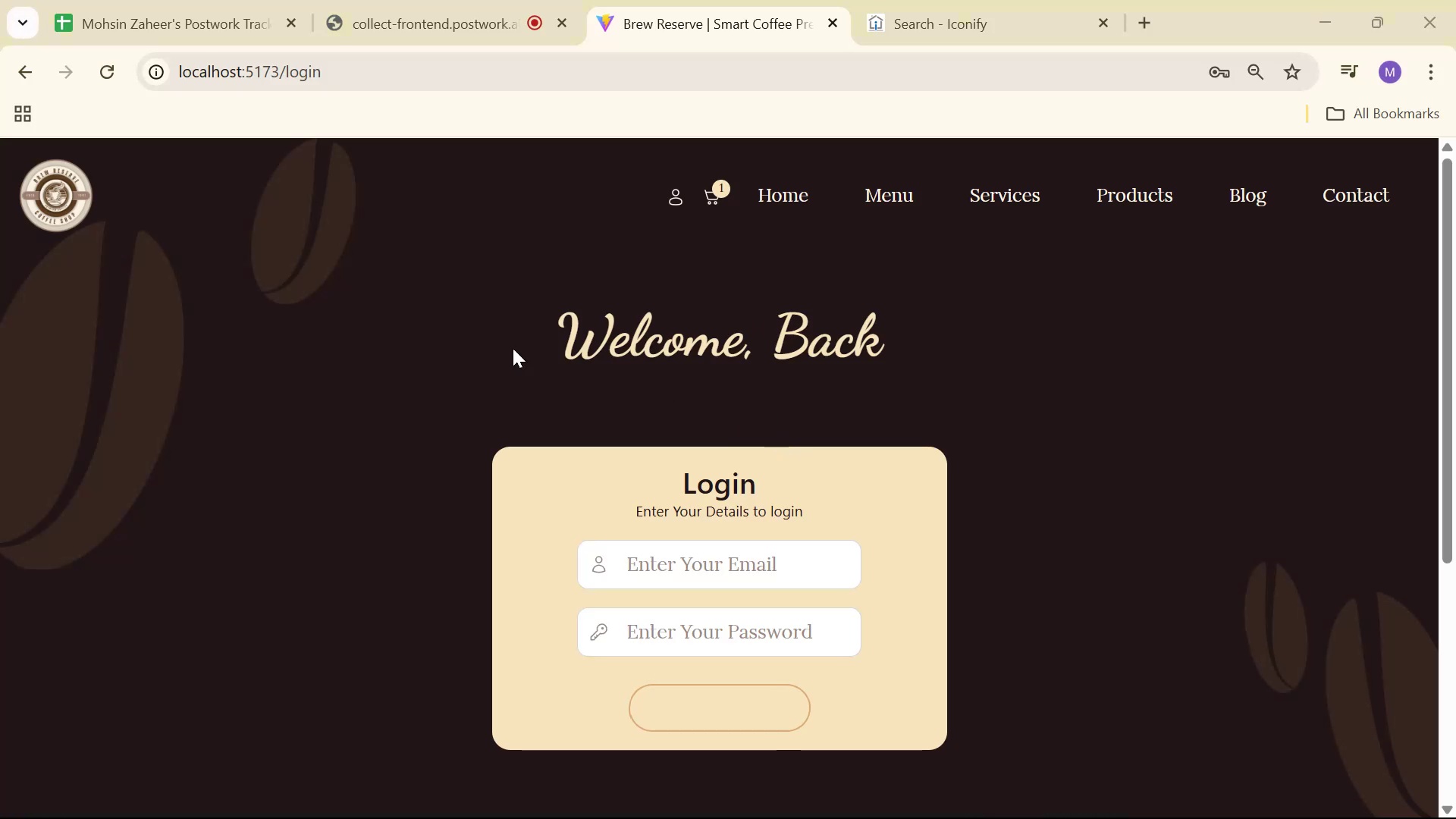 
left_click_drag(start_coordinate=[526, 274], to_coordinate=[520, 272])
 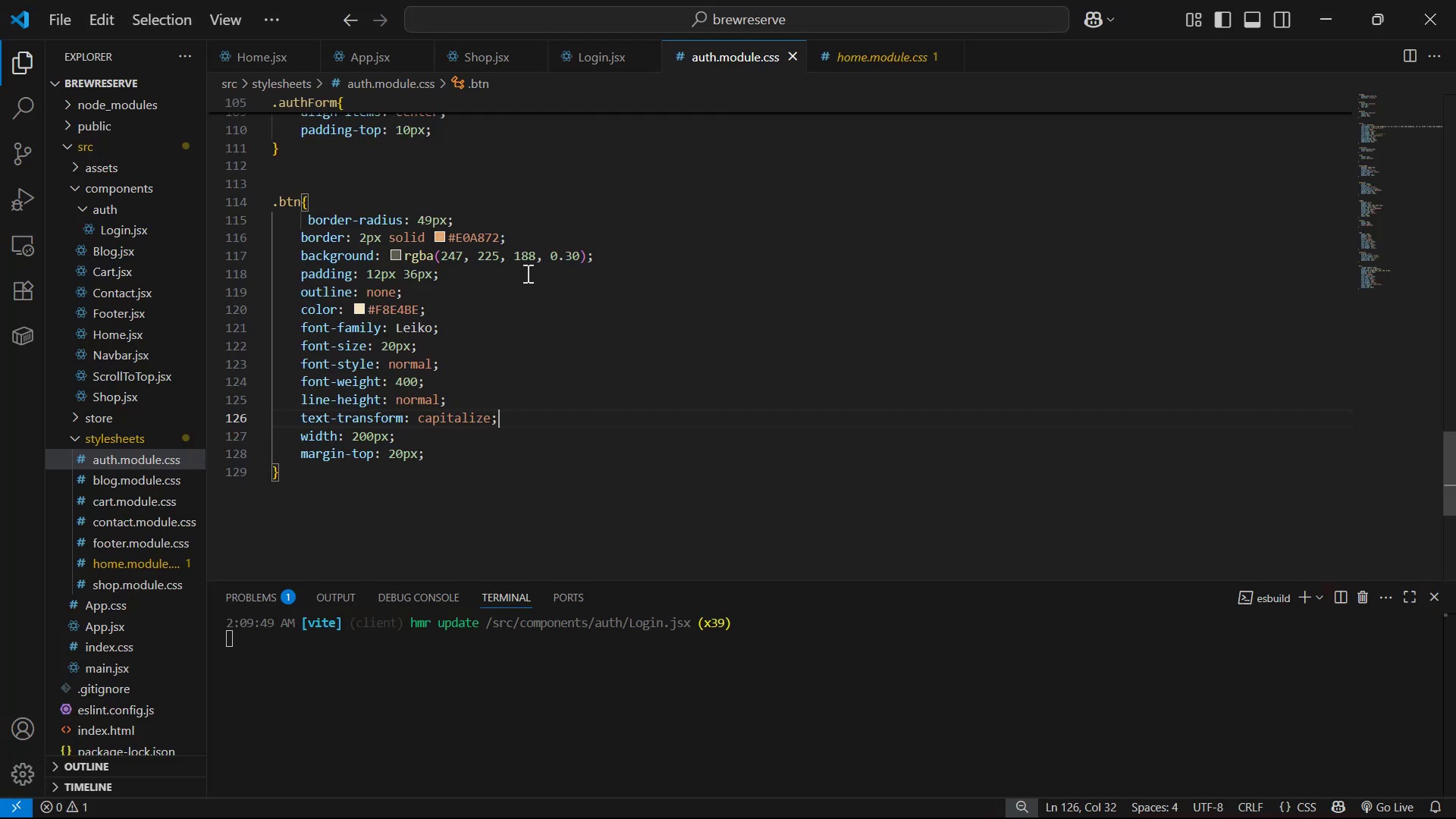 
key(Control+S)
 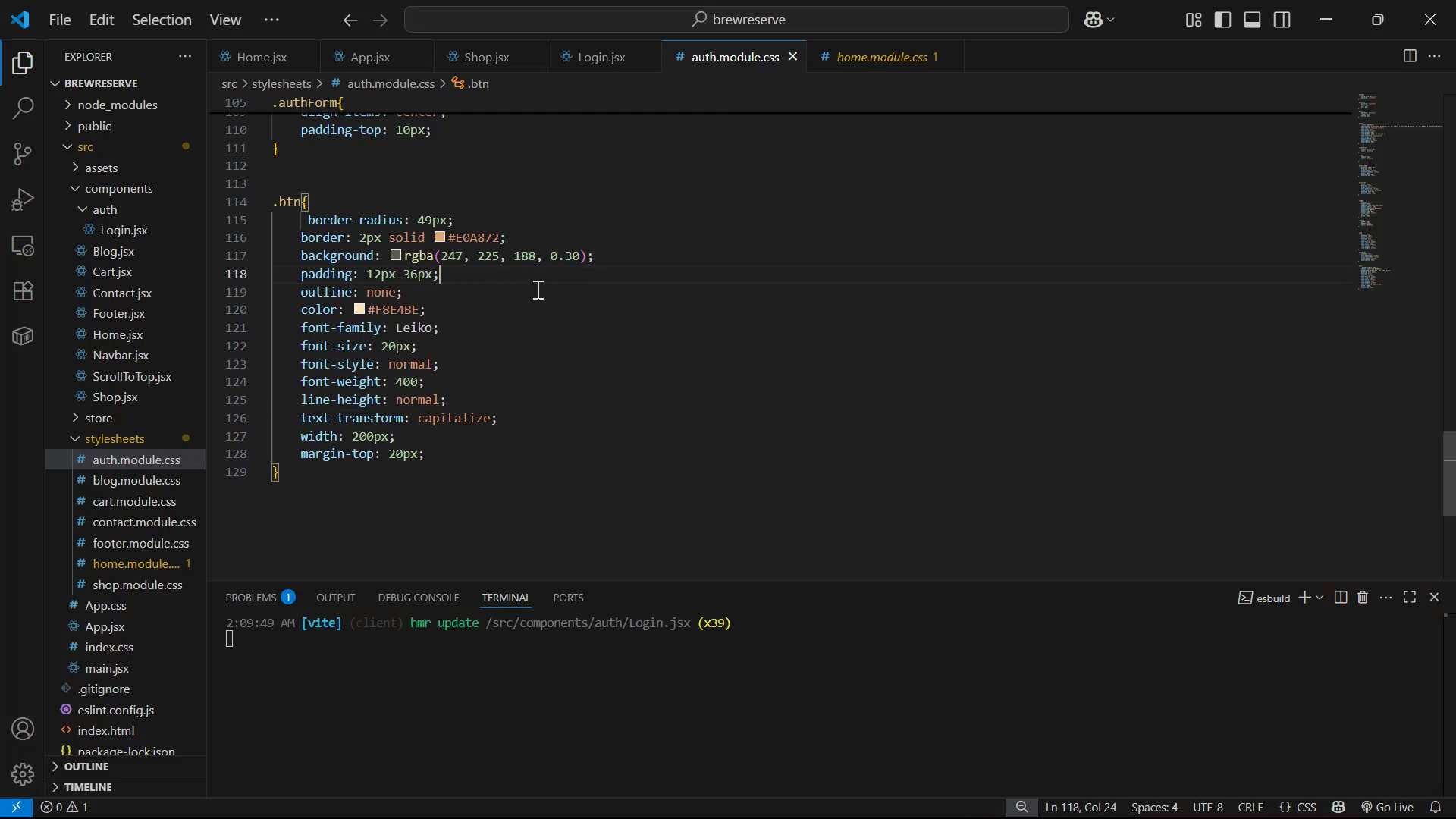 
key(Control+S)
 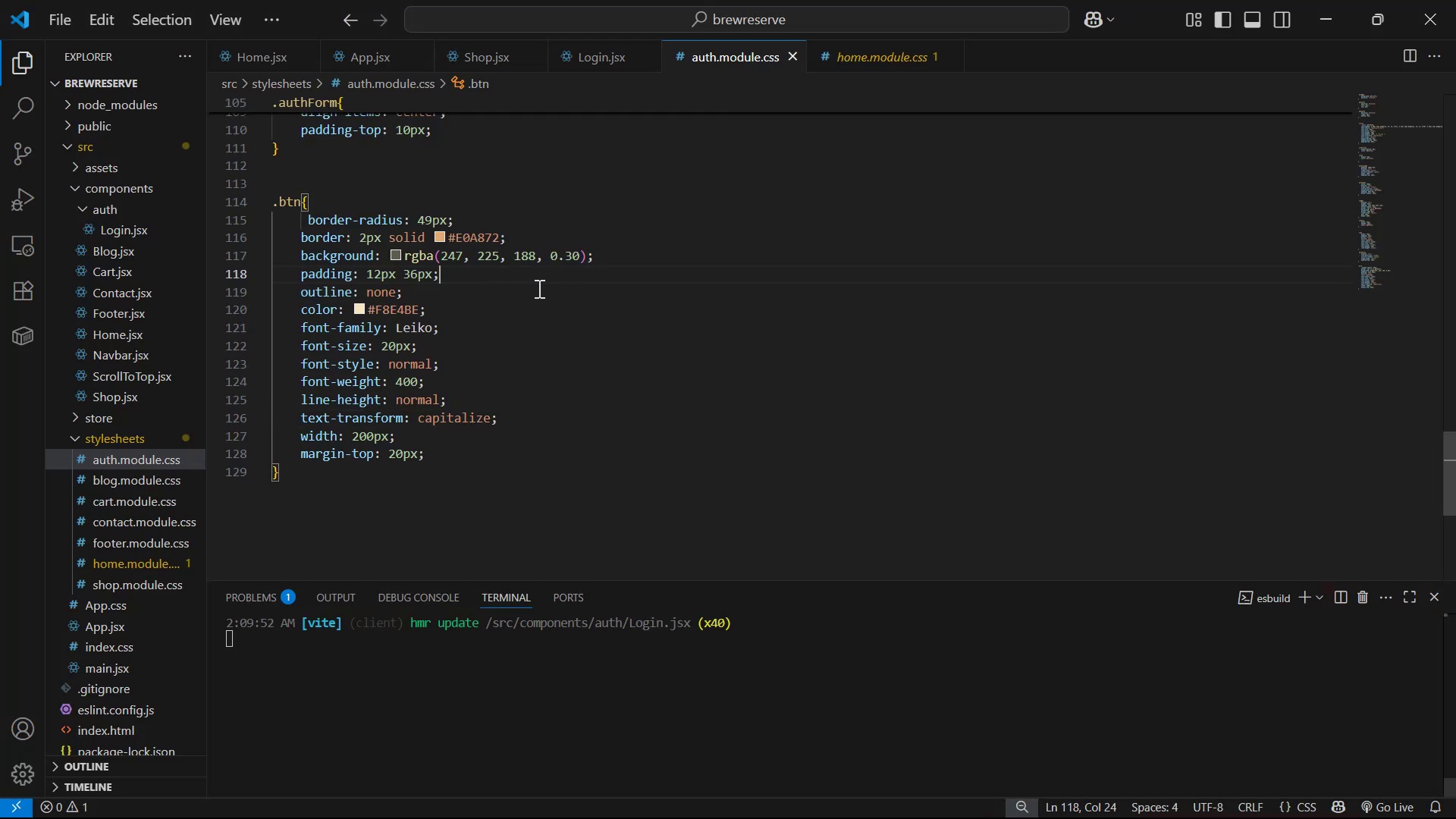 
key(Control+S)
 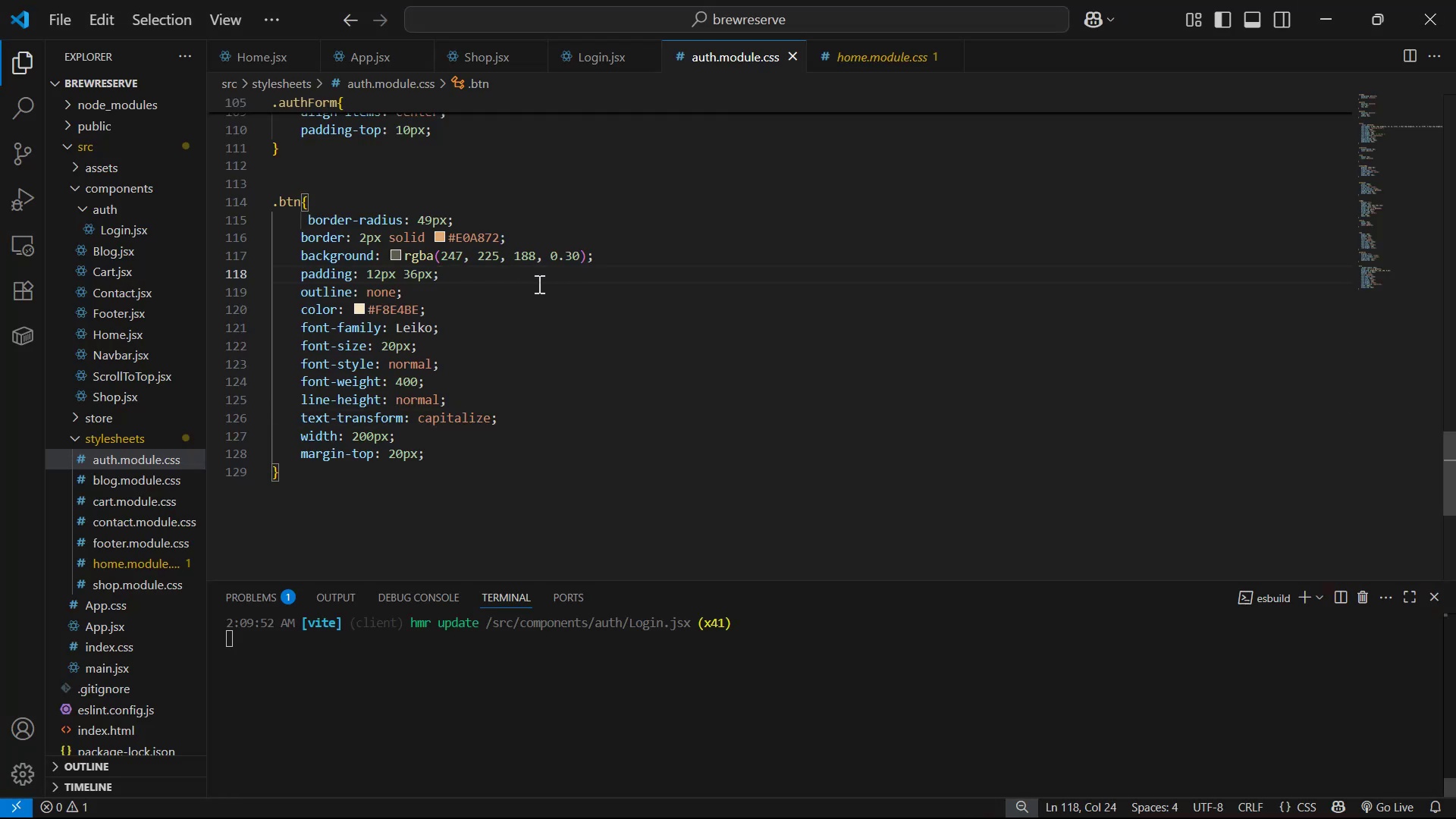 
key(Control+S)
 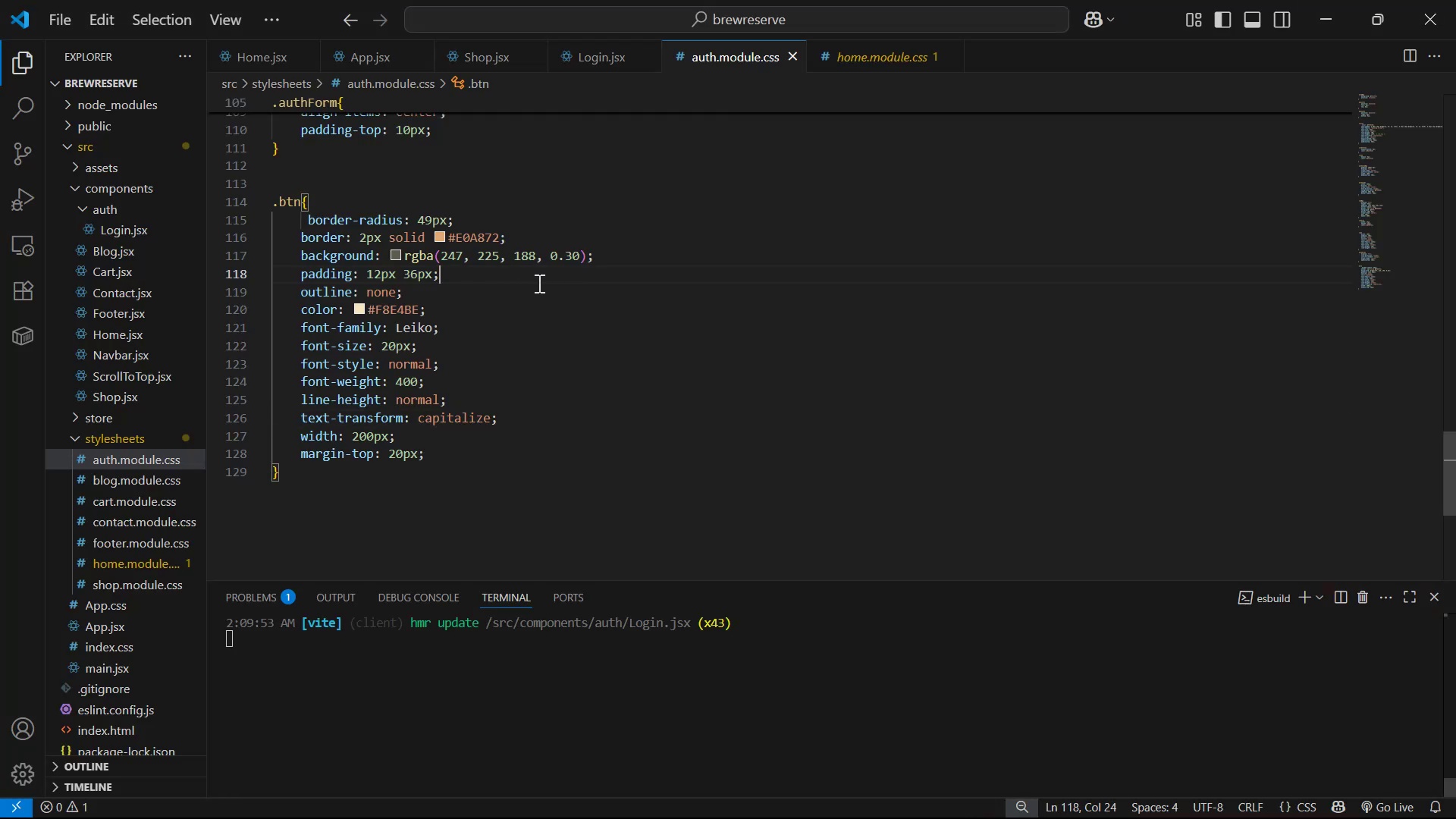 
key(Alt+AltLeft)
 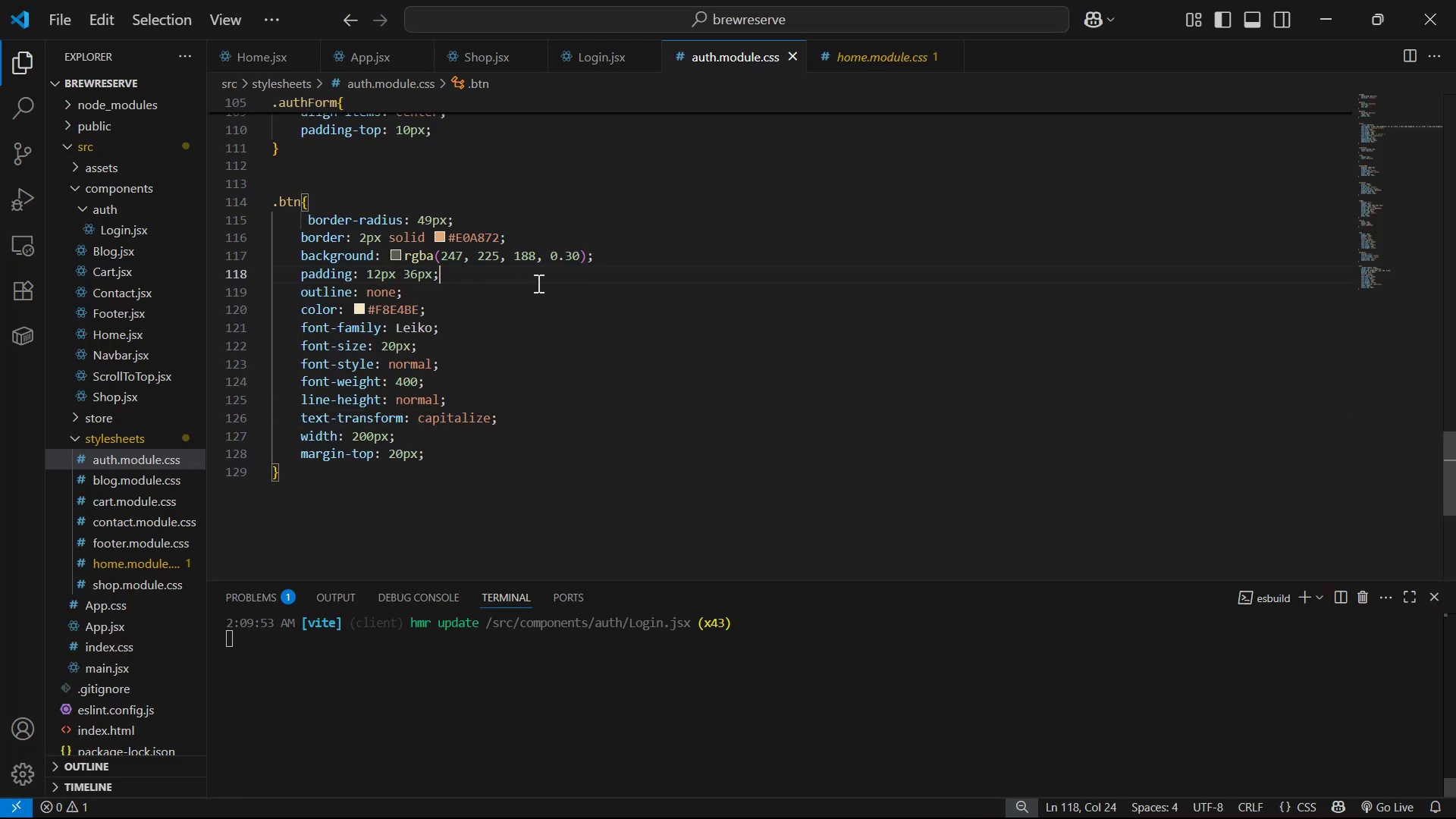 
key(Alt+Tab)
 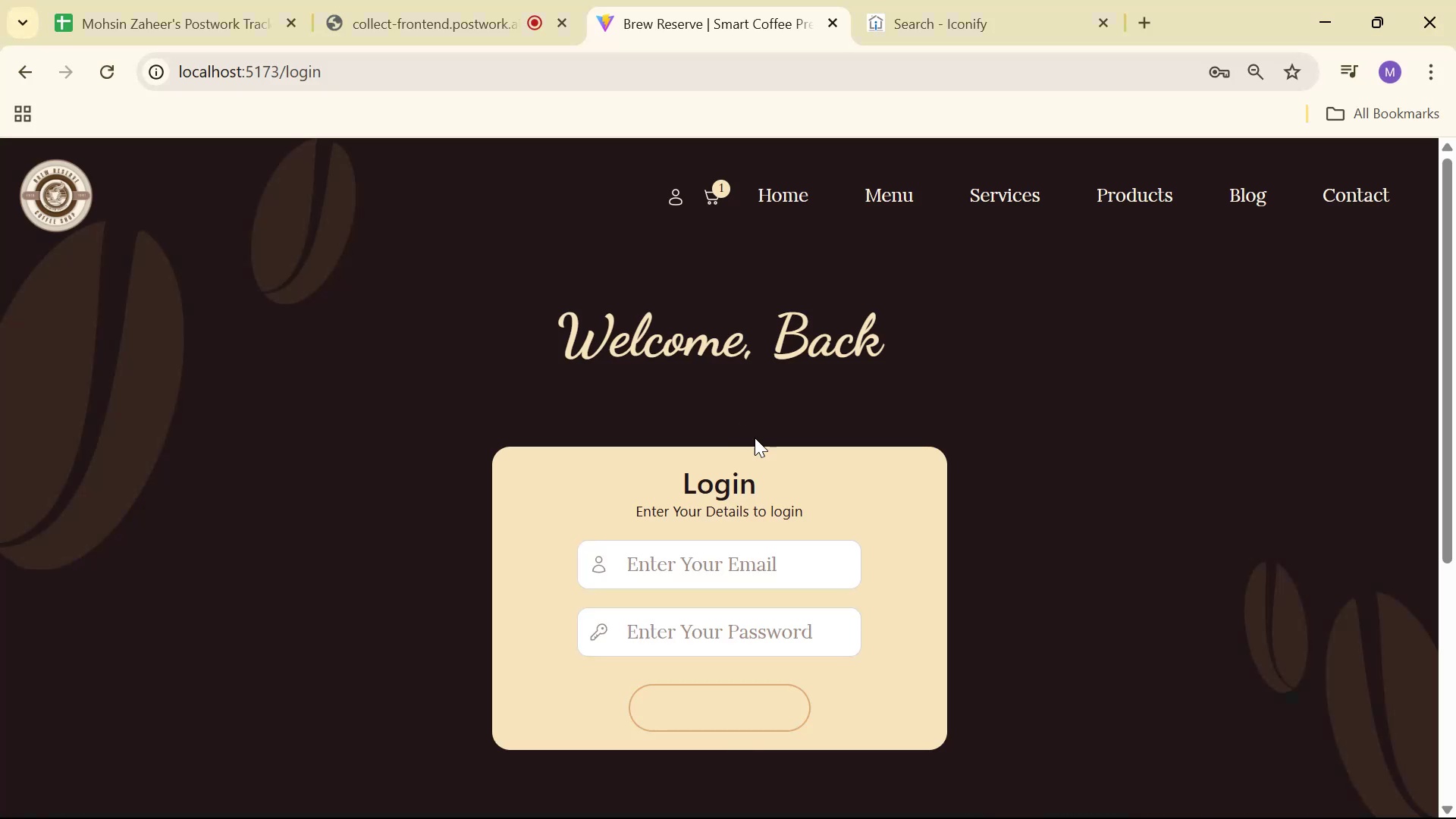 
scroll: coordinate [786, 508], scroll_direction: down, amount: 2.0
 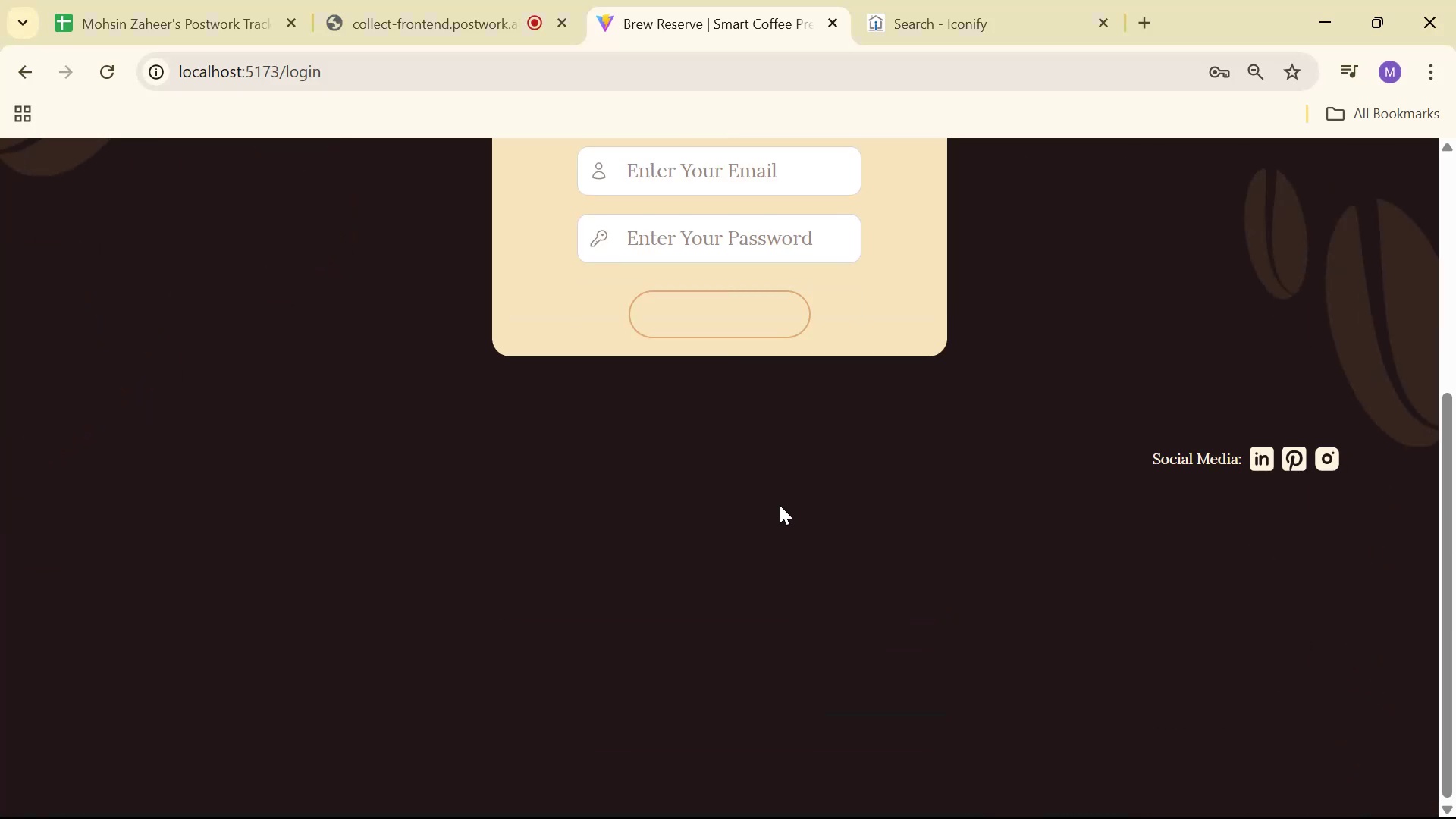 
key(Alt+AltLeft)
 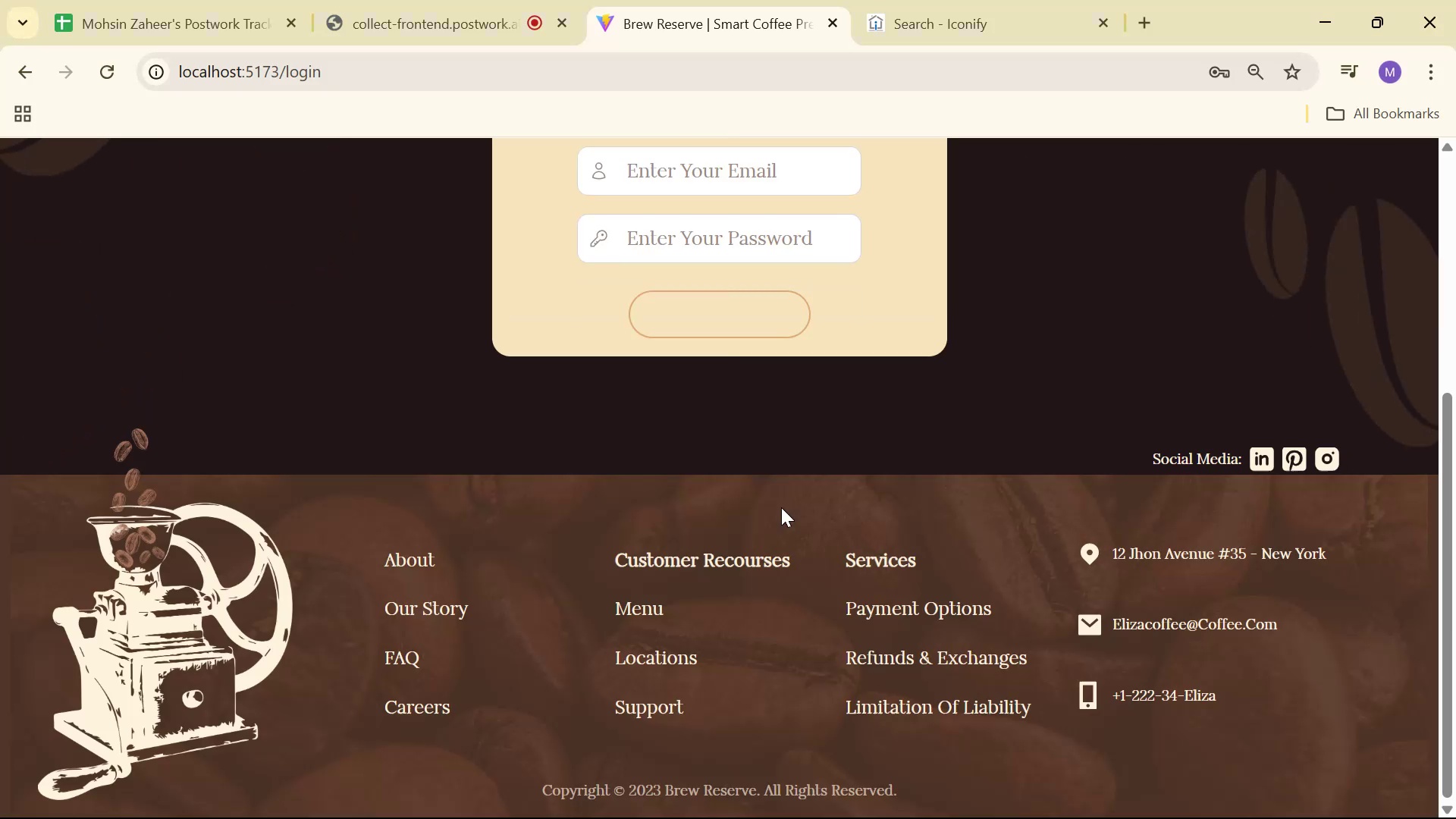 
key(Alt+Tab)
 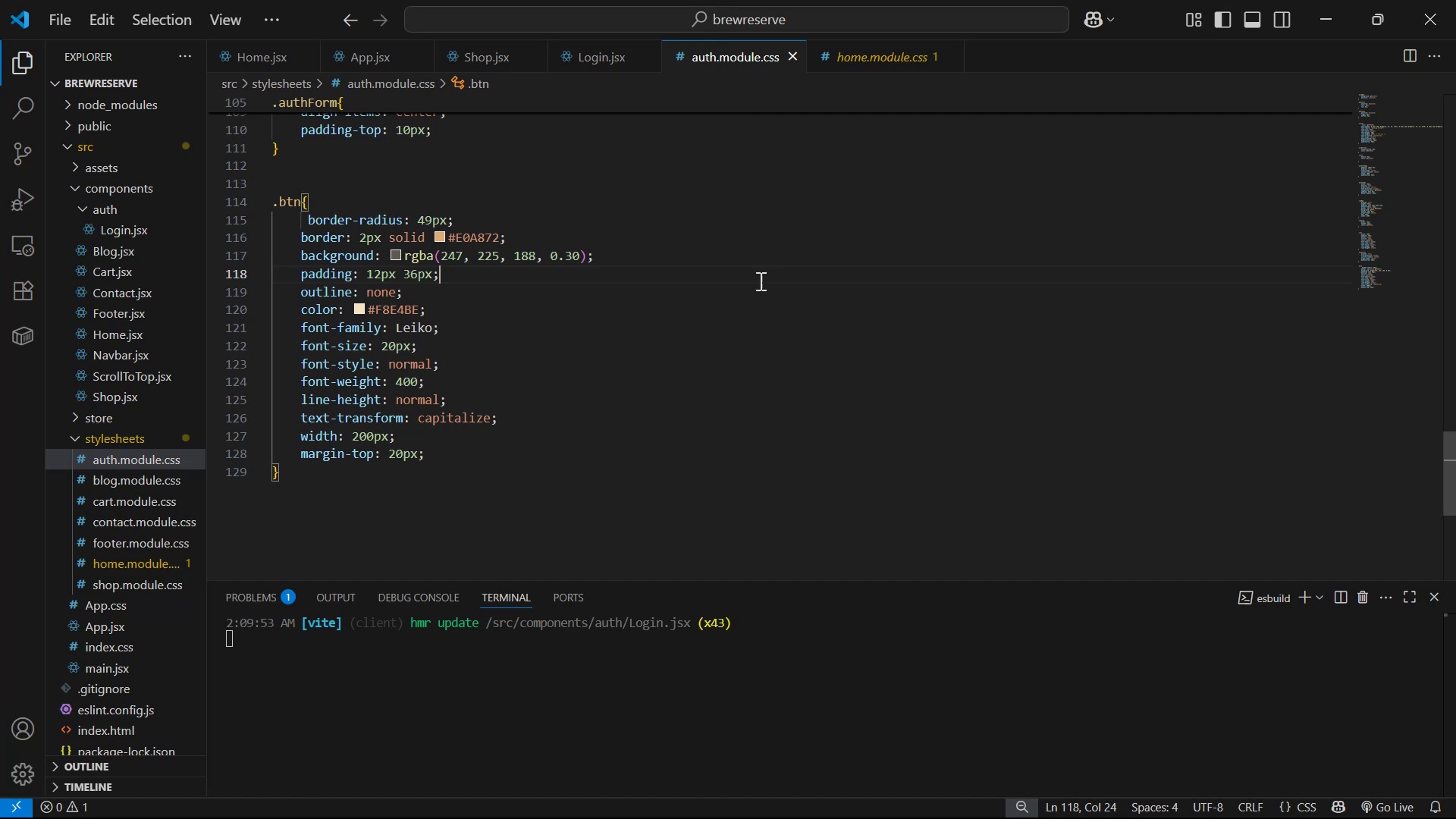 
left_click([883, 70])
 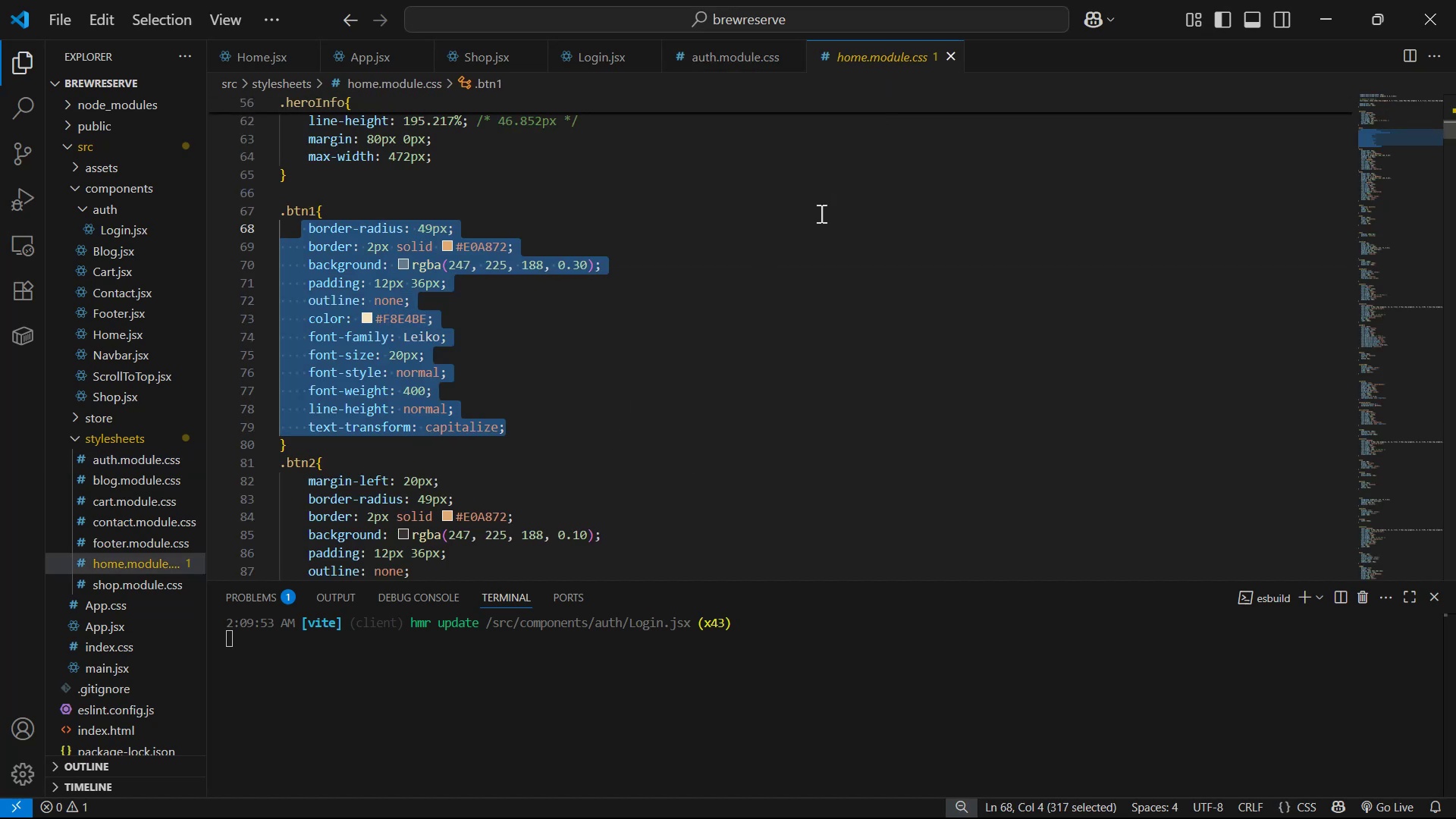 
scroll: coordinate [805, 258], scroll_direction: down, amount: 4.0
 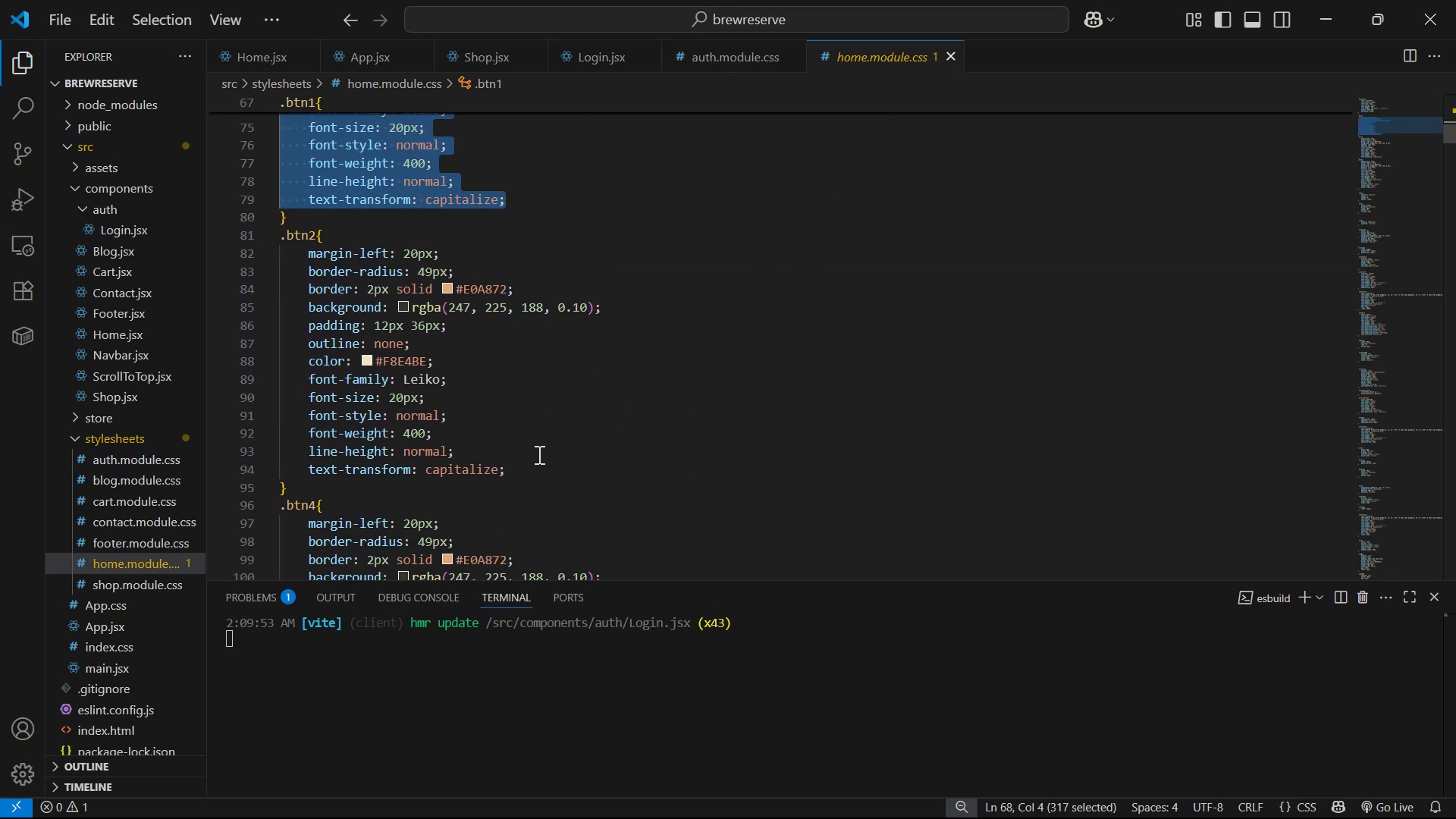 
left_click_drag(start_coordinate=[545, 469], to_coordinate=[304, 248])
 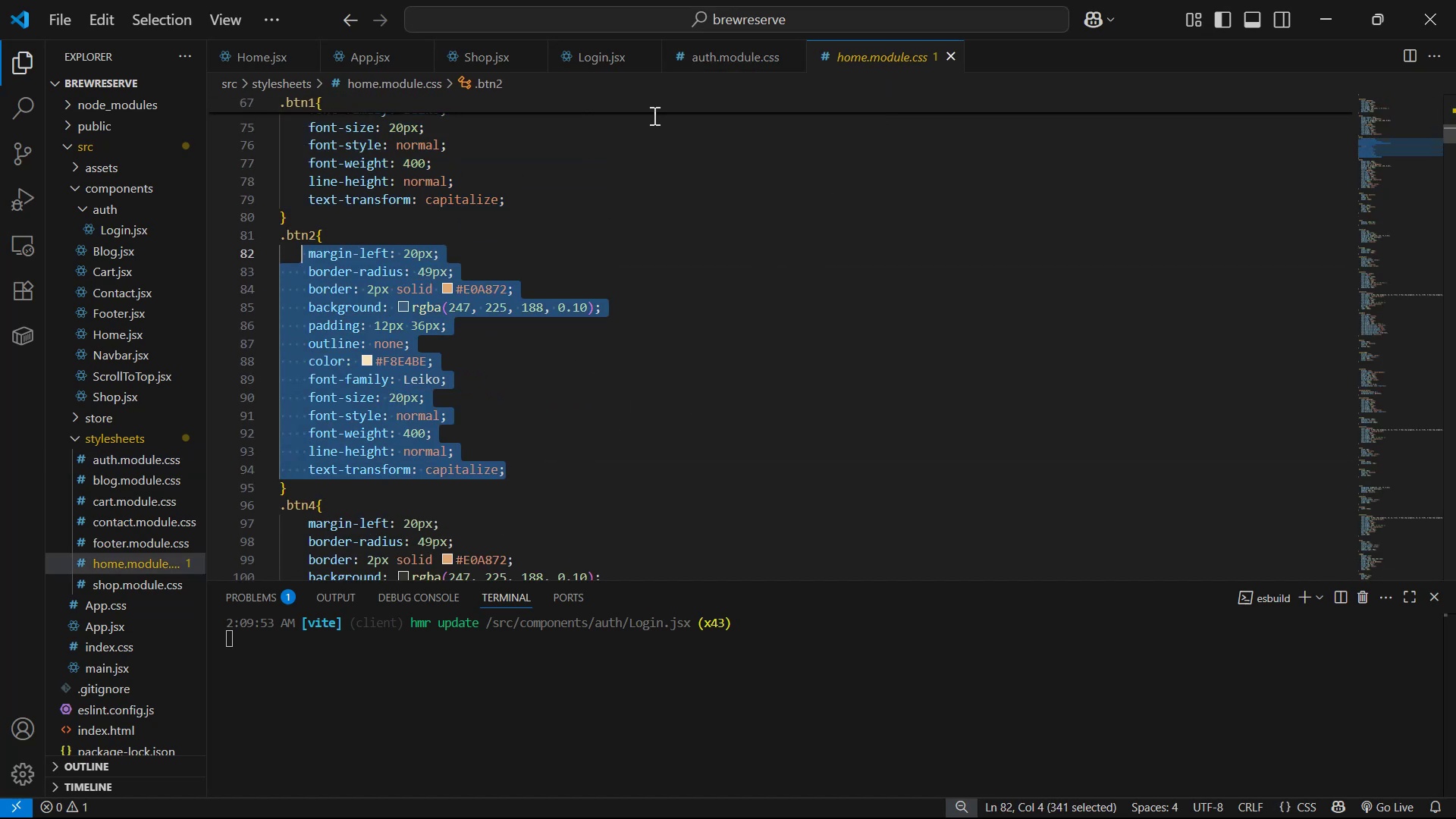 
key(Control+C)
 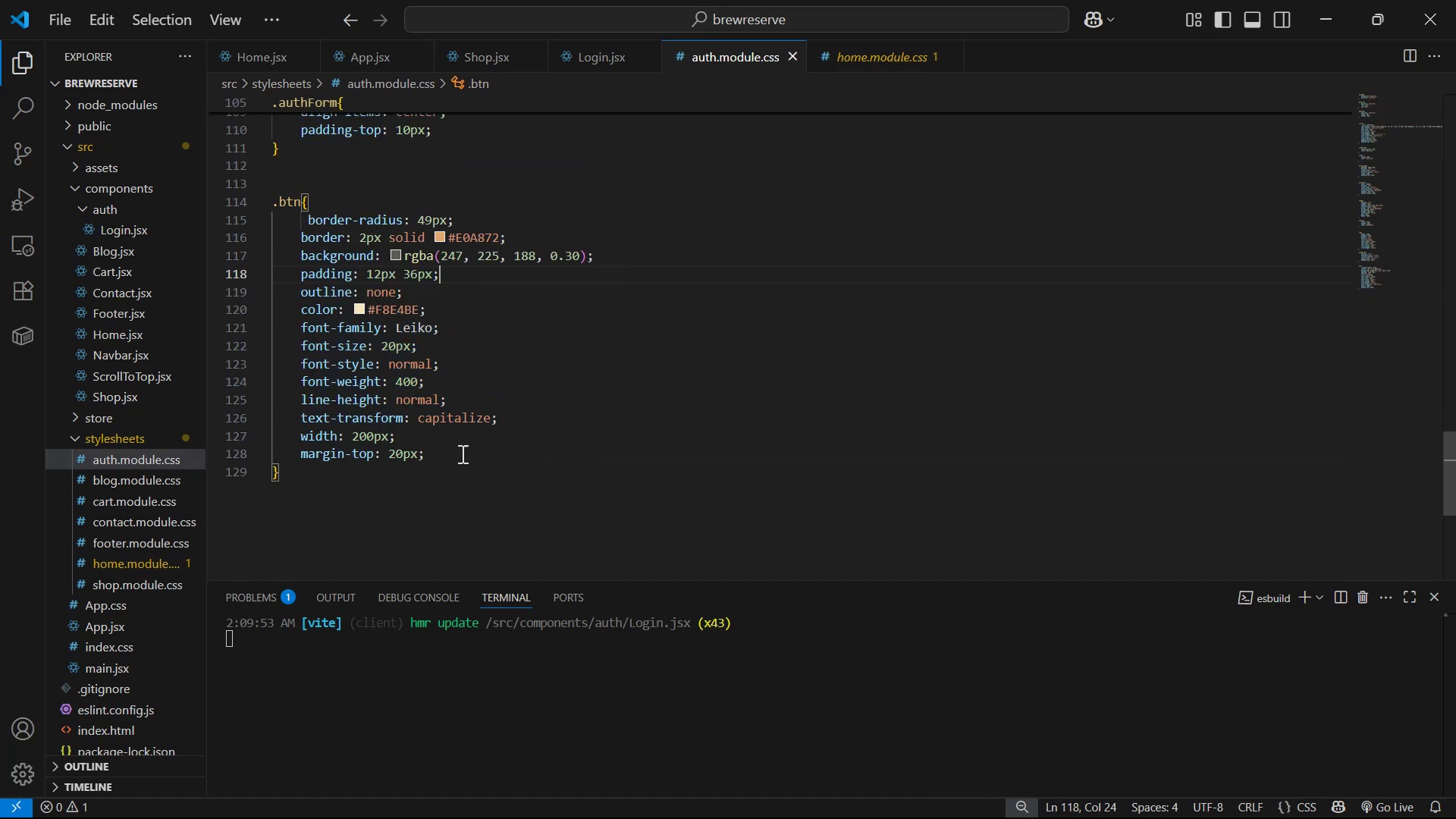 
left_click_drag(start_coordinate=[512, 421], to_coordinate=[302, 212])
 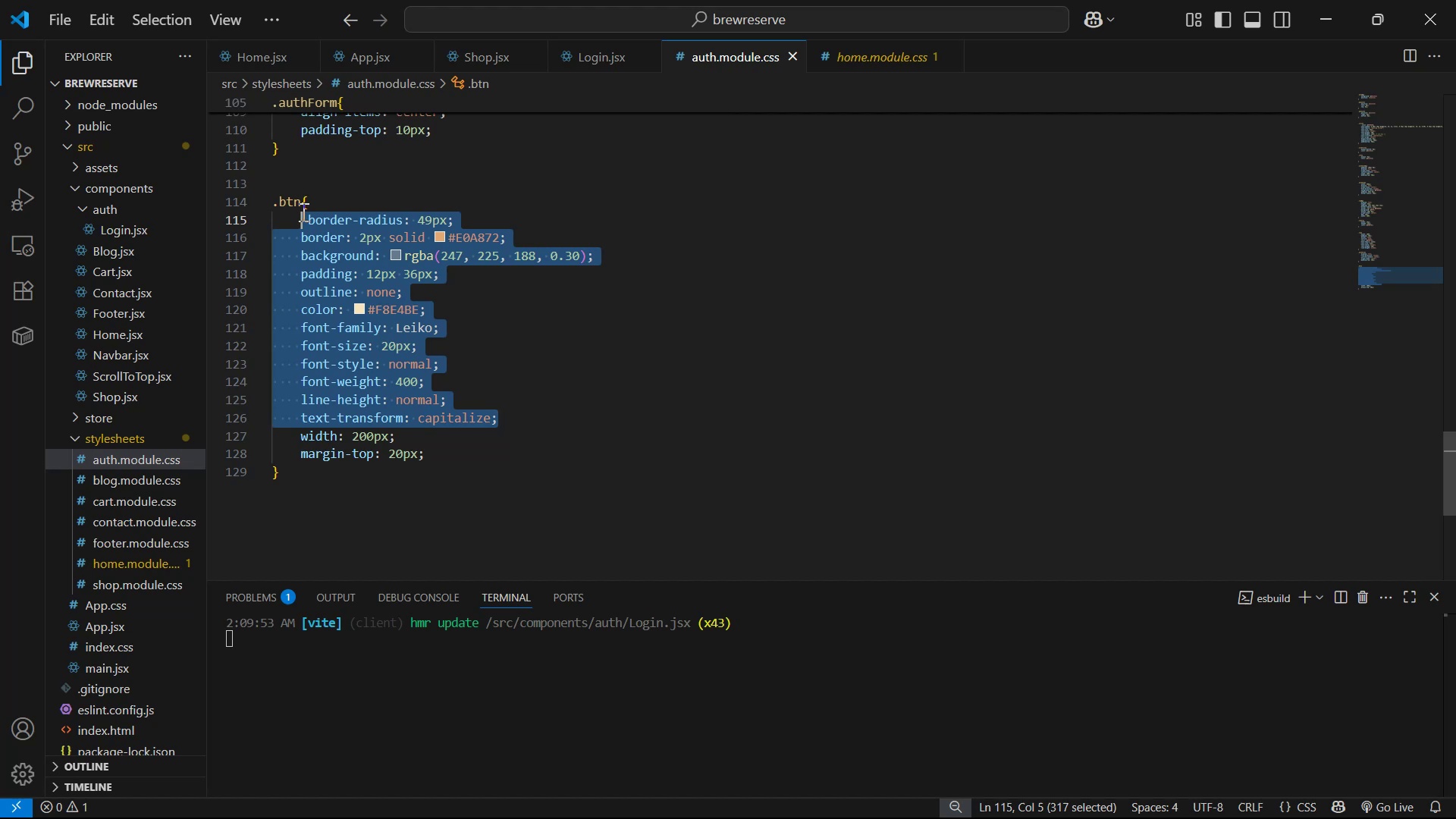 
key(Control+V)
 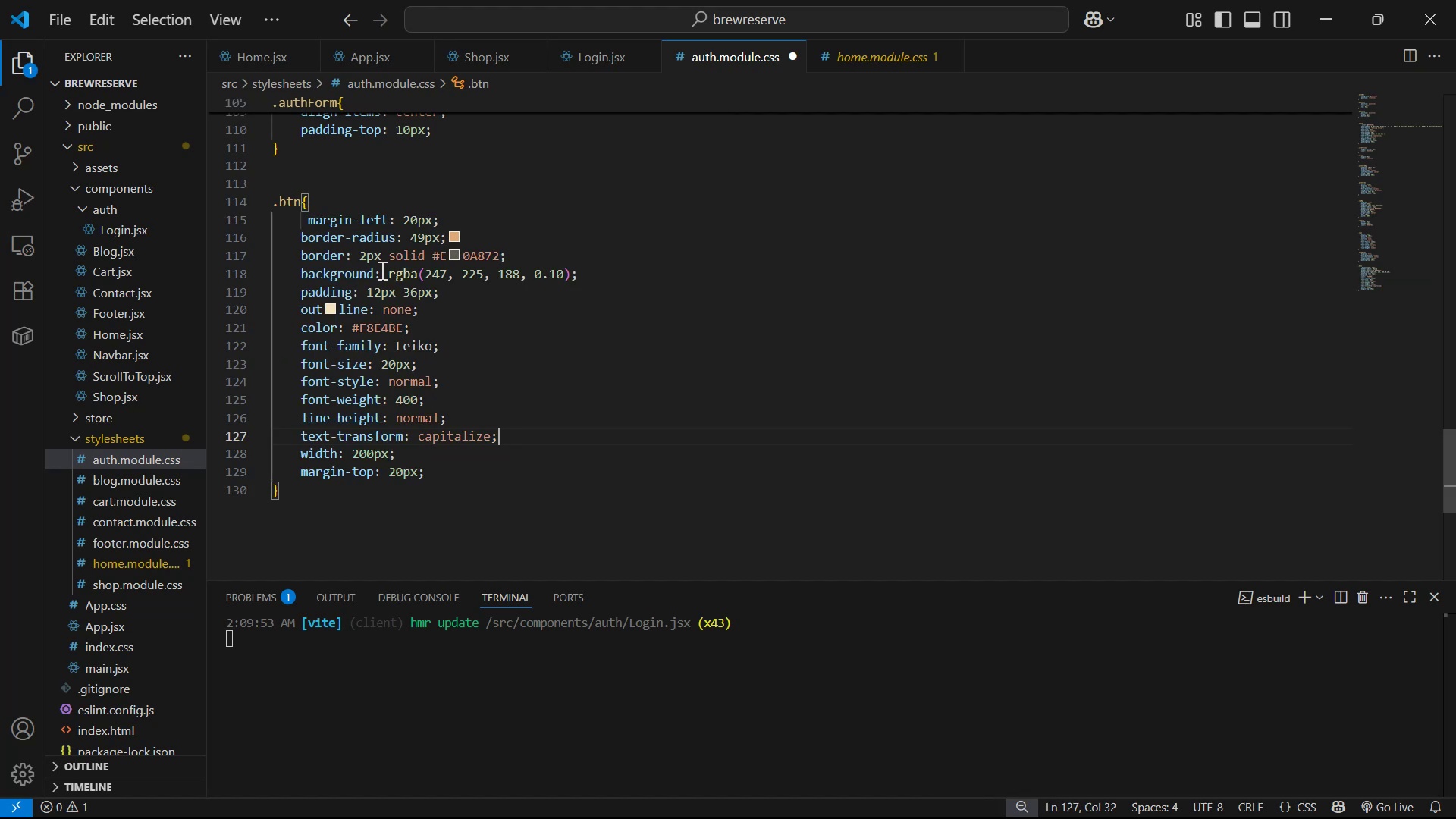 
key(Control+S)
 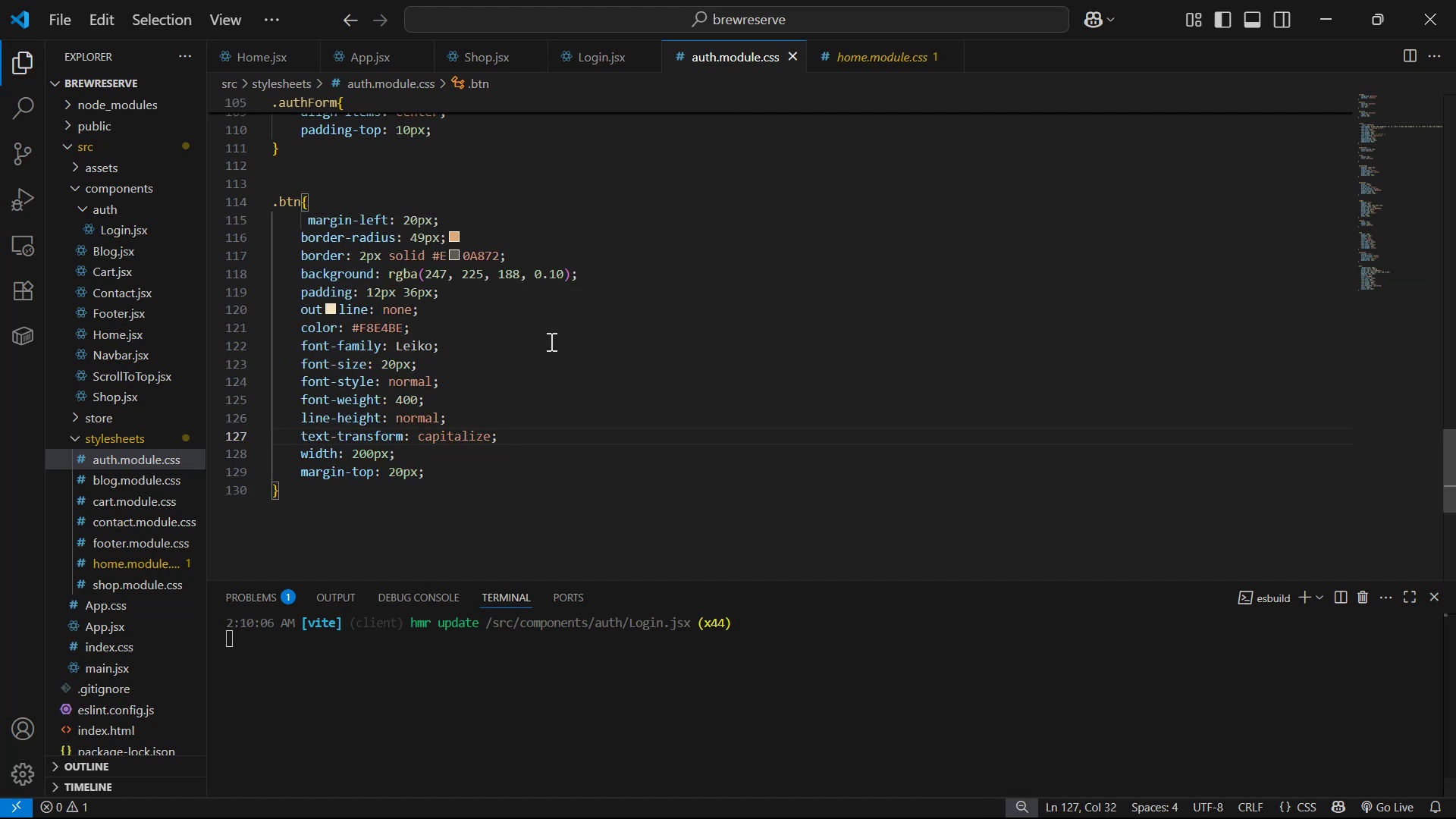 
key(Alt+Tab)
 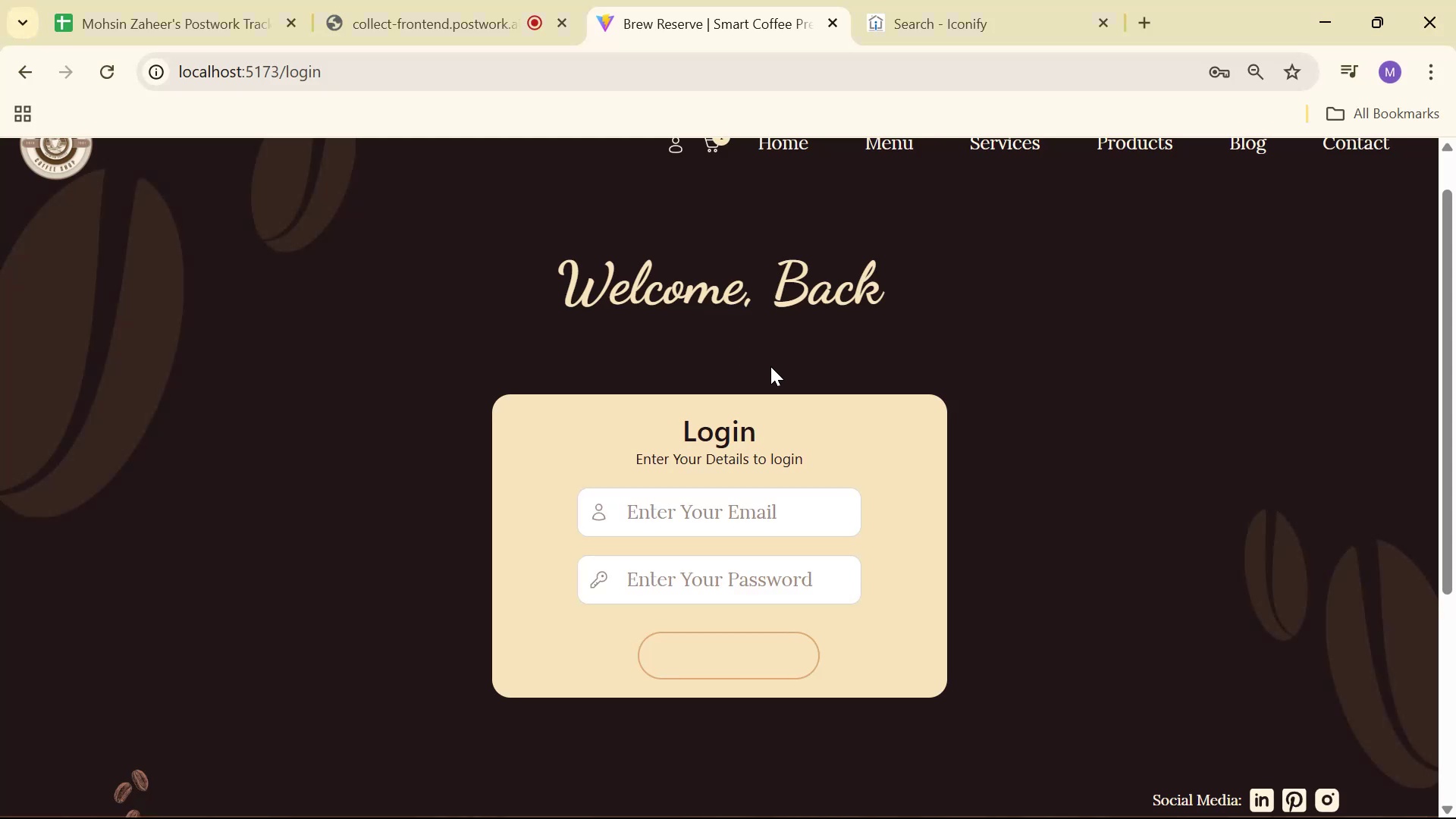 
scroll: coordinate [847, 503], scroll_direction: down, amount: 2.0
 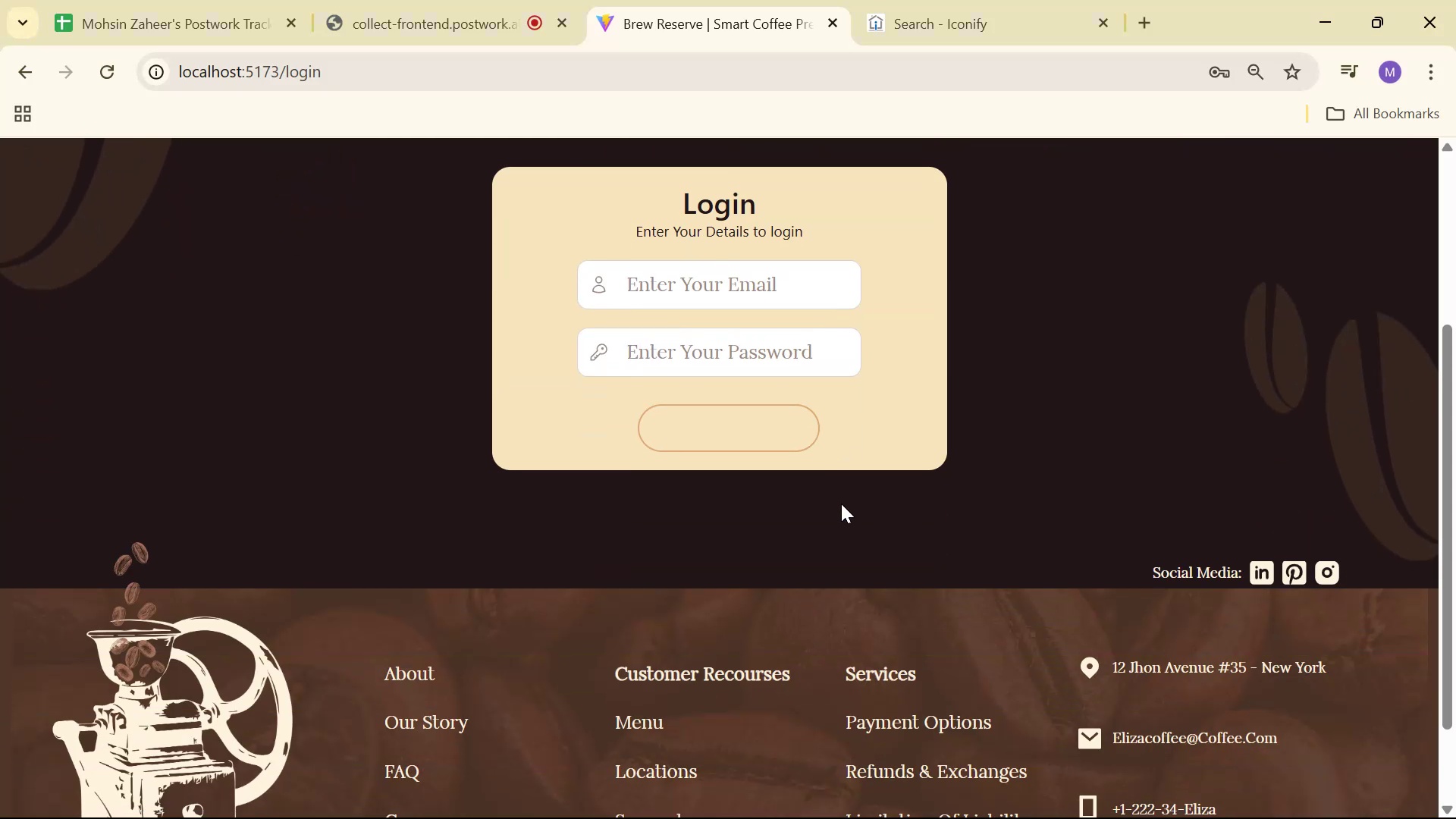 
scroll: coordinate [814, 507], scroll_direction: up, amount: 1.0
 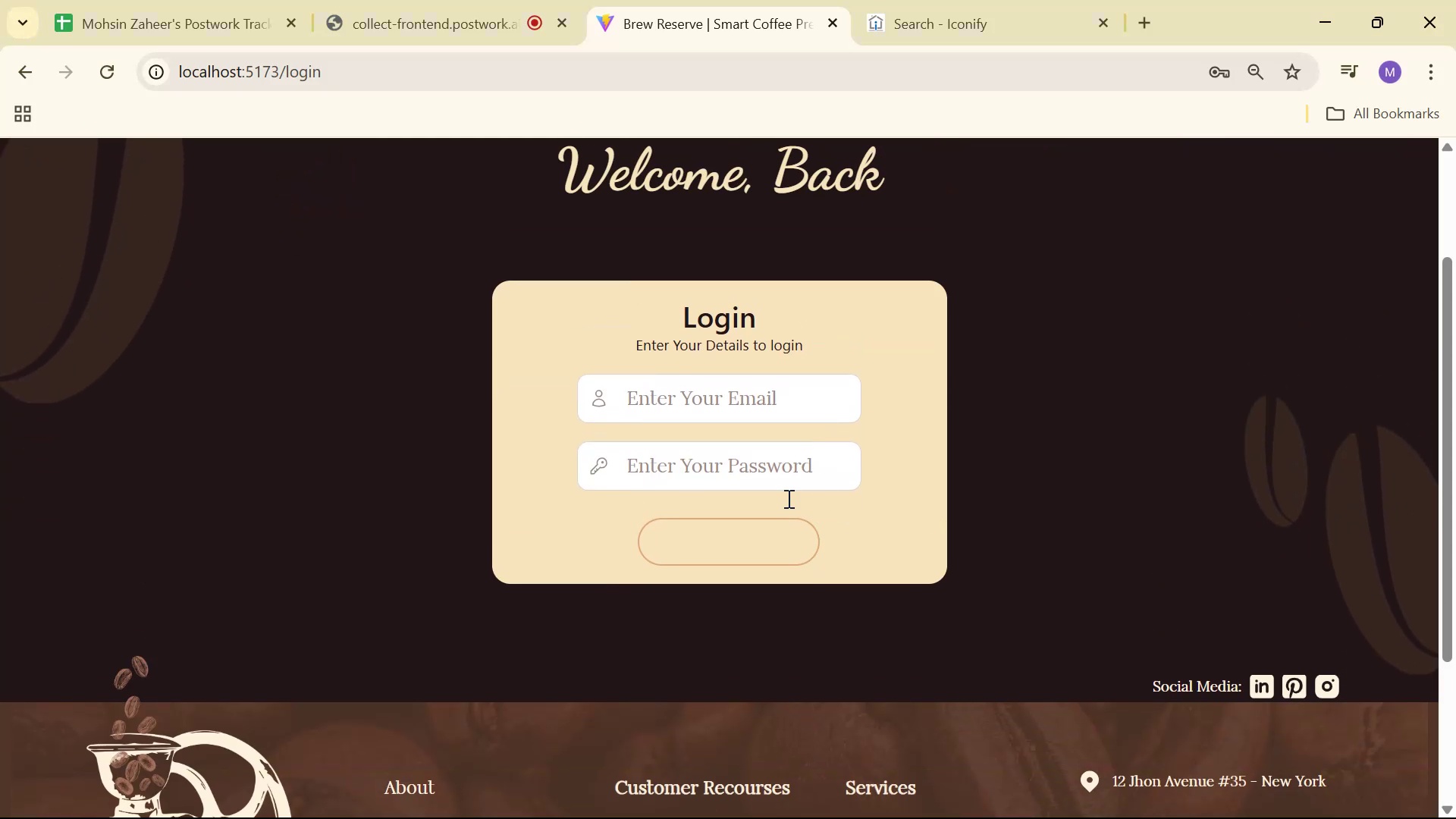 
right_click([739, 535])
 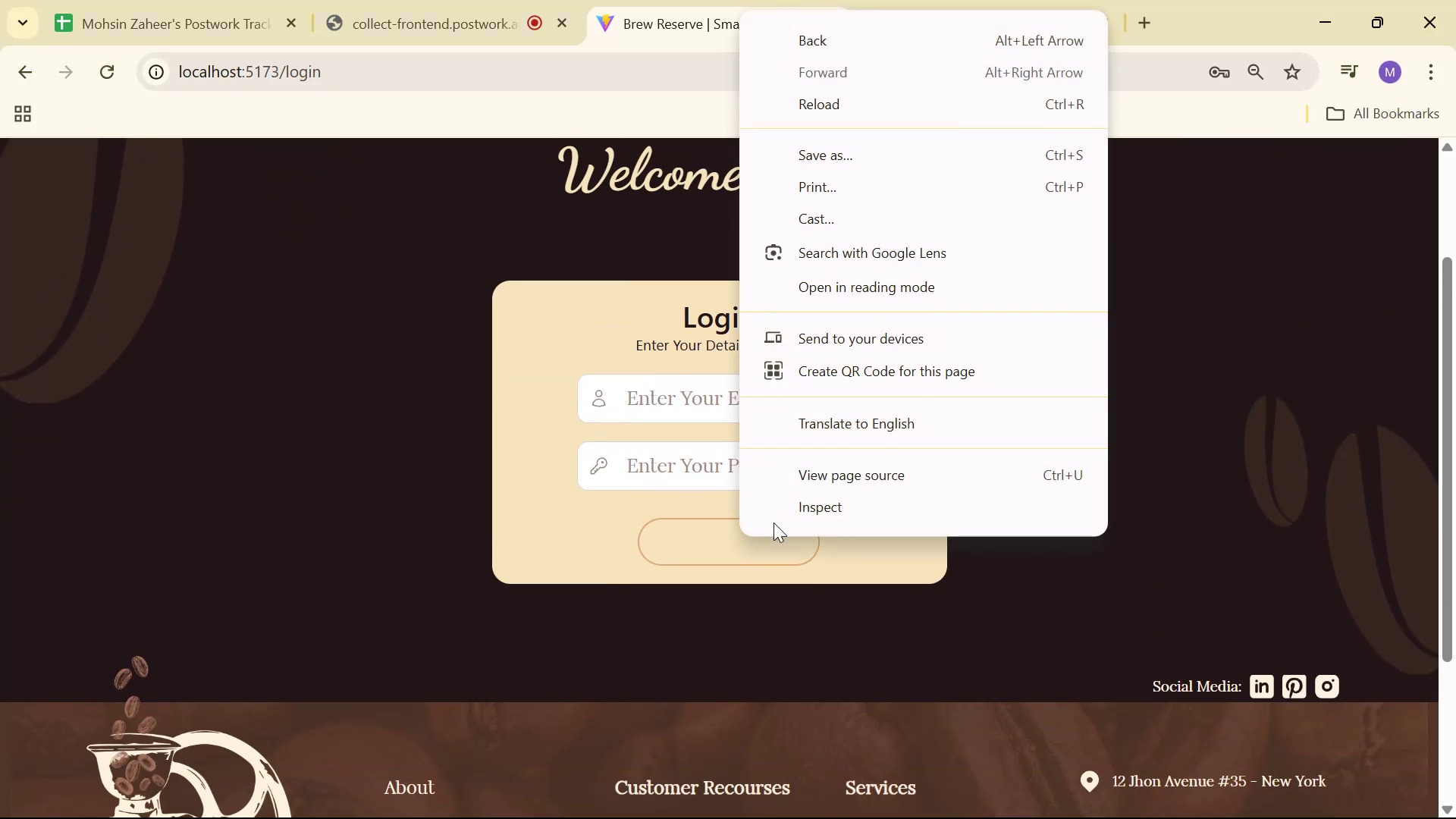 
left_click([818, 513])
 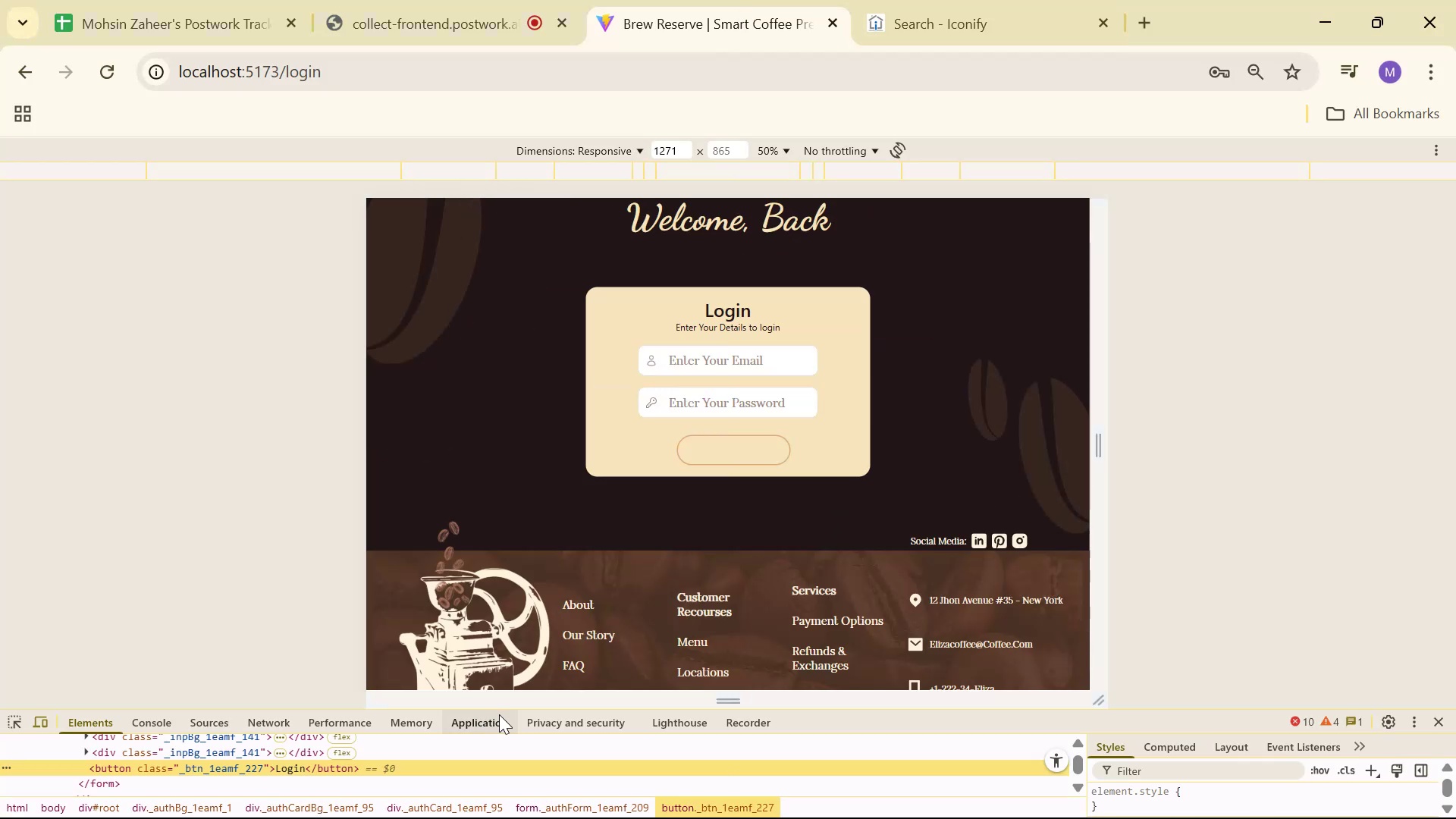 
key(Alt+AltLeft)
 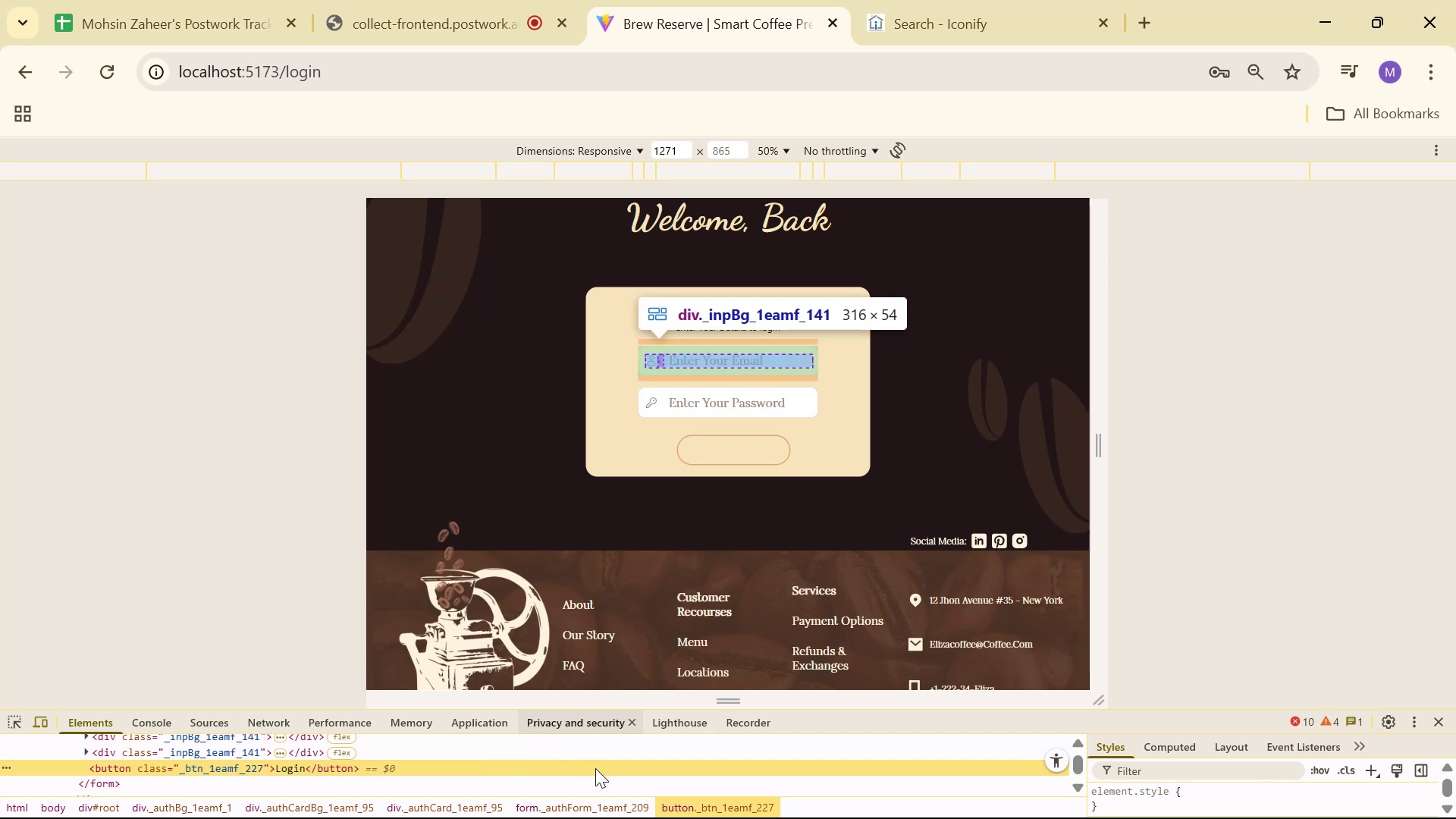 
key(Alt+Tab)
 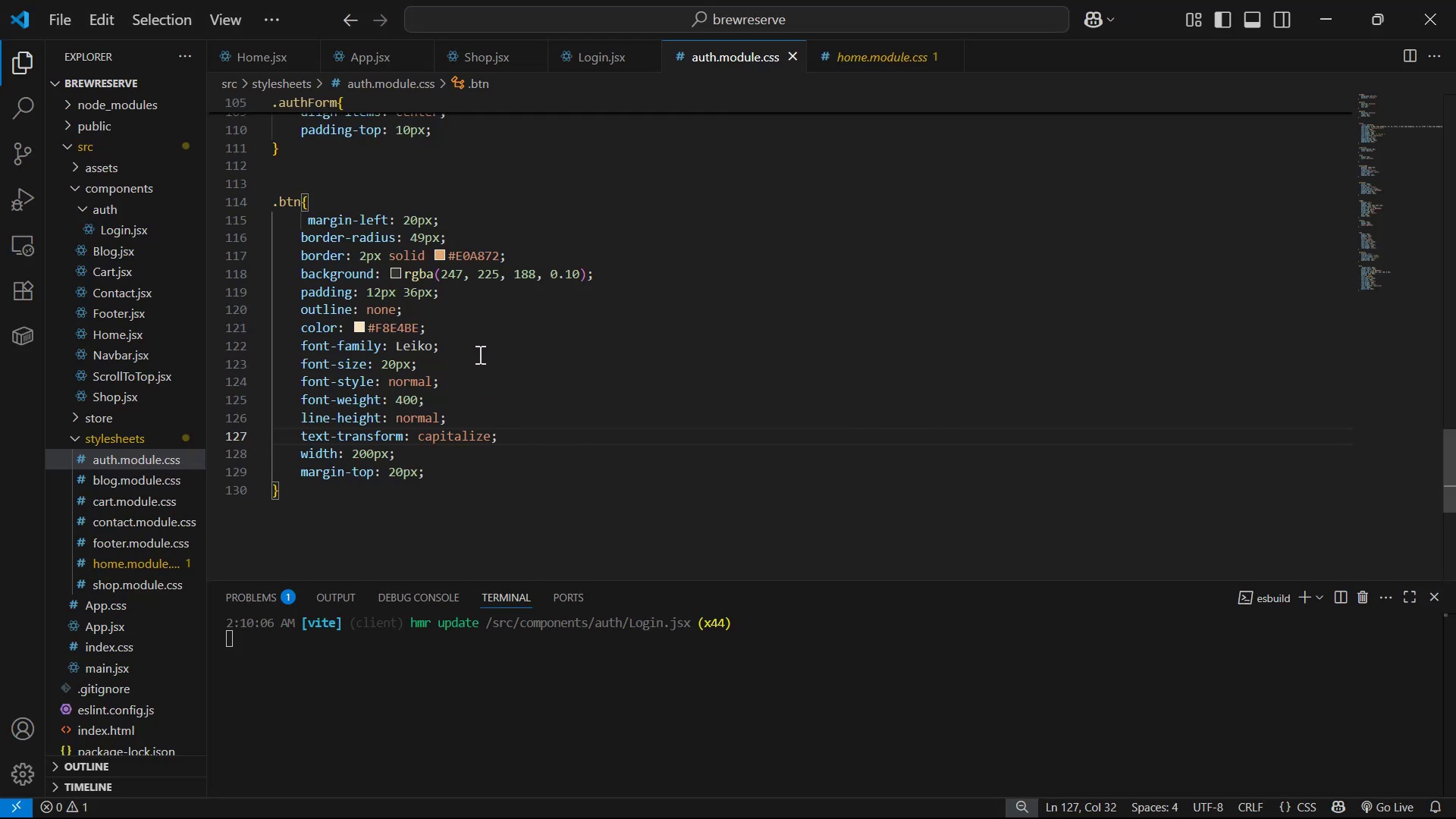 
wait(5.78)
 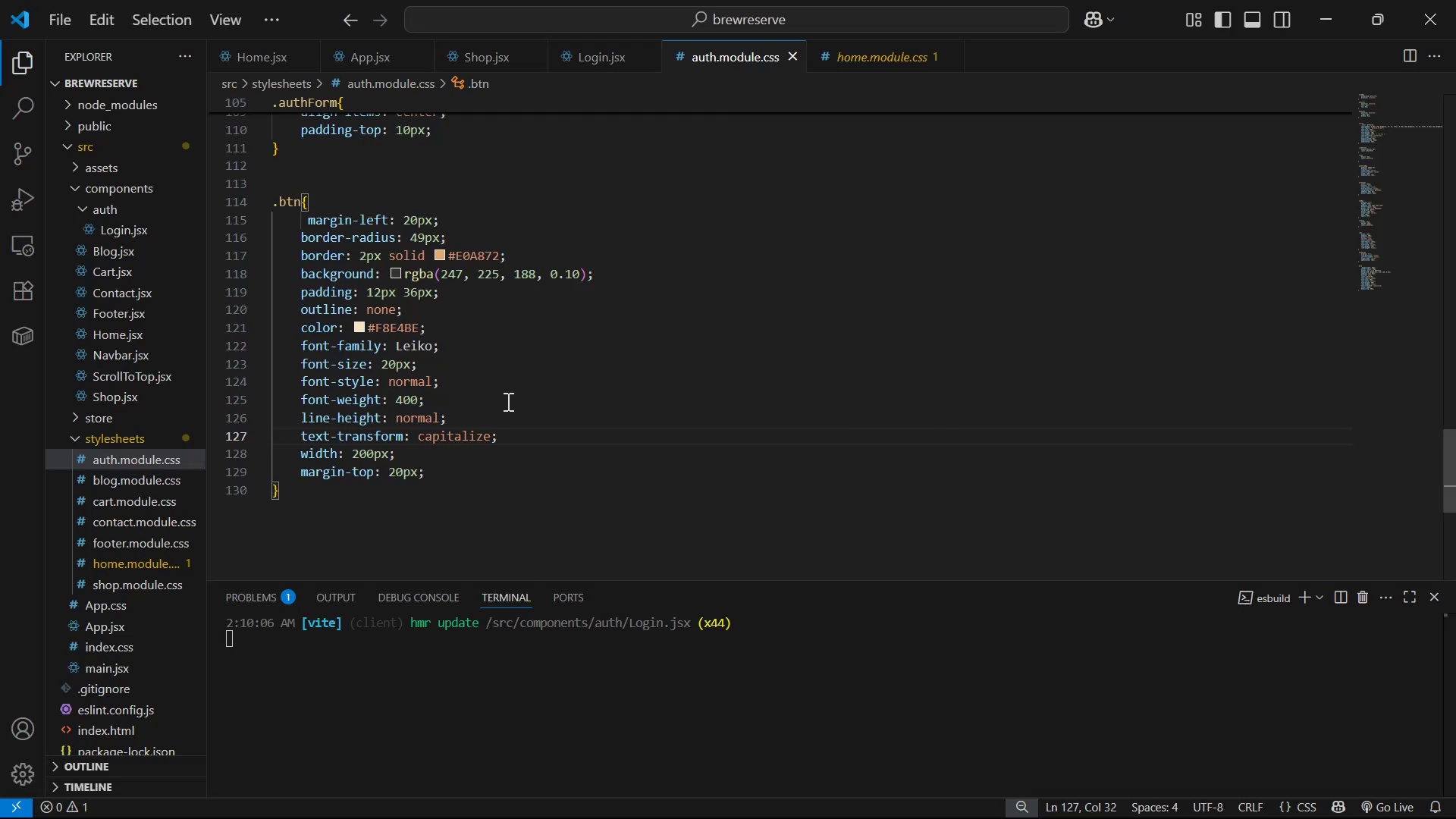 
left_click_drag(start_coordinate=[476, 220], to_coordinate=[479, 195])
 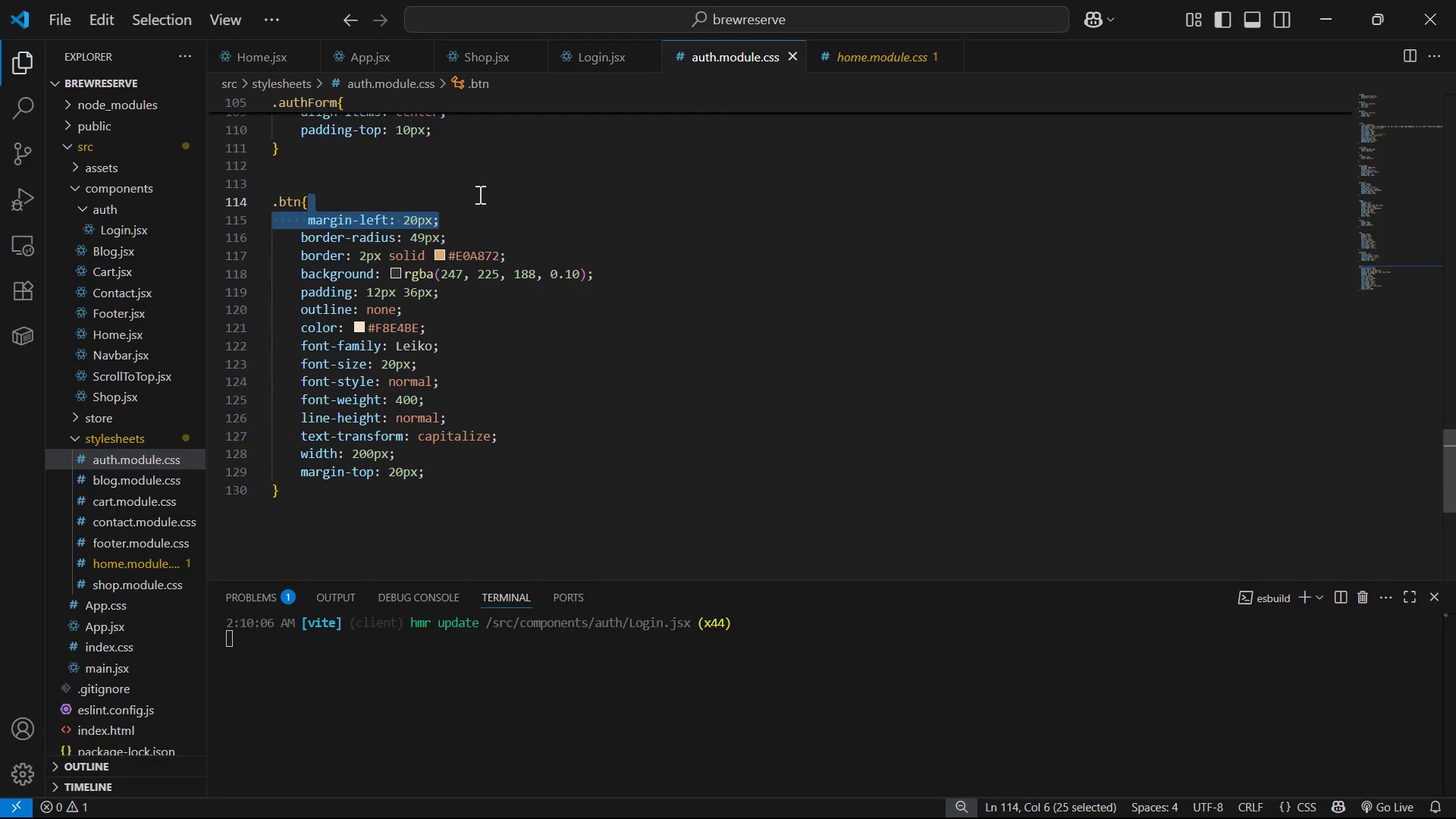 
key(Backspace)
 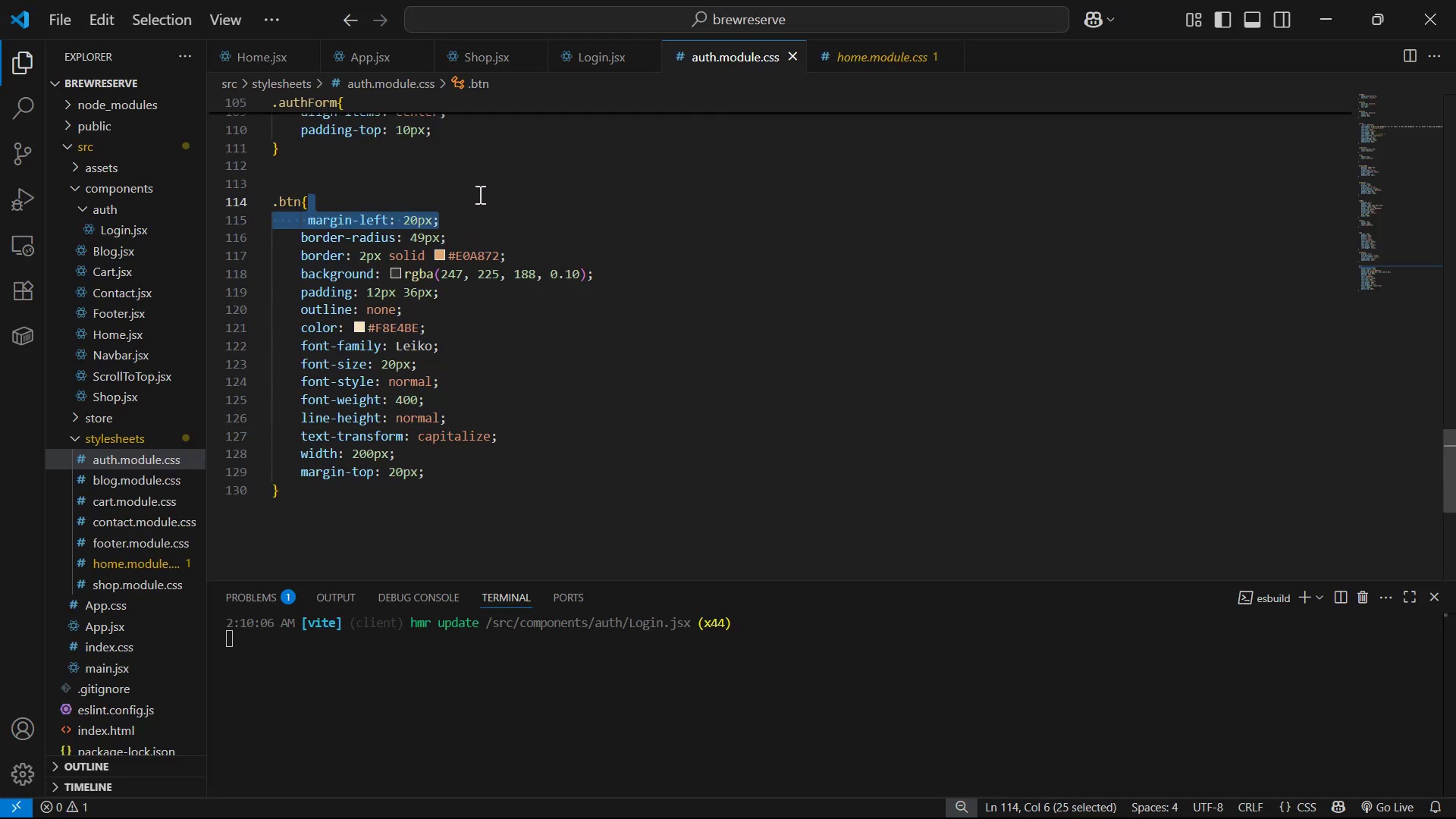 
key(Control+ControlLeft)
 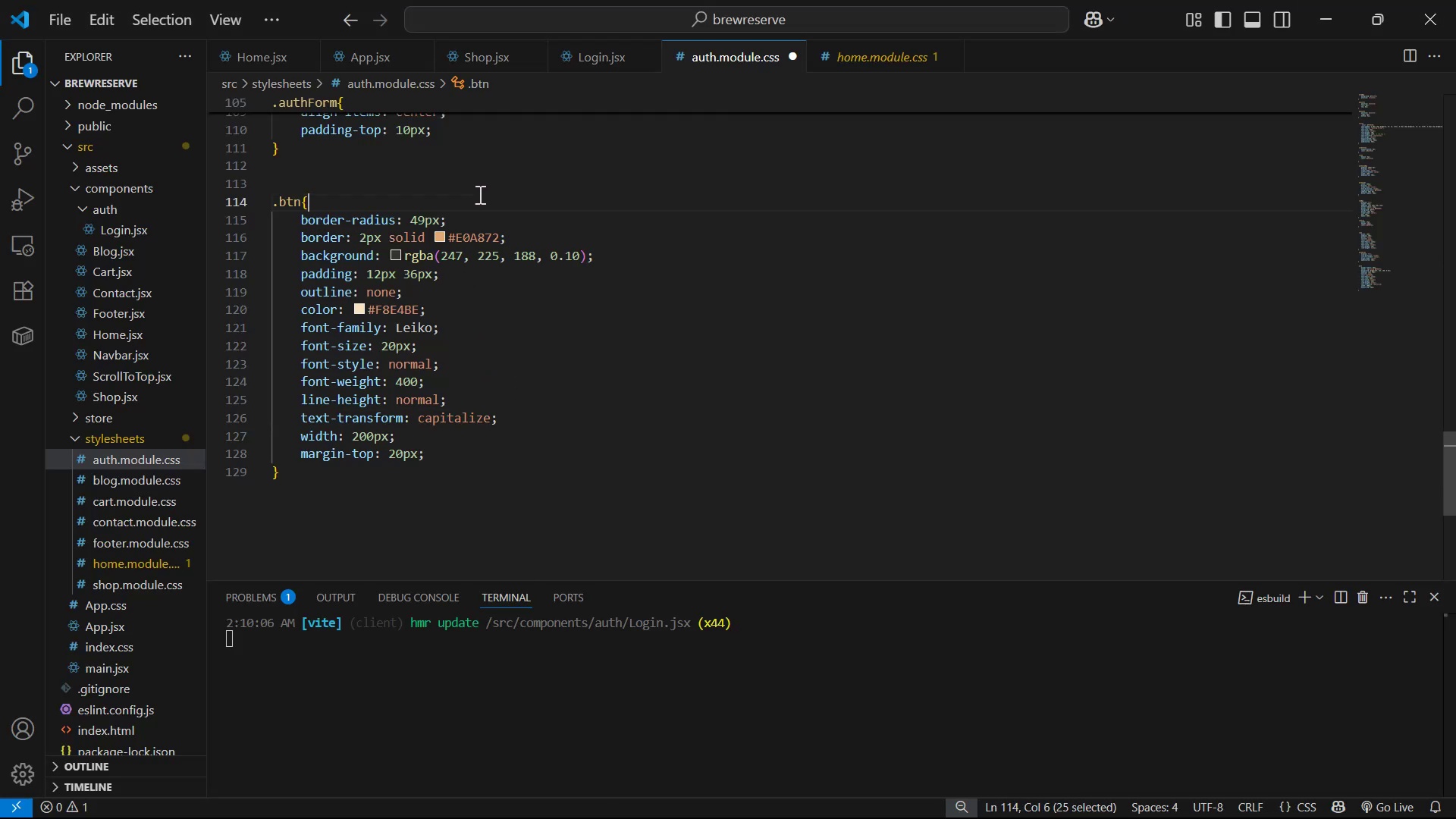 
key(Control+S)
 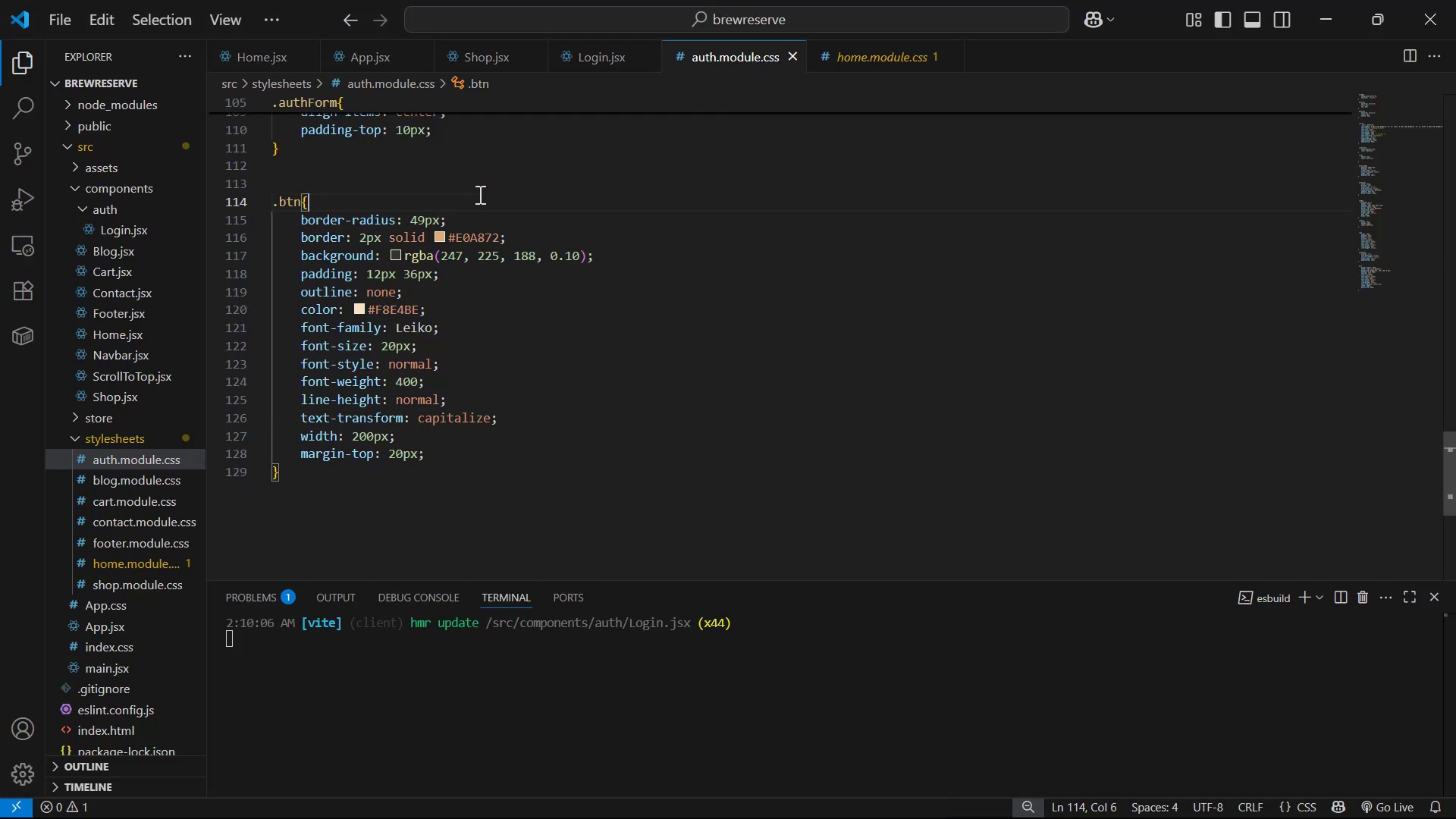 
key(Alt+AltLeft)
 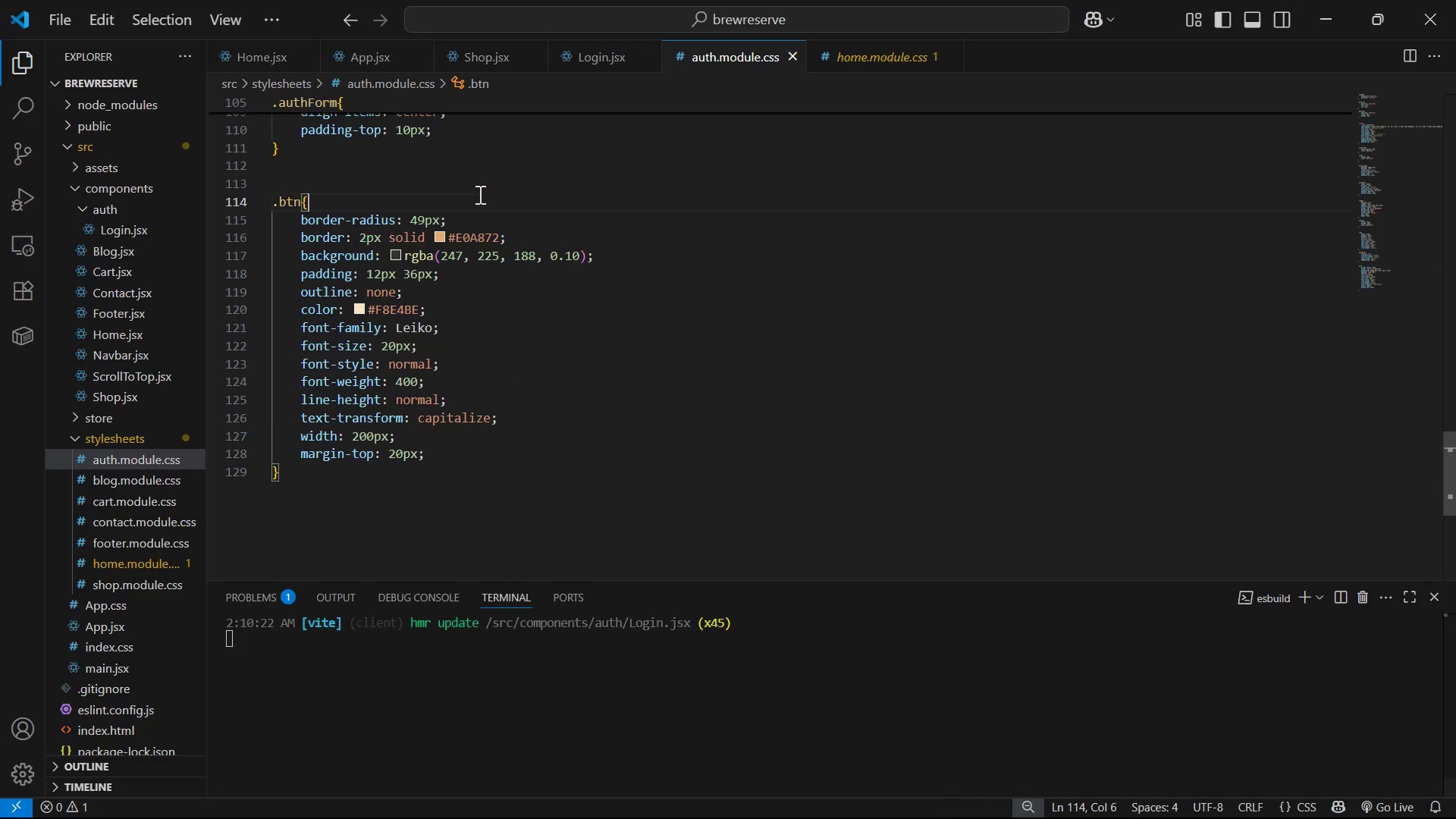 
key(Alt+Tab)
 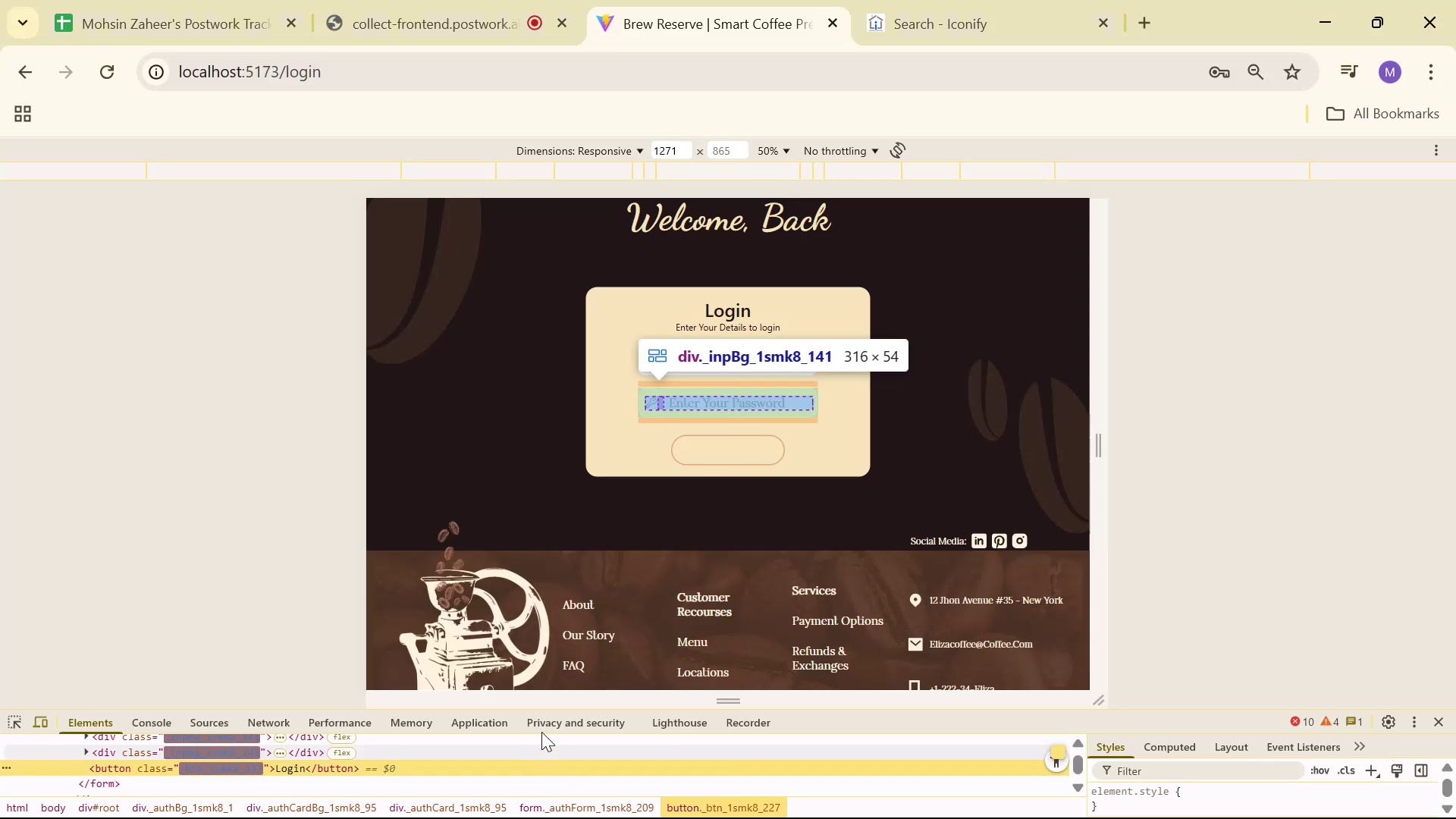 
left_click_drag(start_coordinate=[585, 706], to_coordinate=[605, 526])
 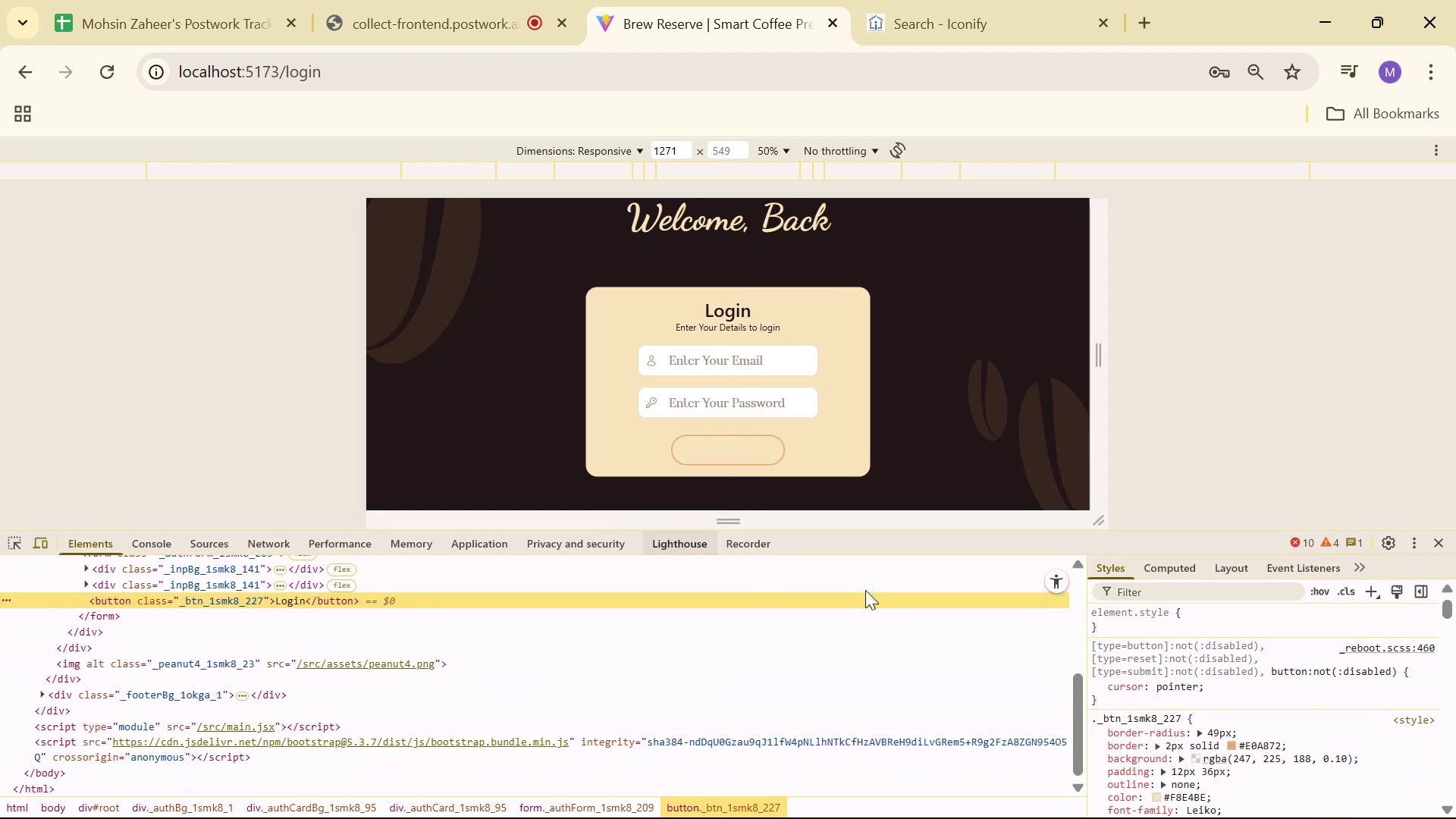 
scroll: coordinate [1237, 657], scroll_direction: down, amount: 1.0
 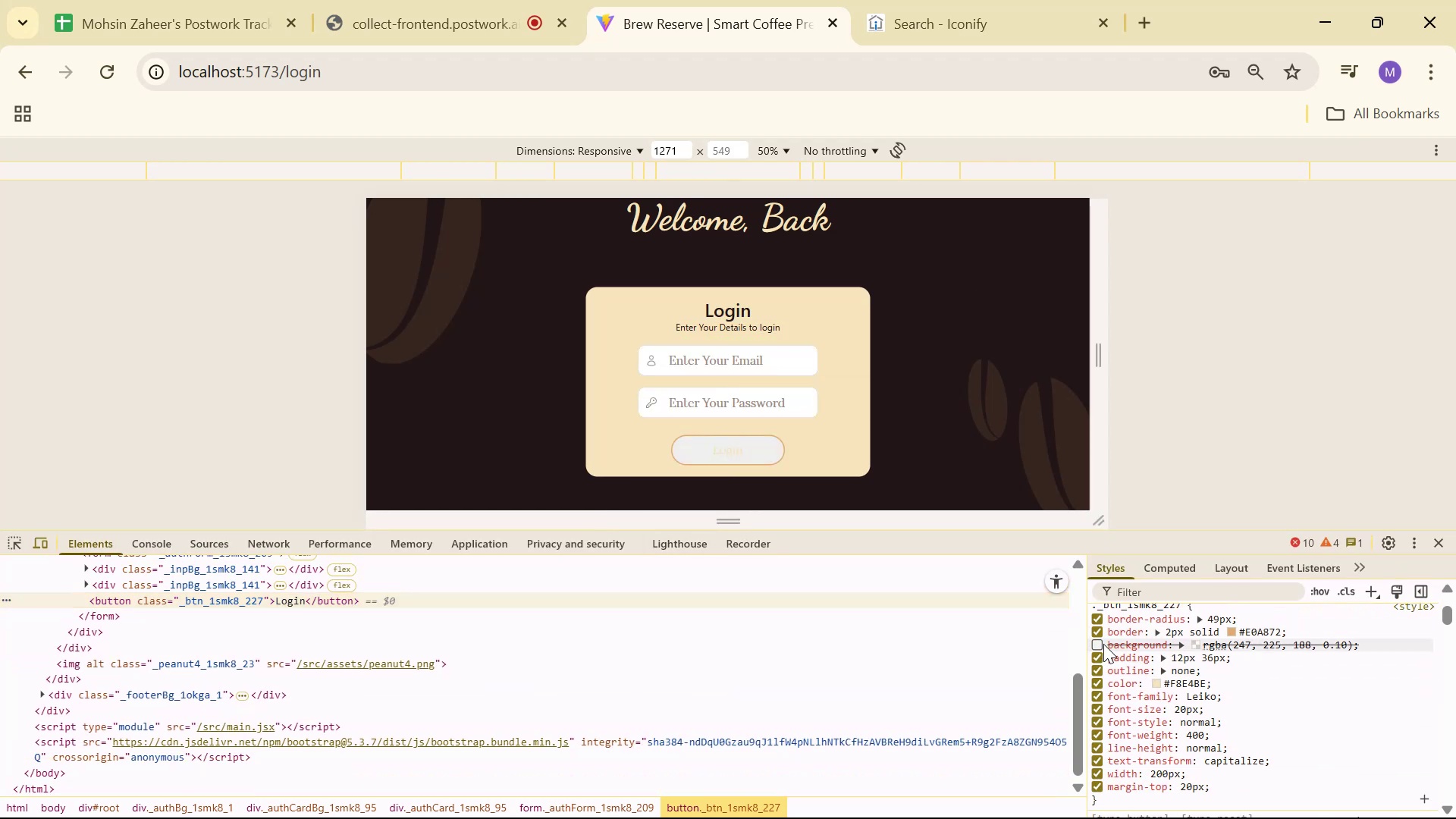 
key(Alt+AltLeft)
 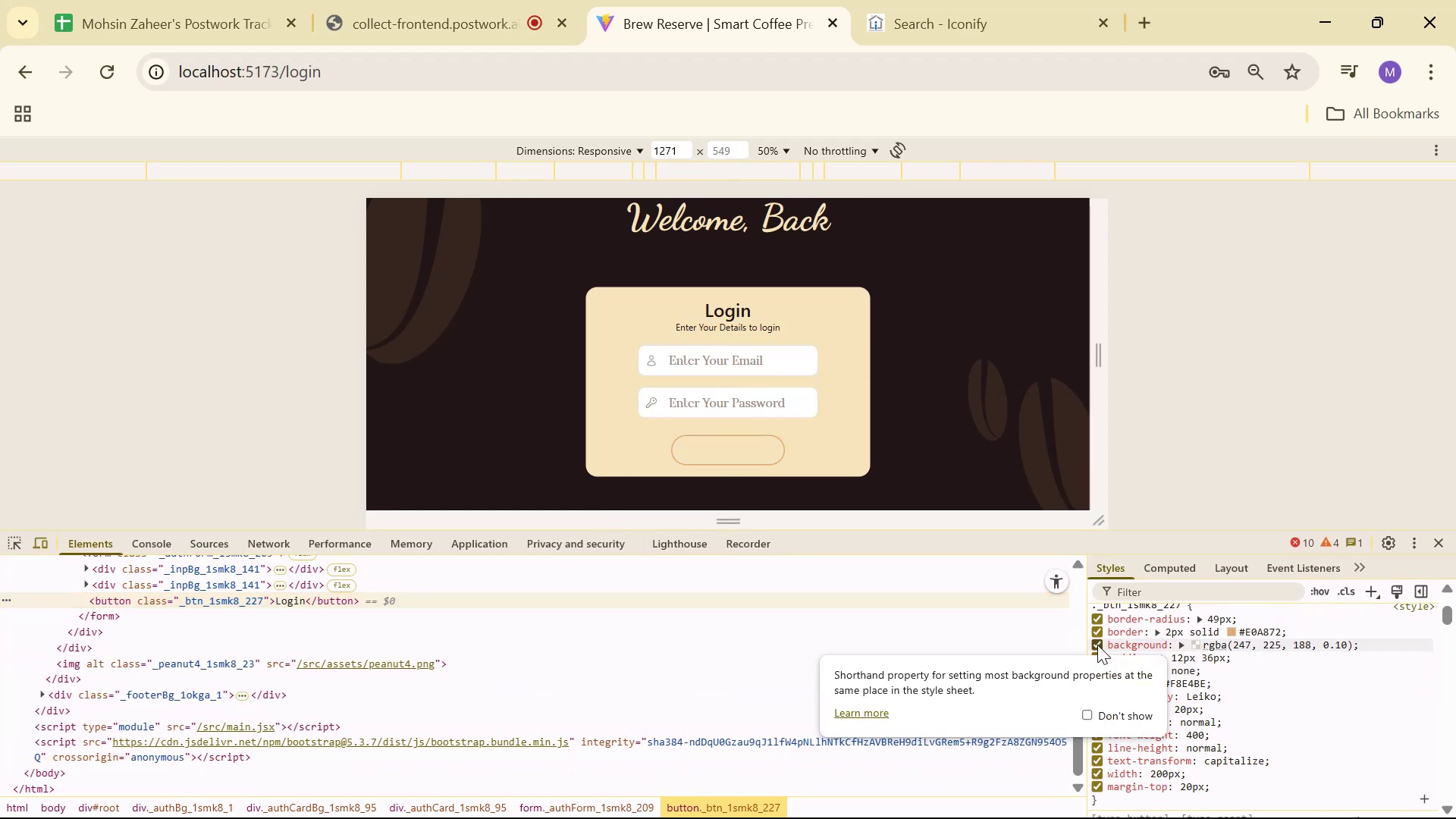 
key(Alt+Tab)
 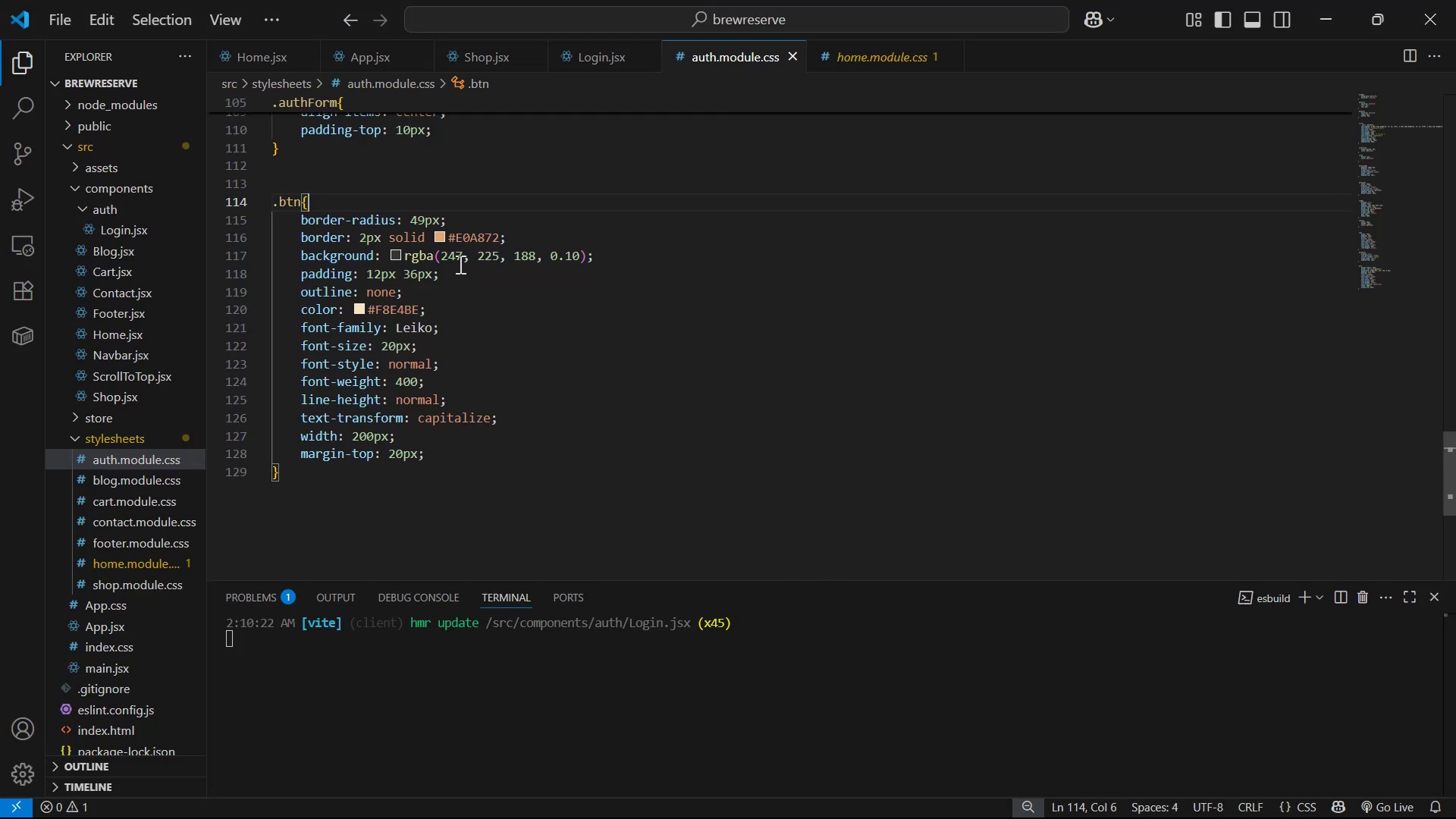 
left_click_drag(start_coordinate=[406, 259], to_coordinate=[588, 259])
 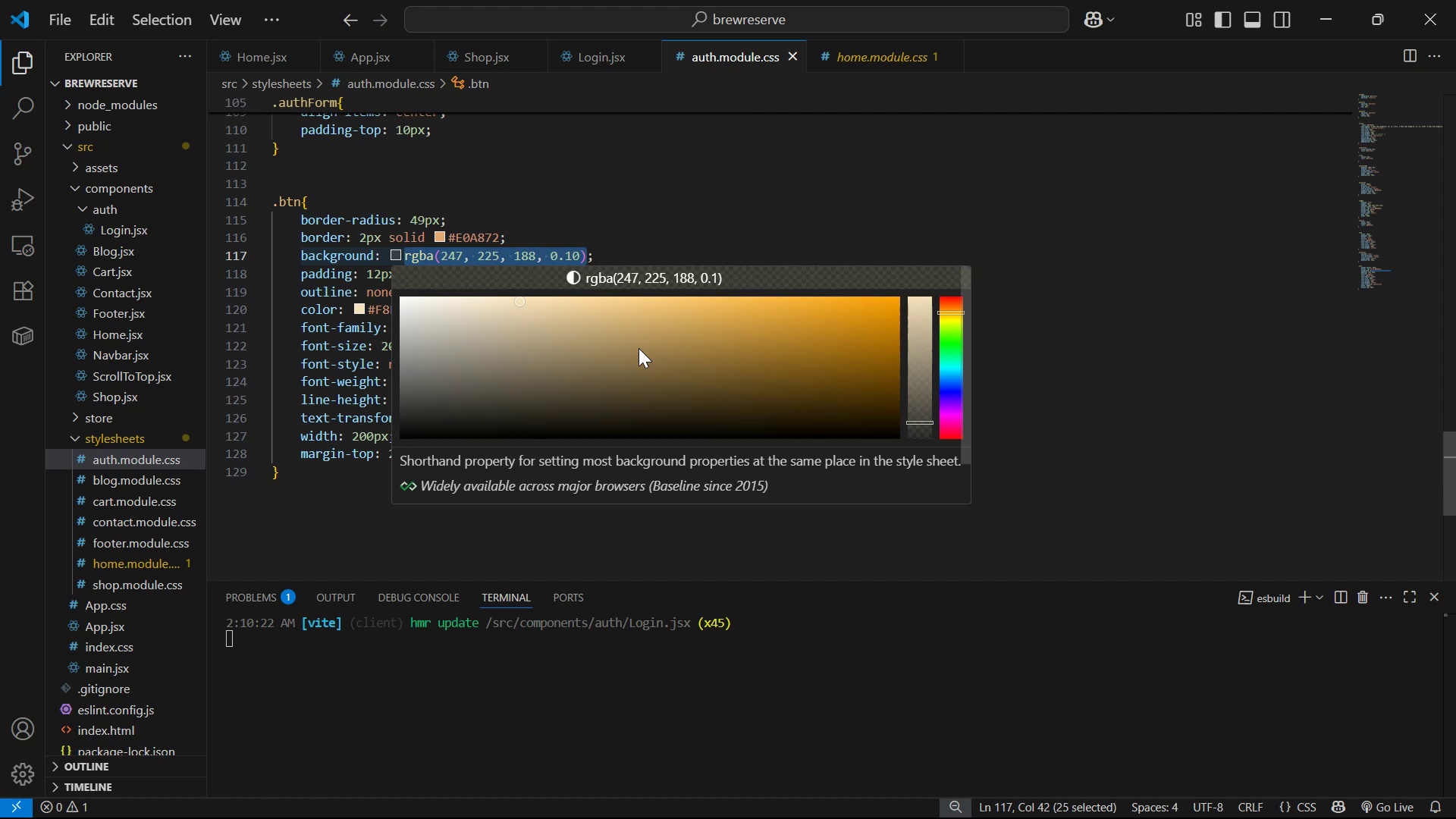 
key(Backspace)
 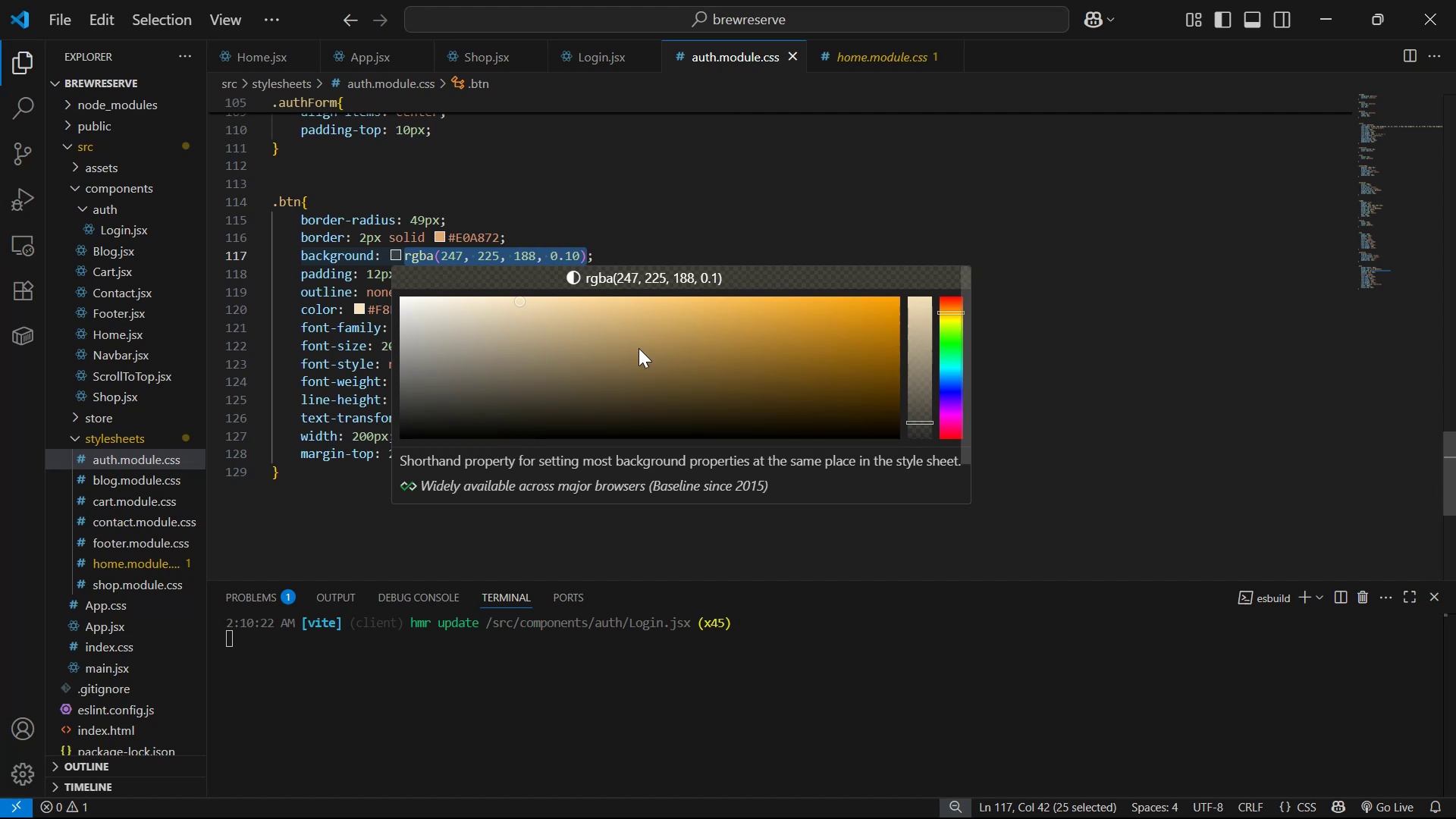 
key(Shift+3)
 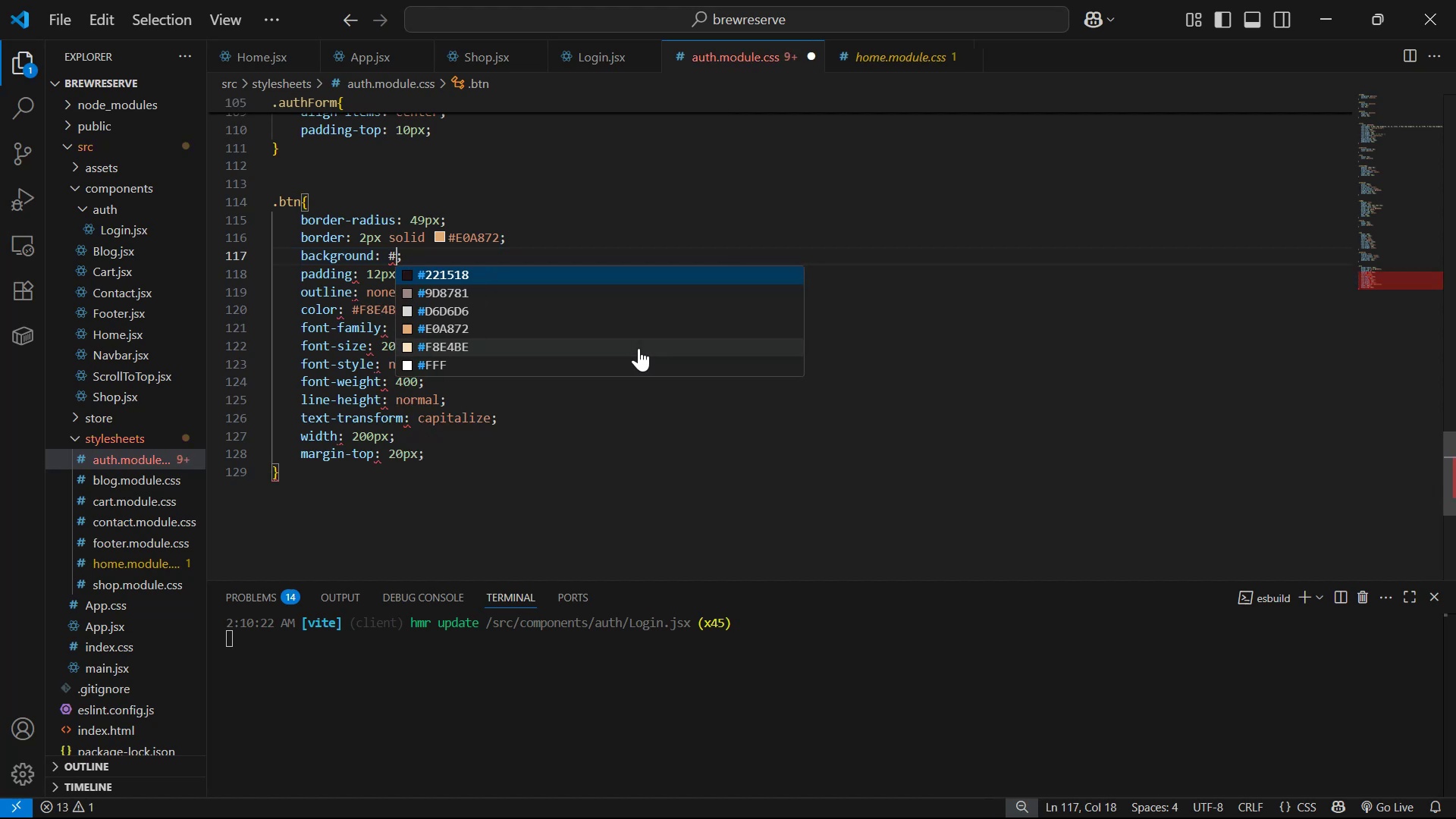 
key(Enter)
 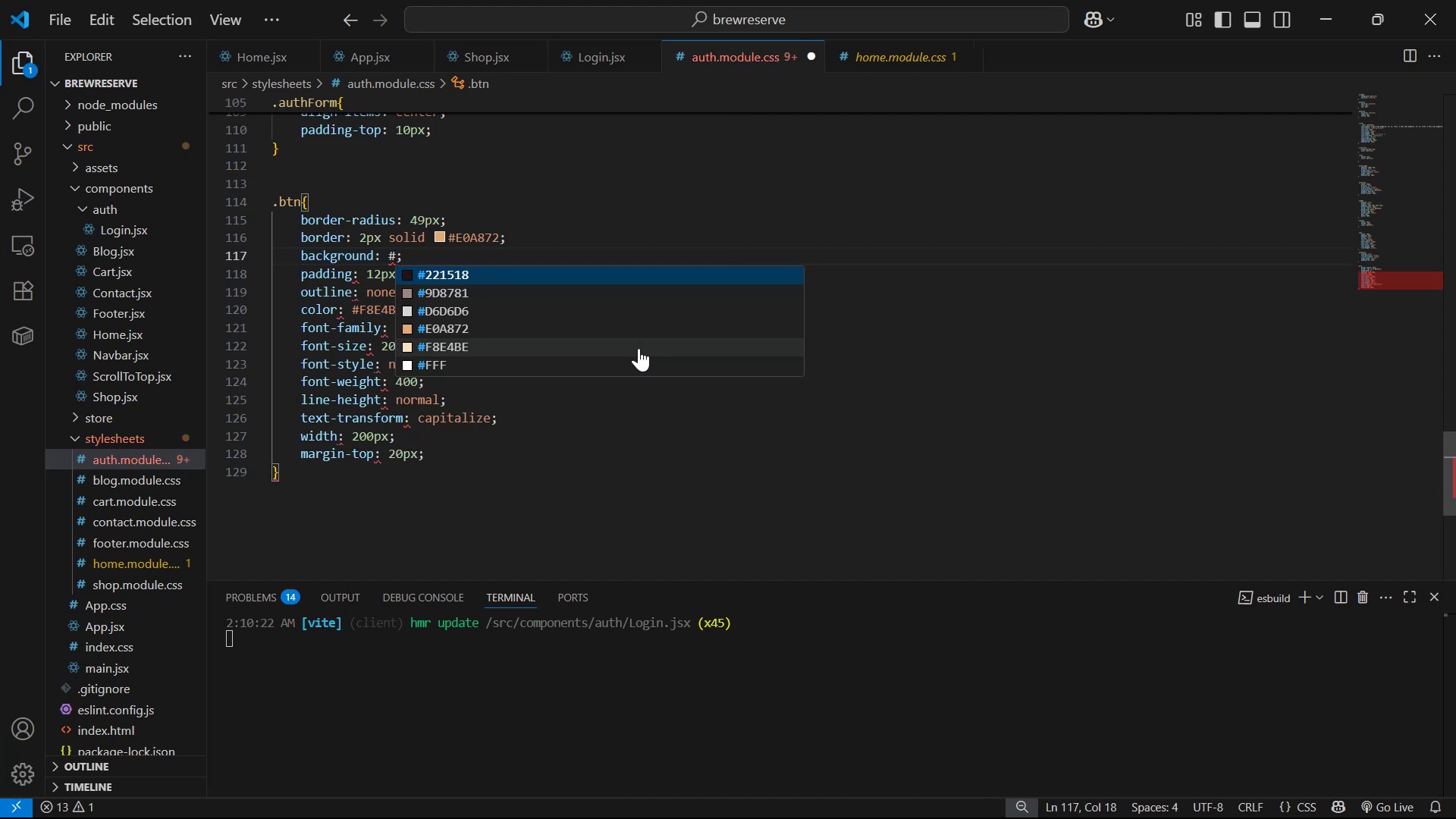 
key(Control+S)
 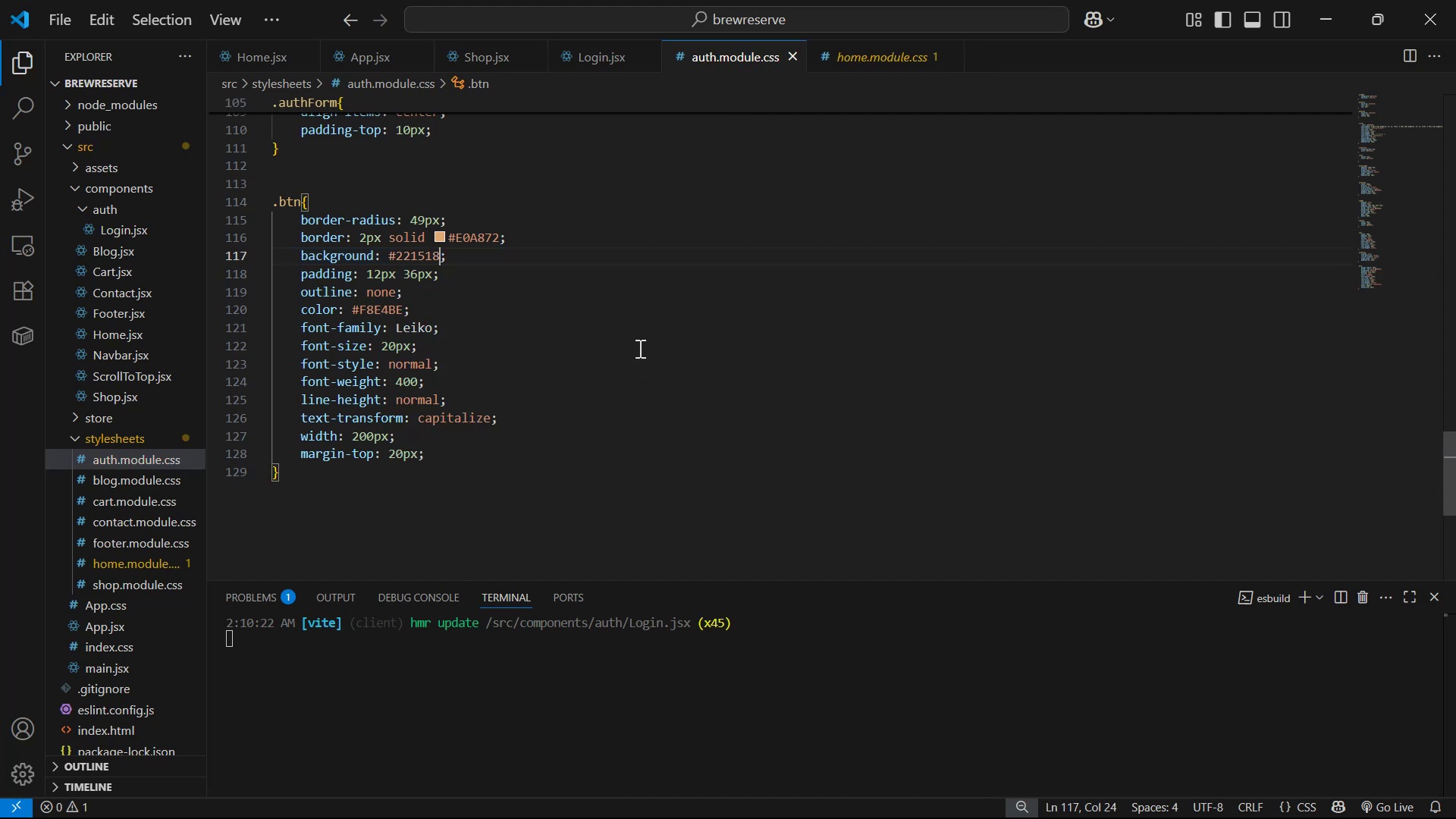 
key(Alt+AltLeft)
 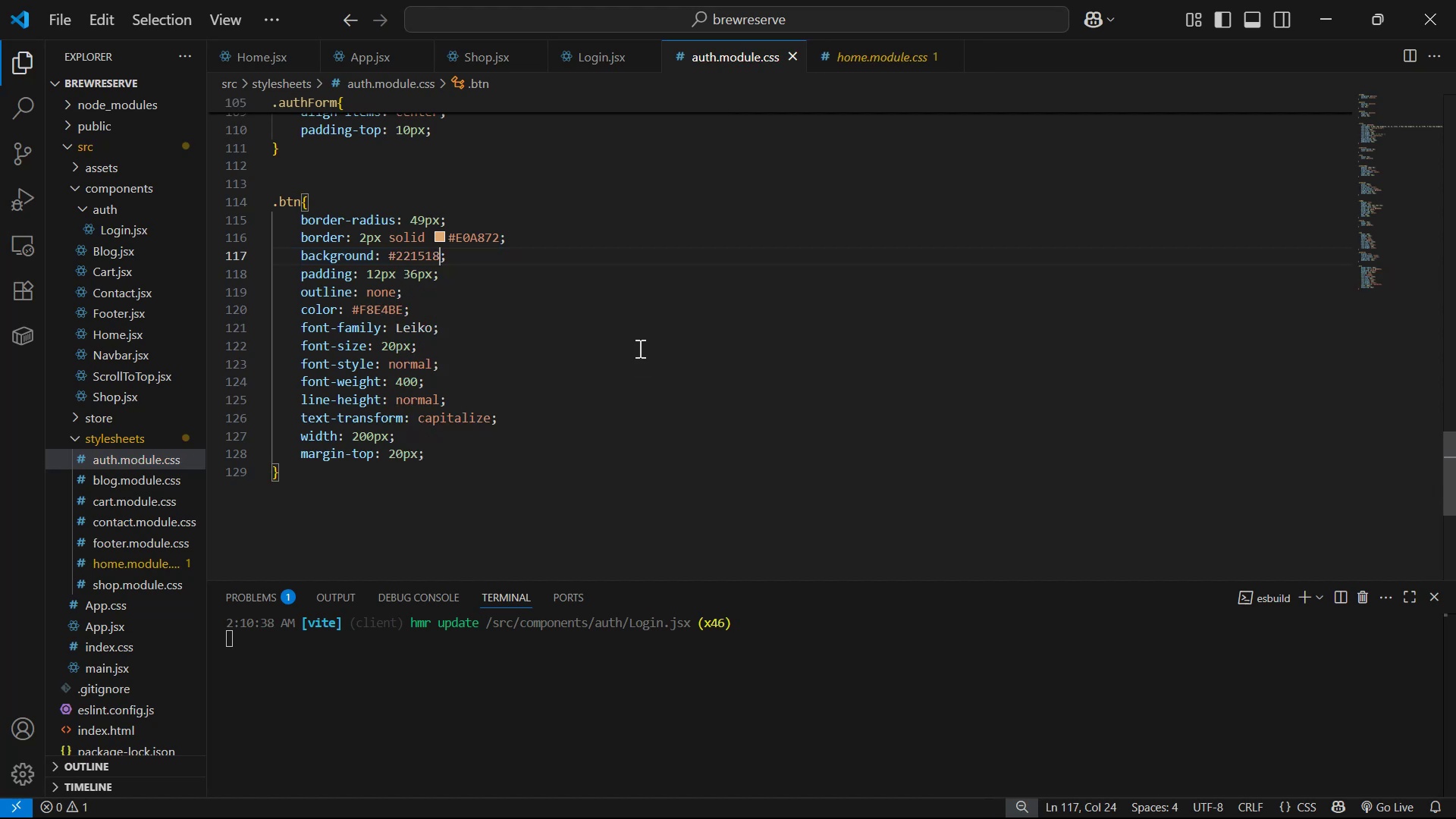 
key(Alt+Tab)
 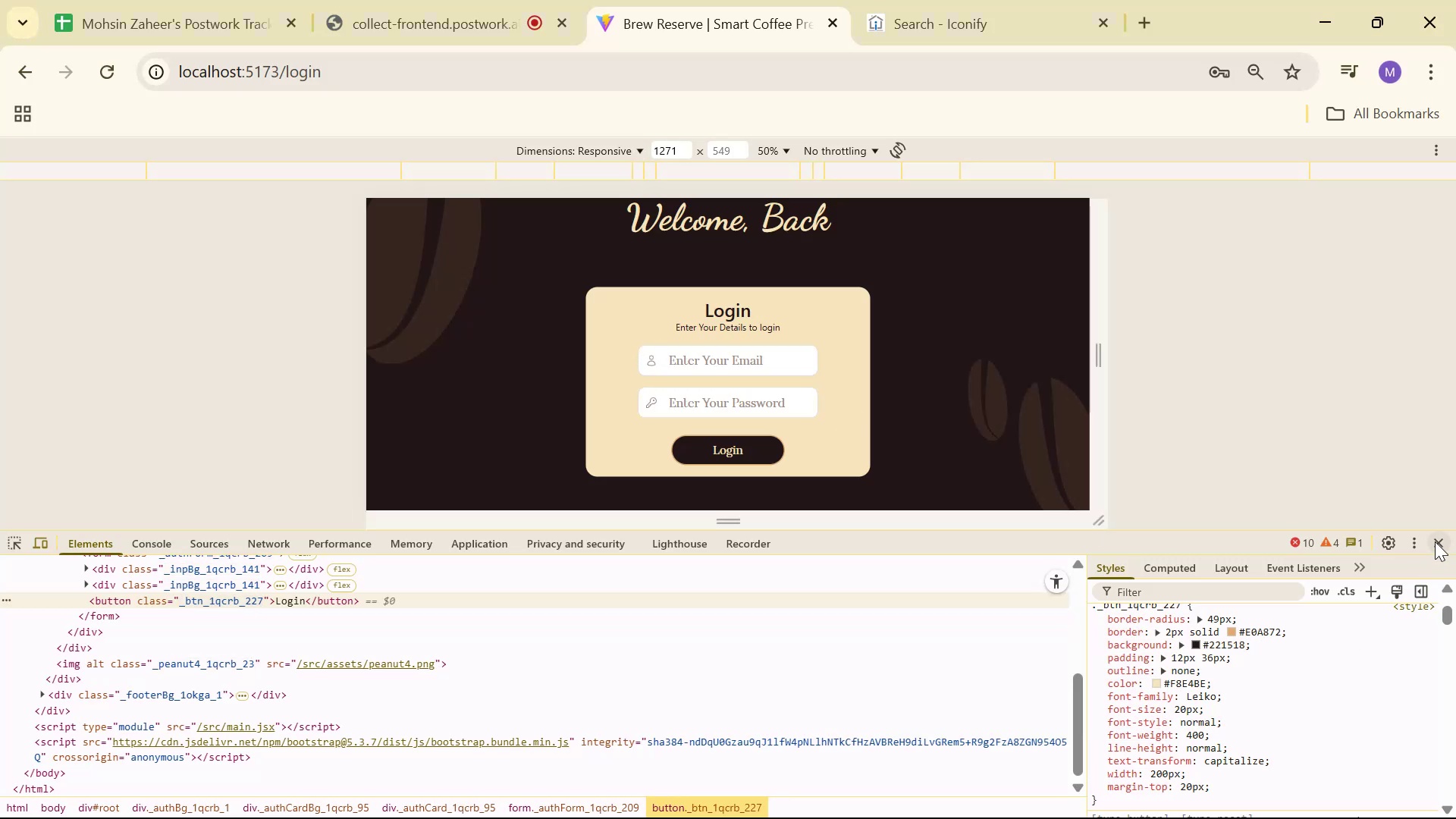 
scroll: coordinate [852, 580], scroll_direction: up, amount: 7.0
 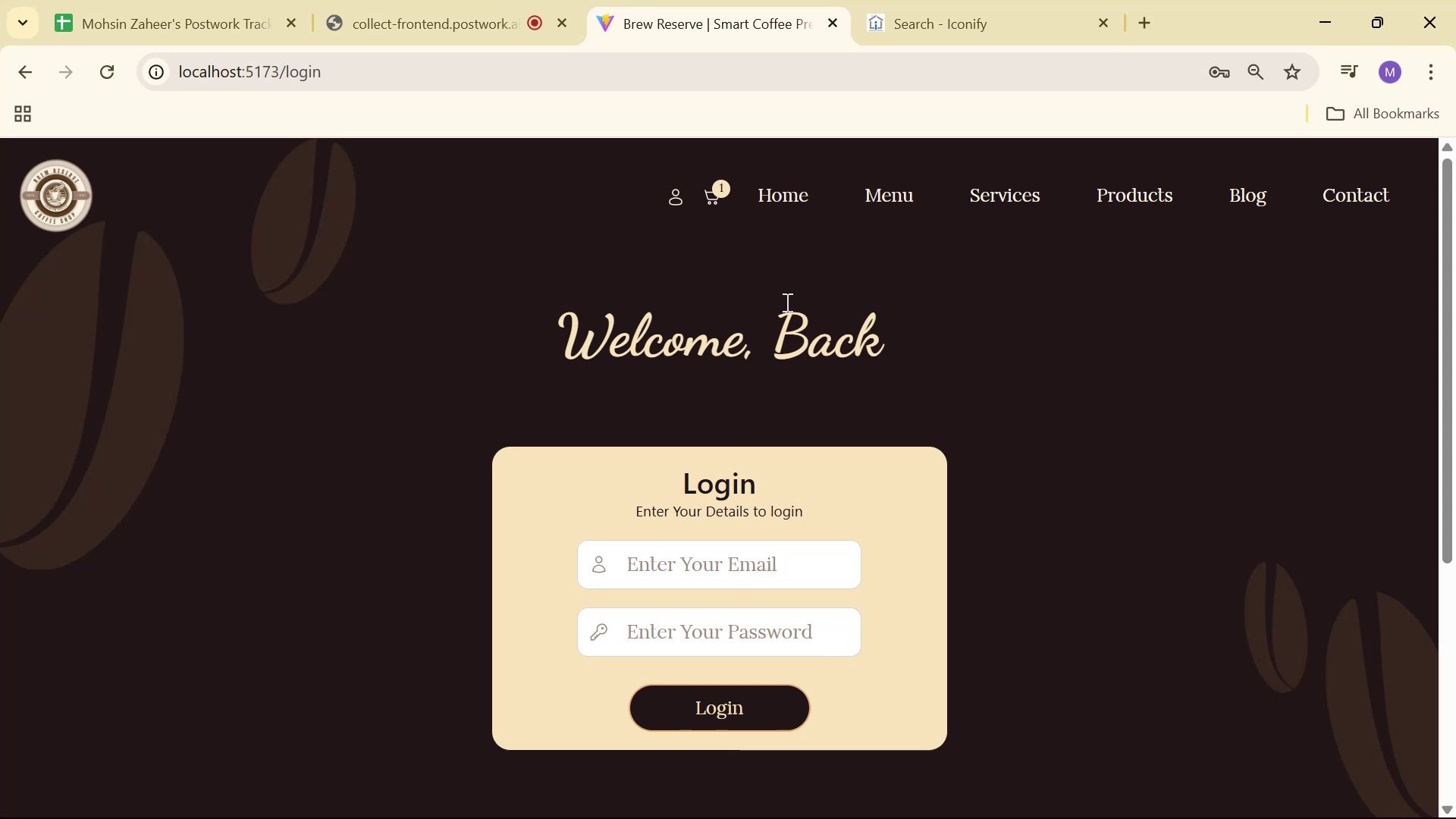 
scroll: coordinate [754, 323], scroll_direction: down, amount: 1.0
 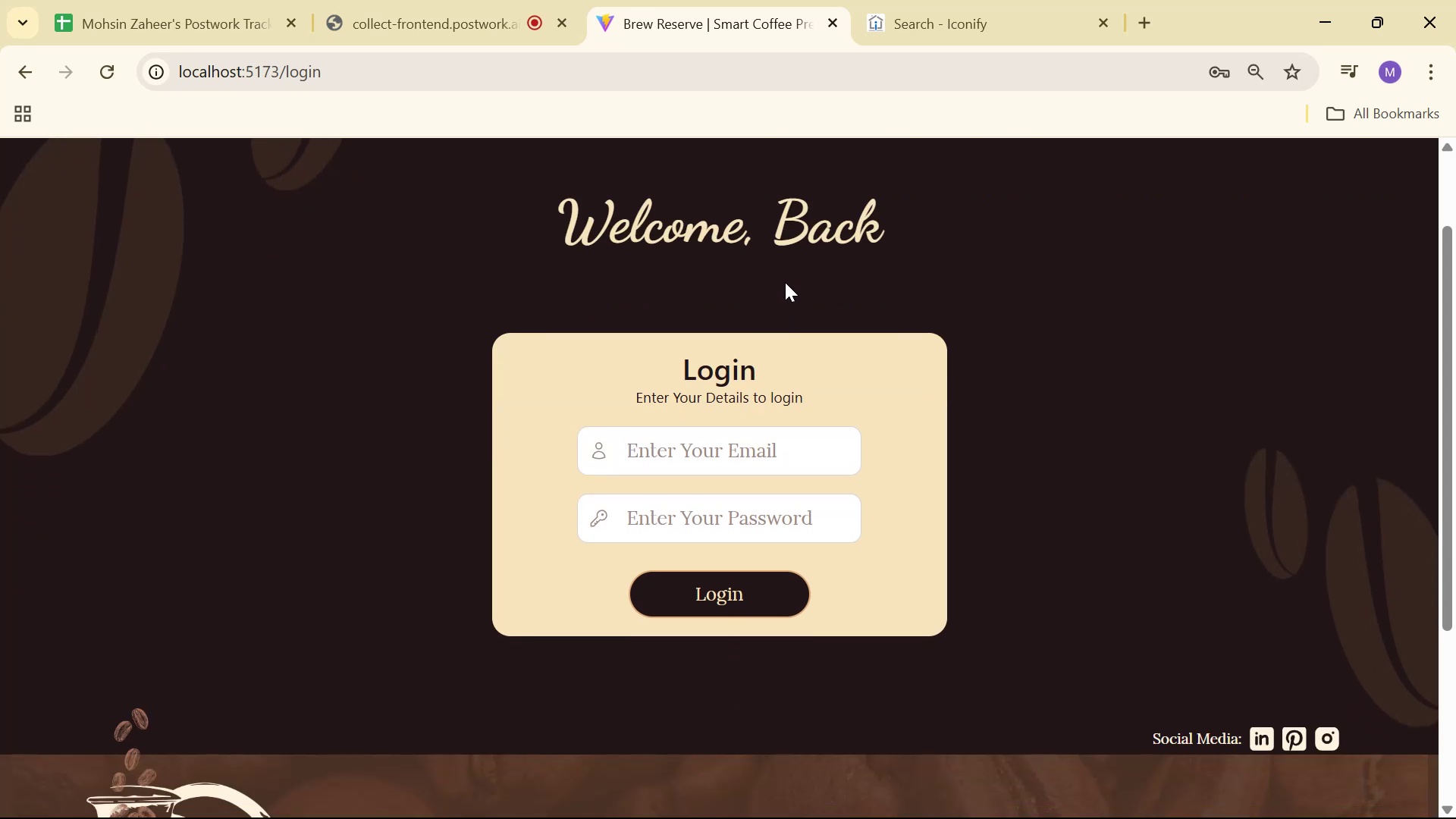 
scroll: coordinate [636, 288], scroll_direction: up, amount: 5.0
 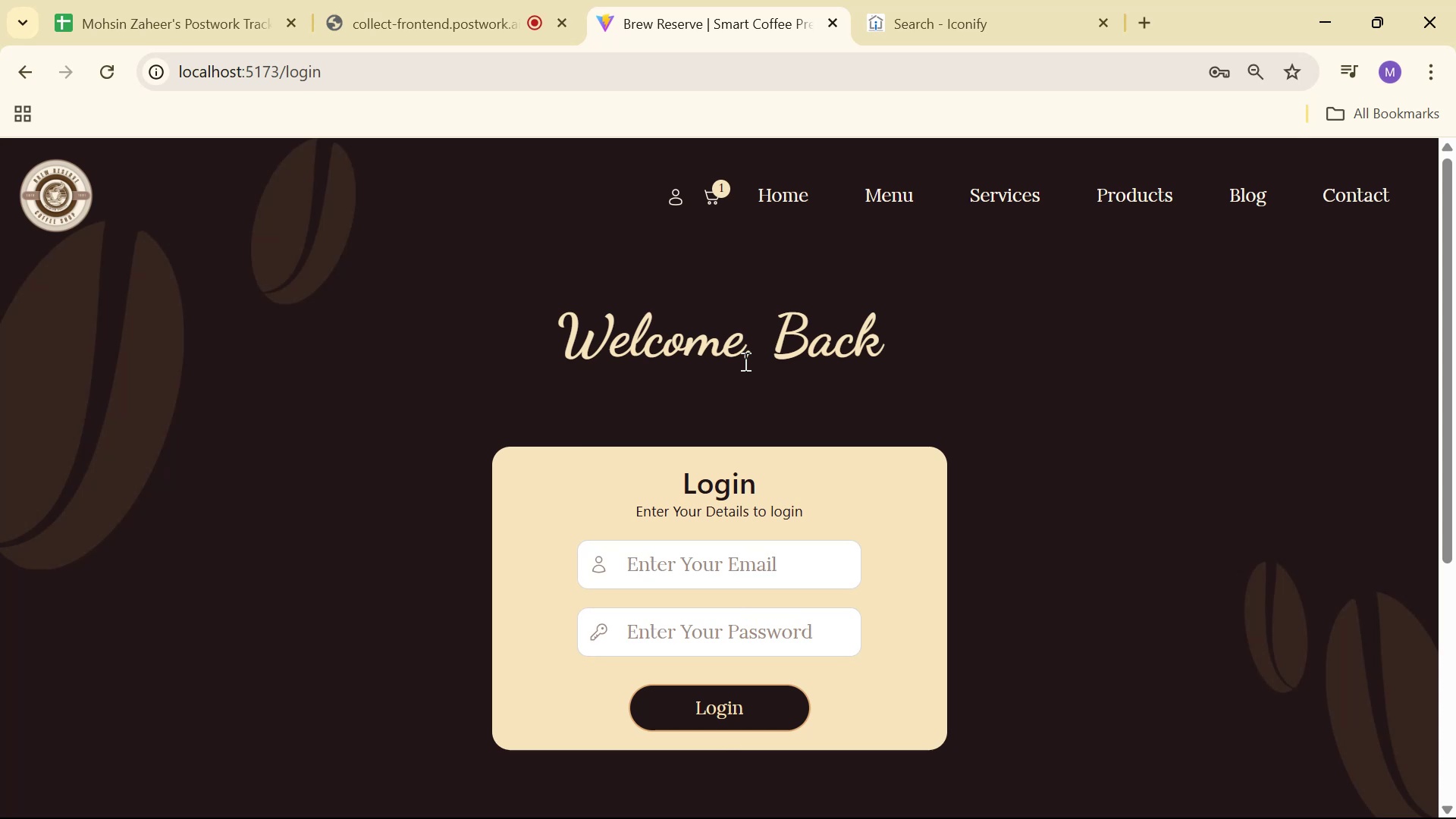 
wait(7.79)
 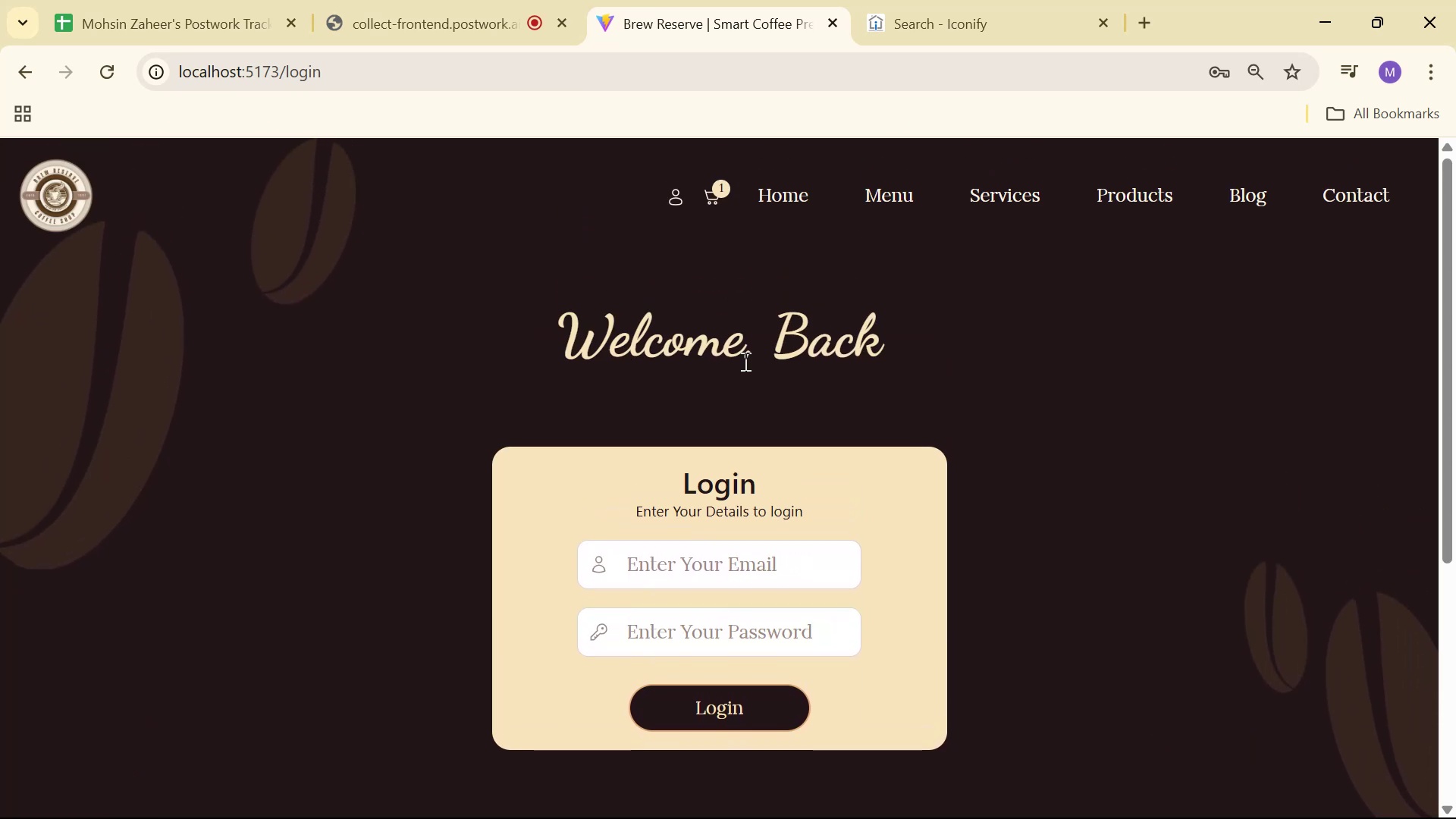 
key(Alt+AltLeft)
 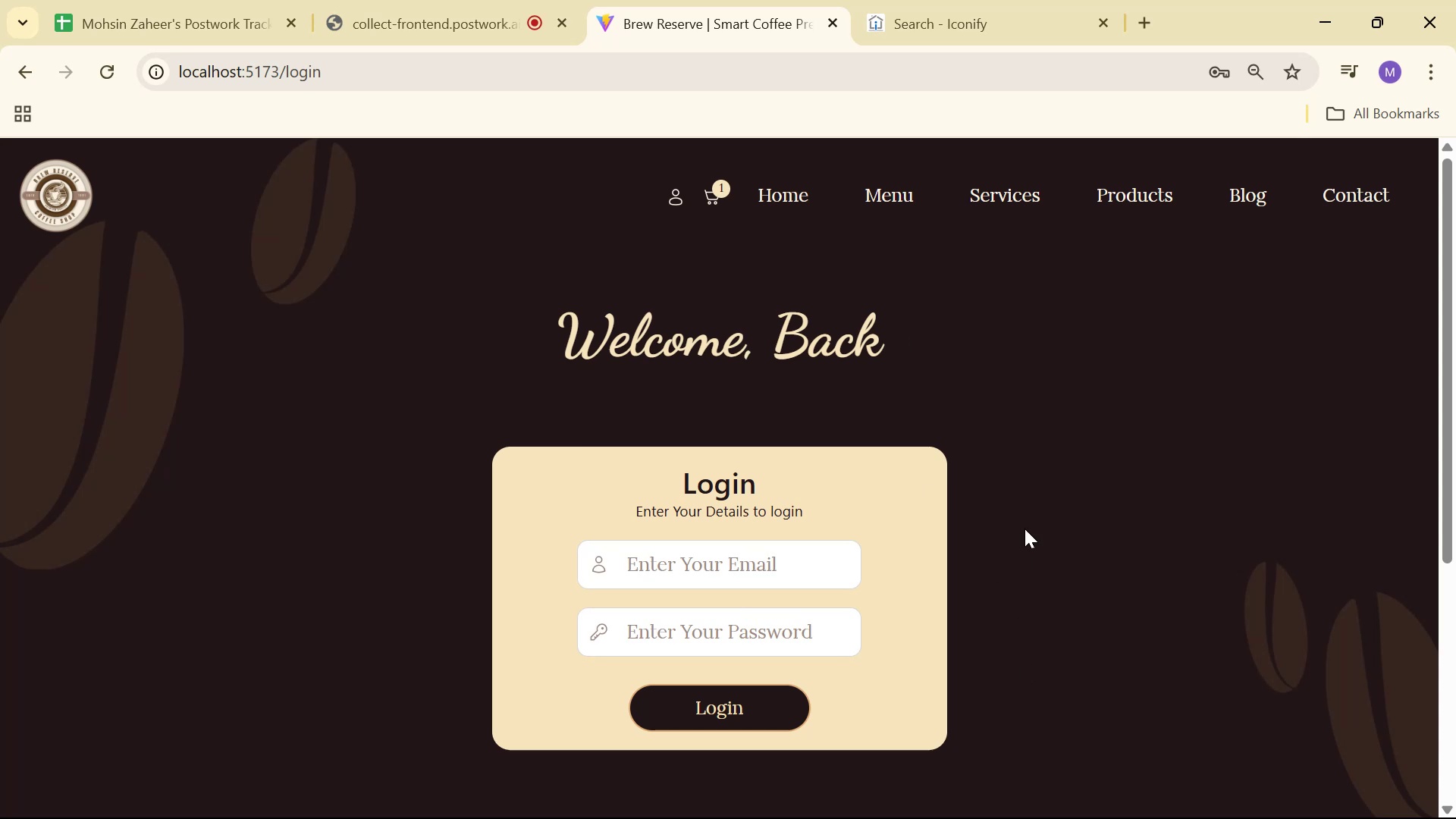 
key(Alt+Tab)
 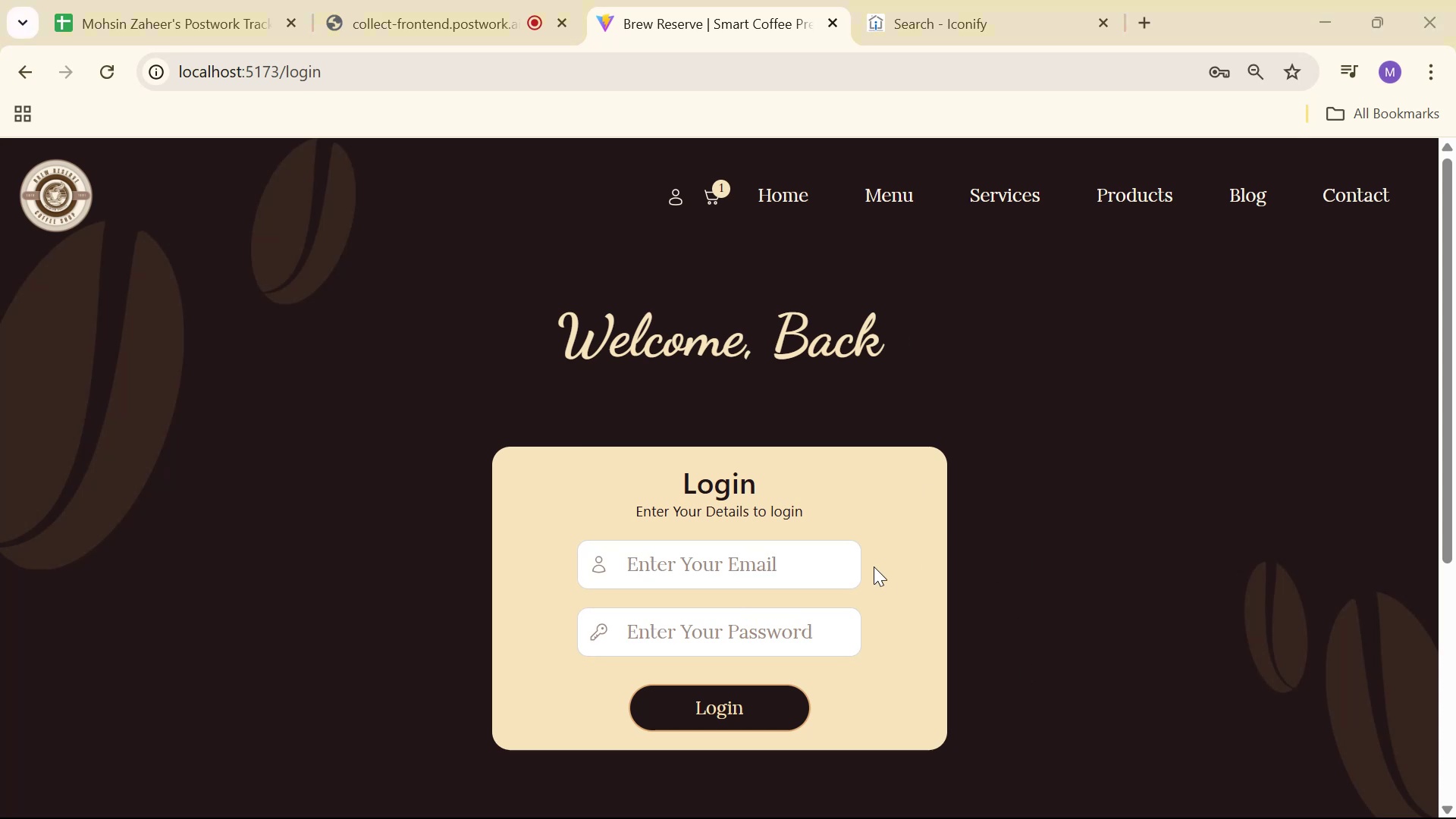 
key(Alt+AltLeft)
 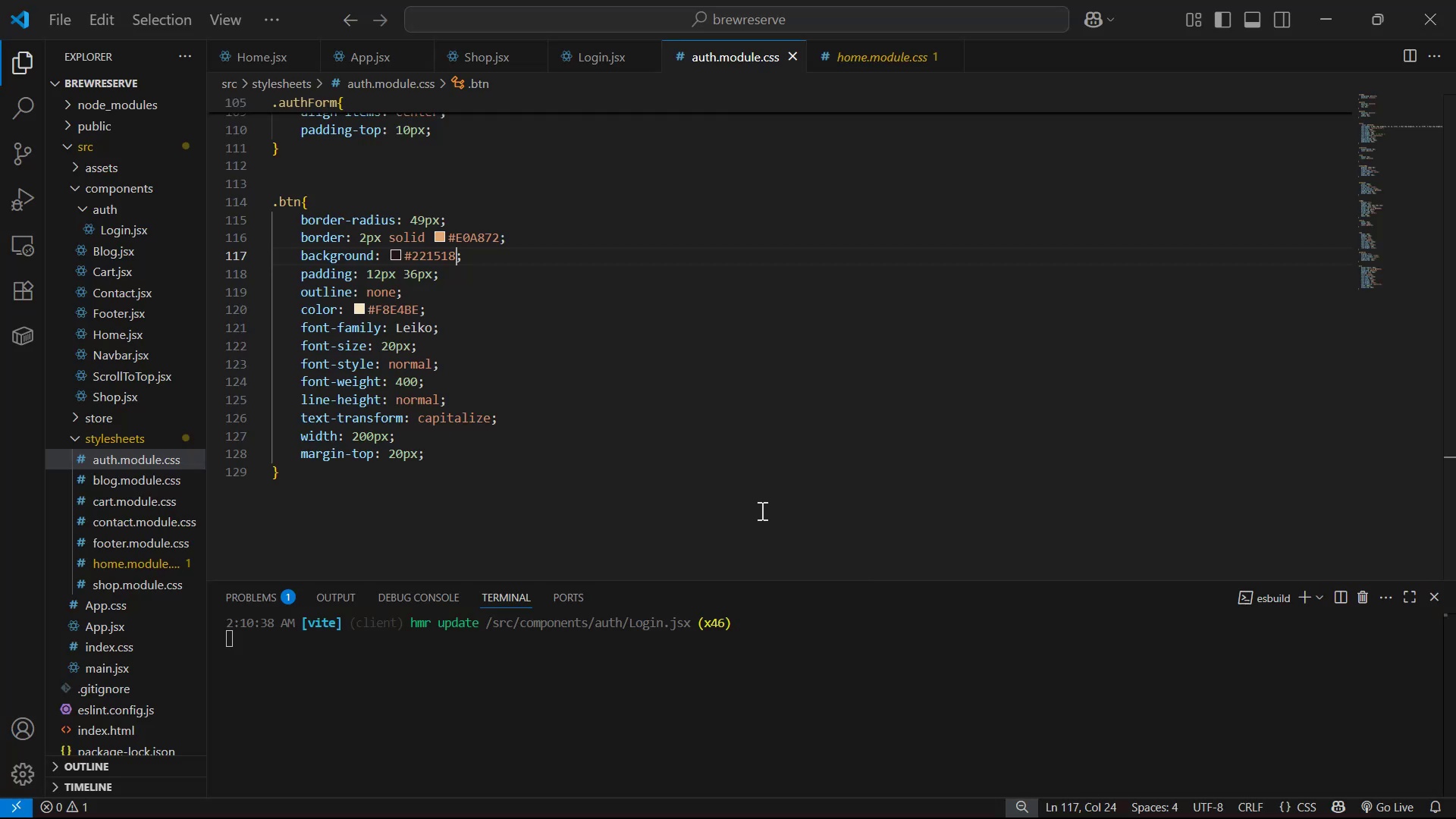 
key(Alt+Tab)
 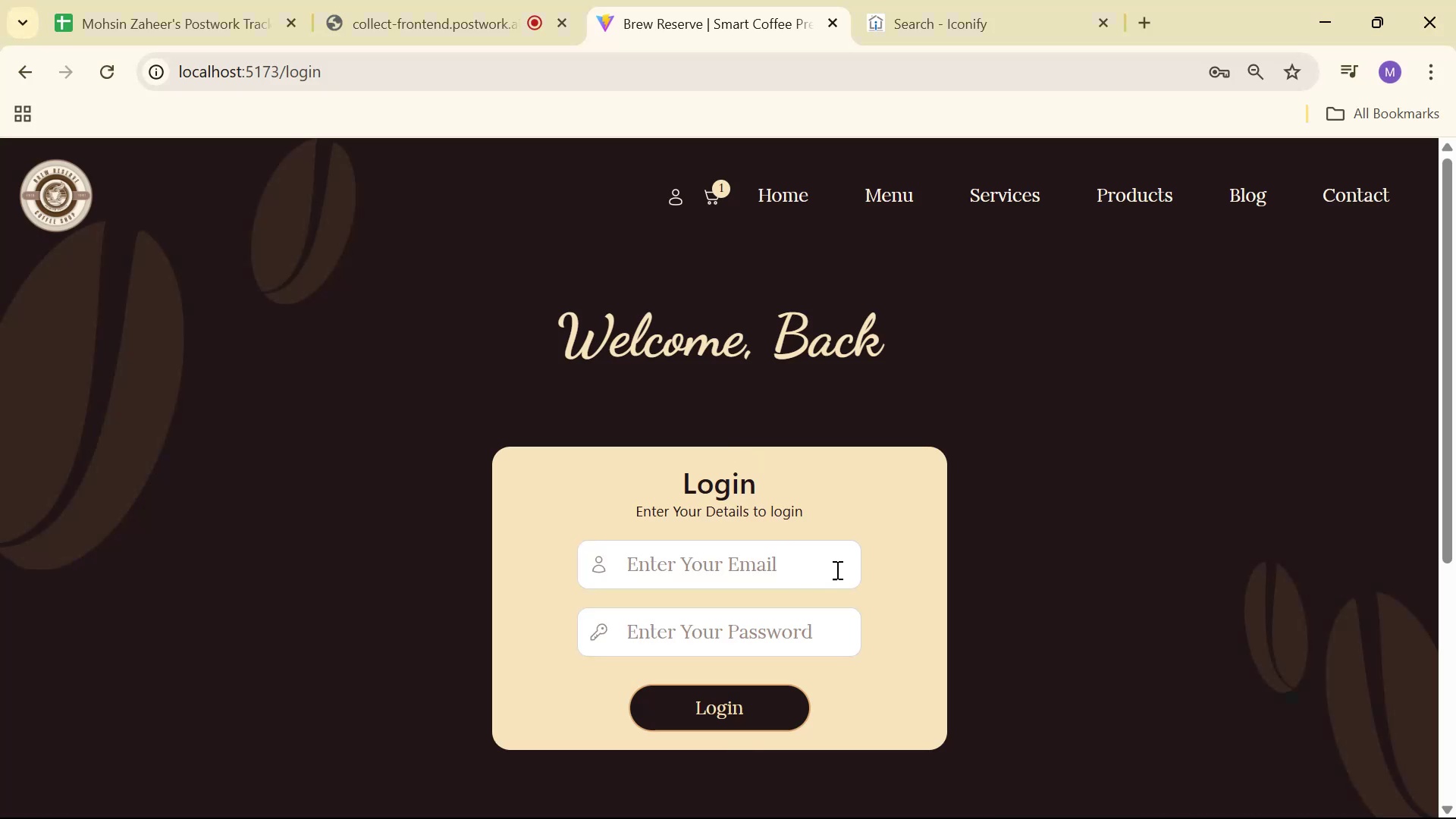 
key(Alt+AltLeft)
 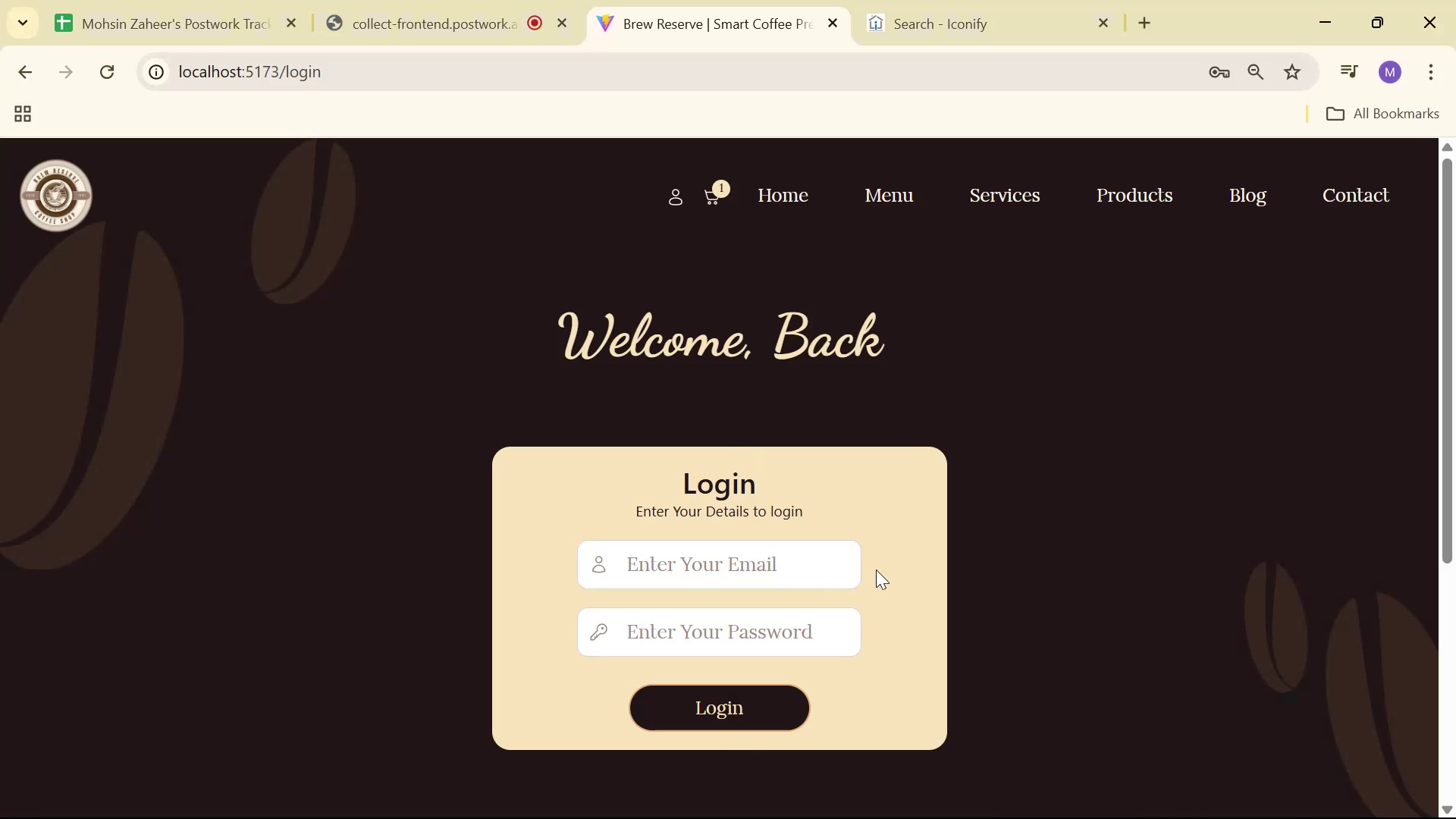 
key(Alt+Tab)
 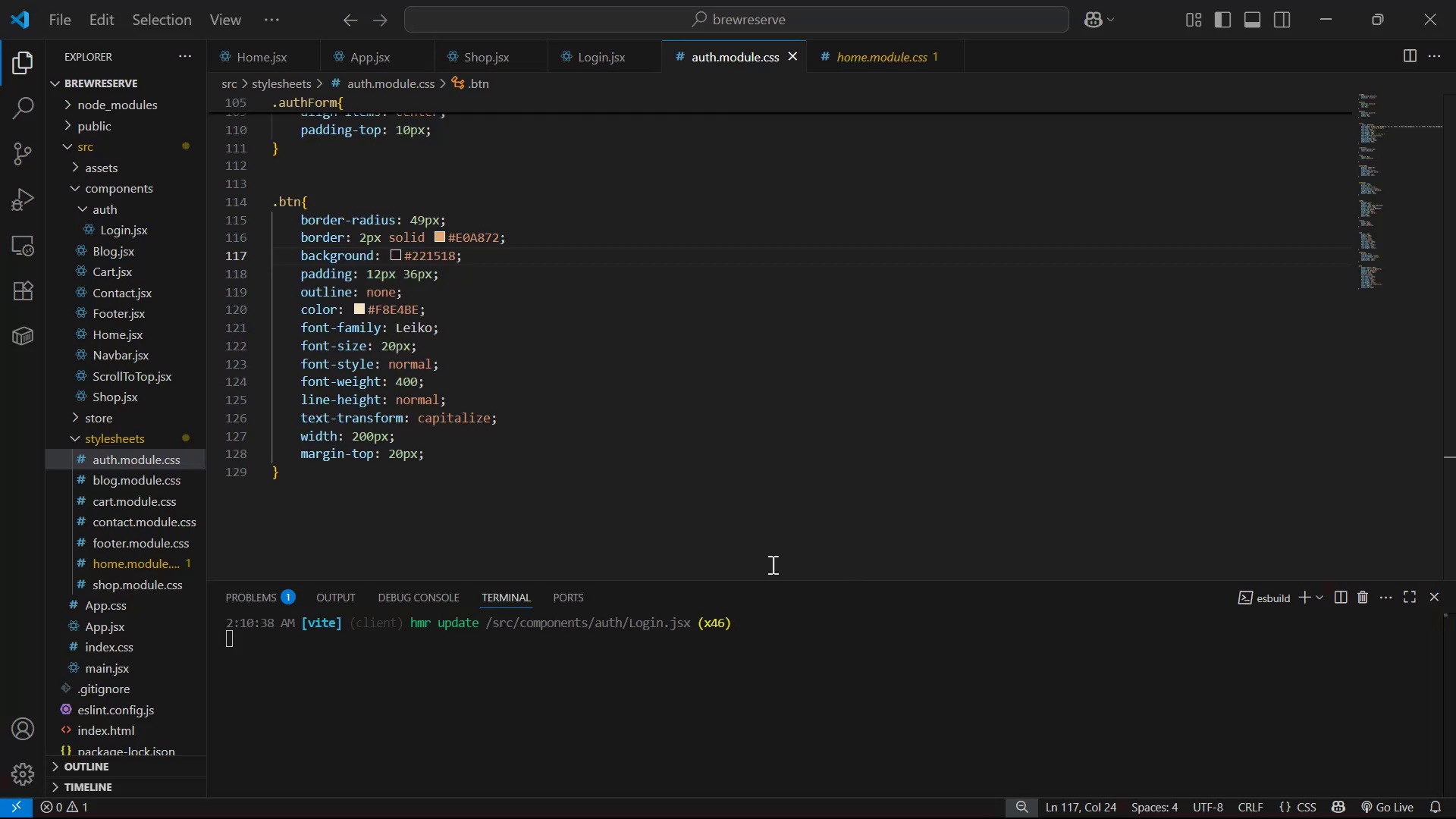 
scroll: coordinate [607, 472], scroll_direction: up, amount: 11.0
 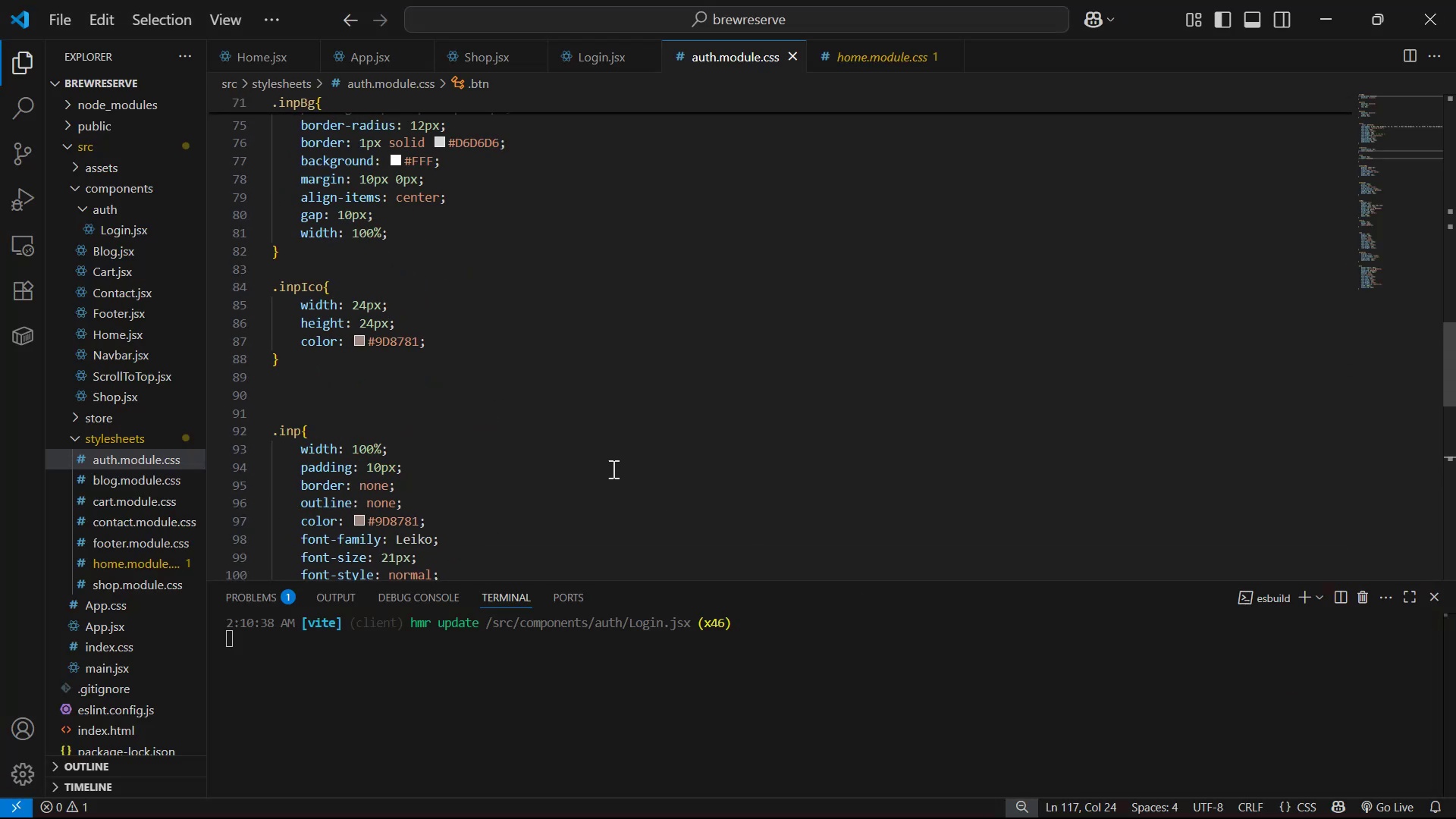 
scroll: coordinate [657, 428], scroll_direction: down, amount: 4.0
 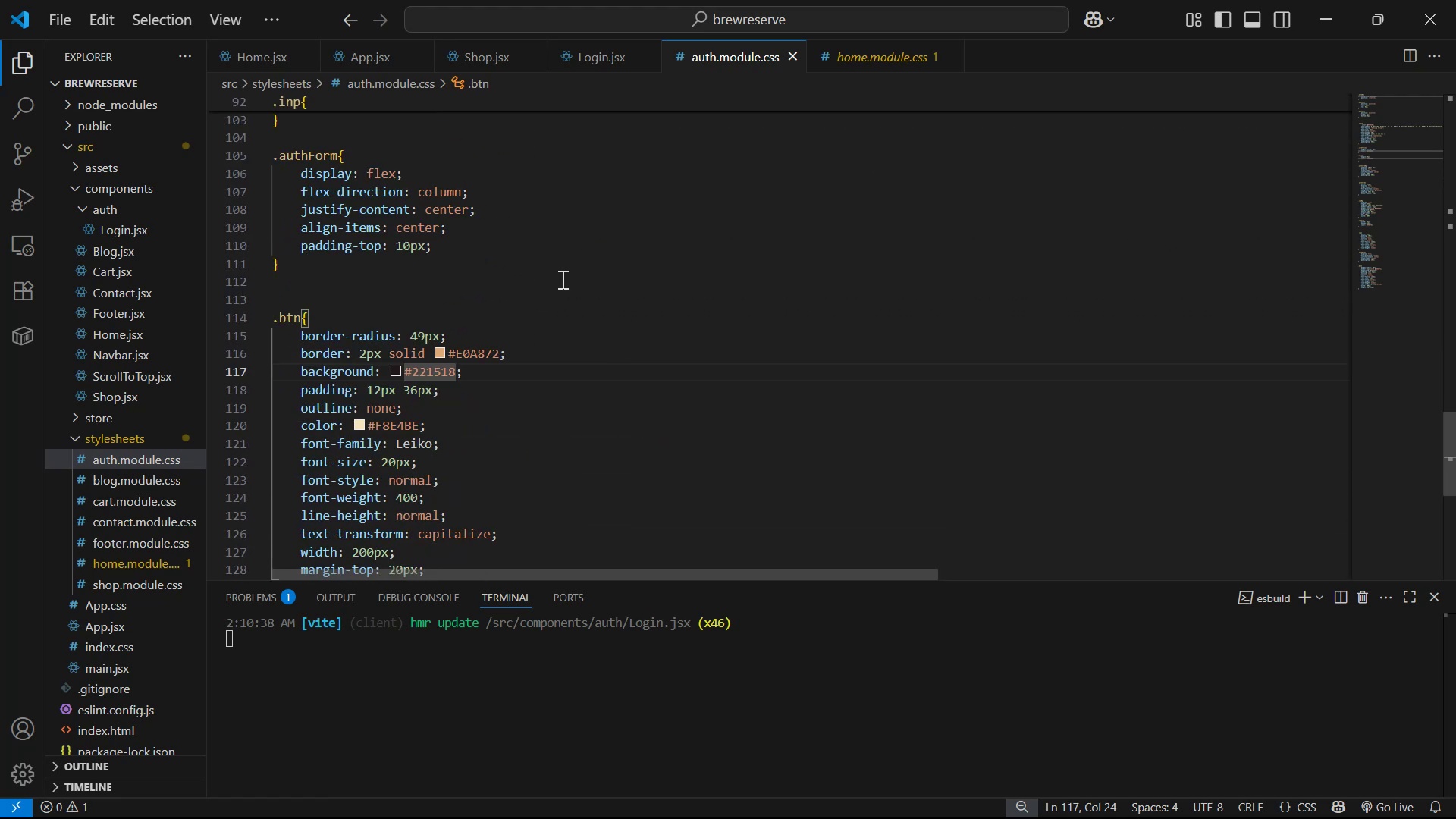 
left_click([540, 254])
 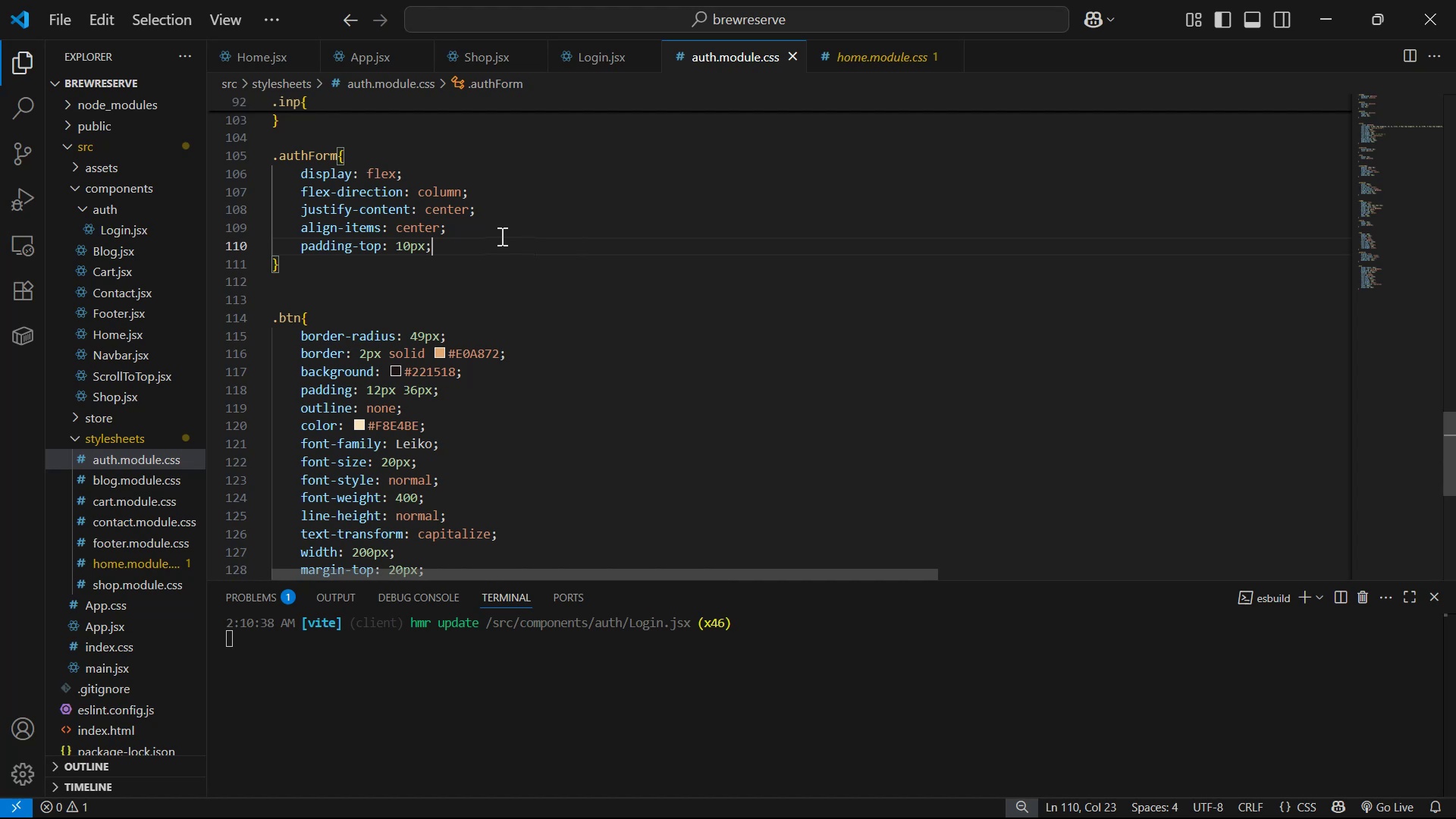 
wait(20.49)
 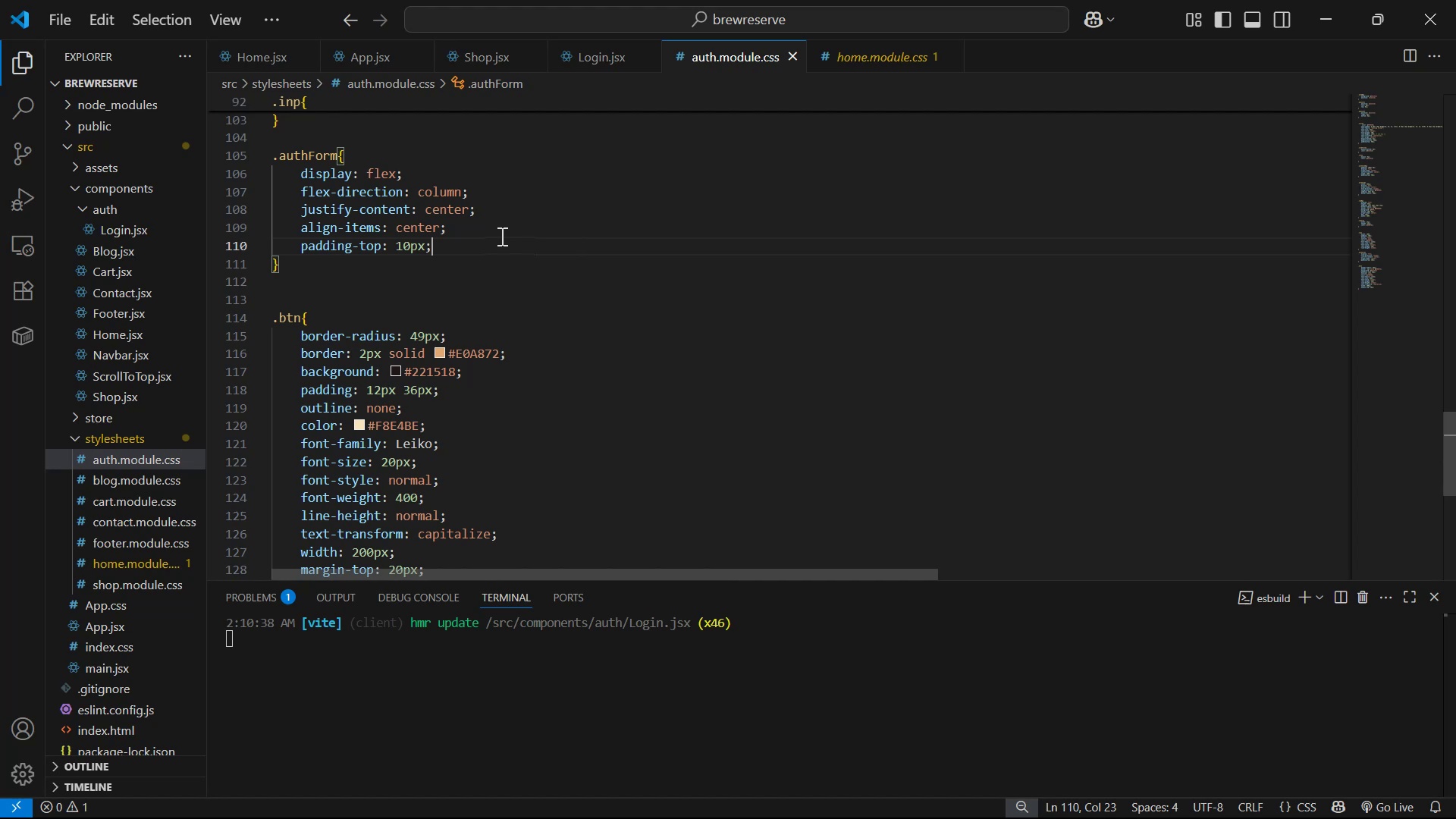 
key(Enter)
 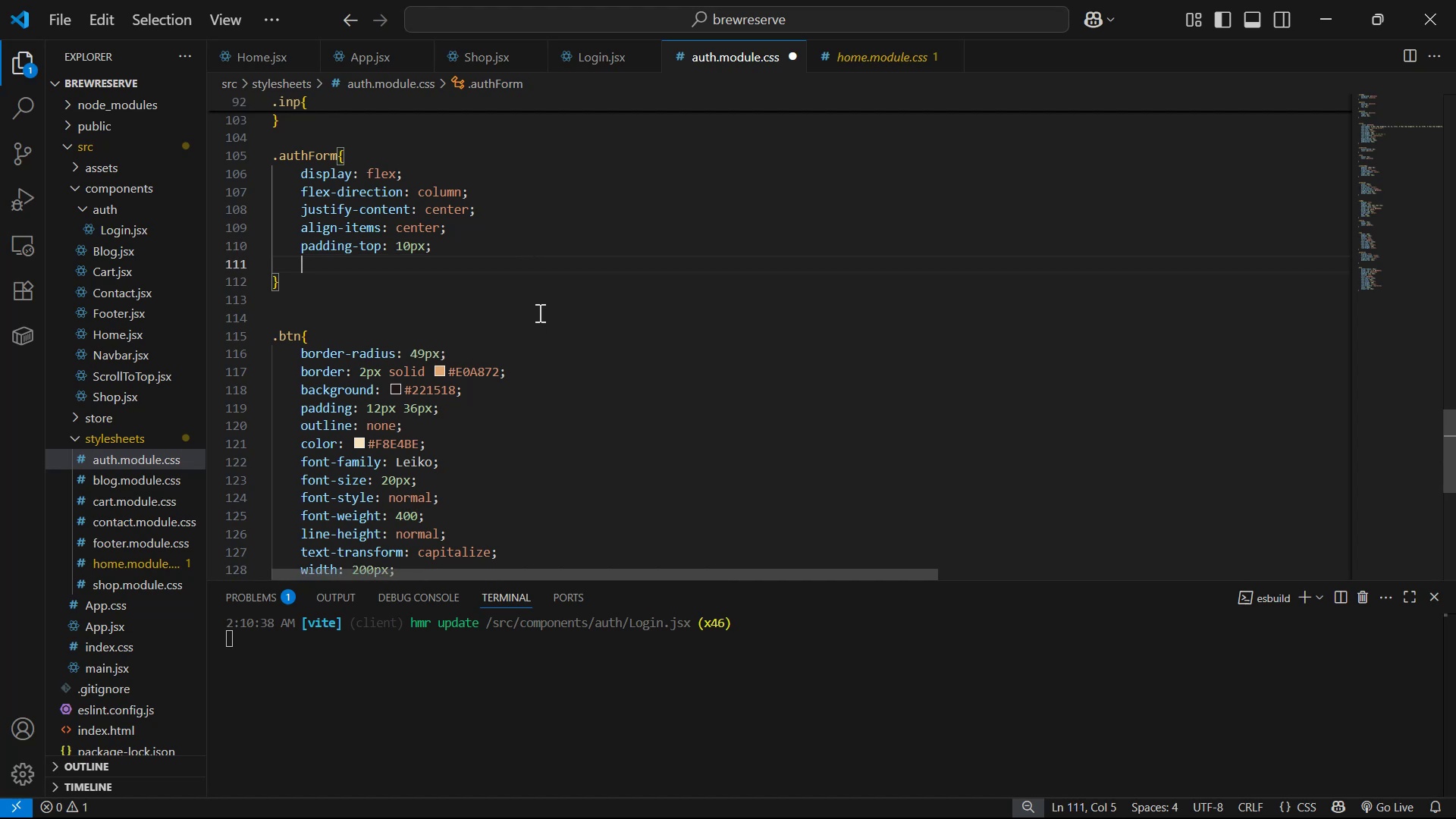 
type(wi)
 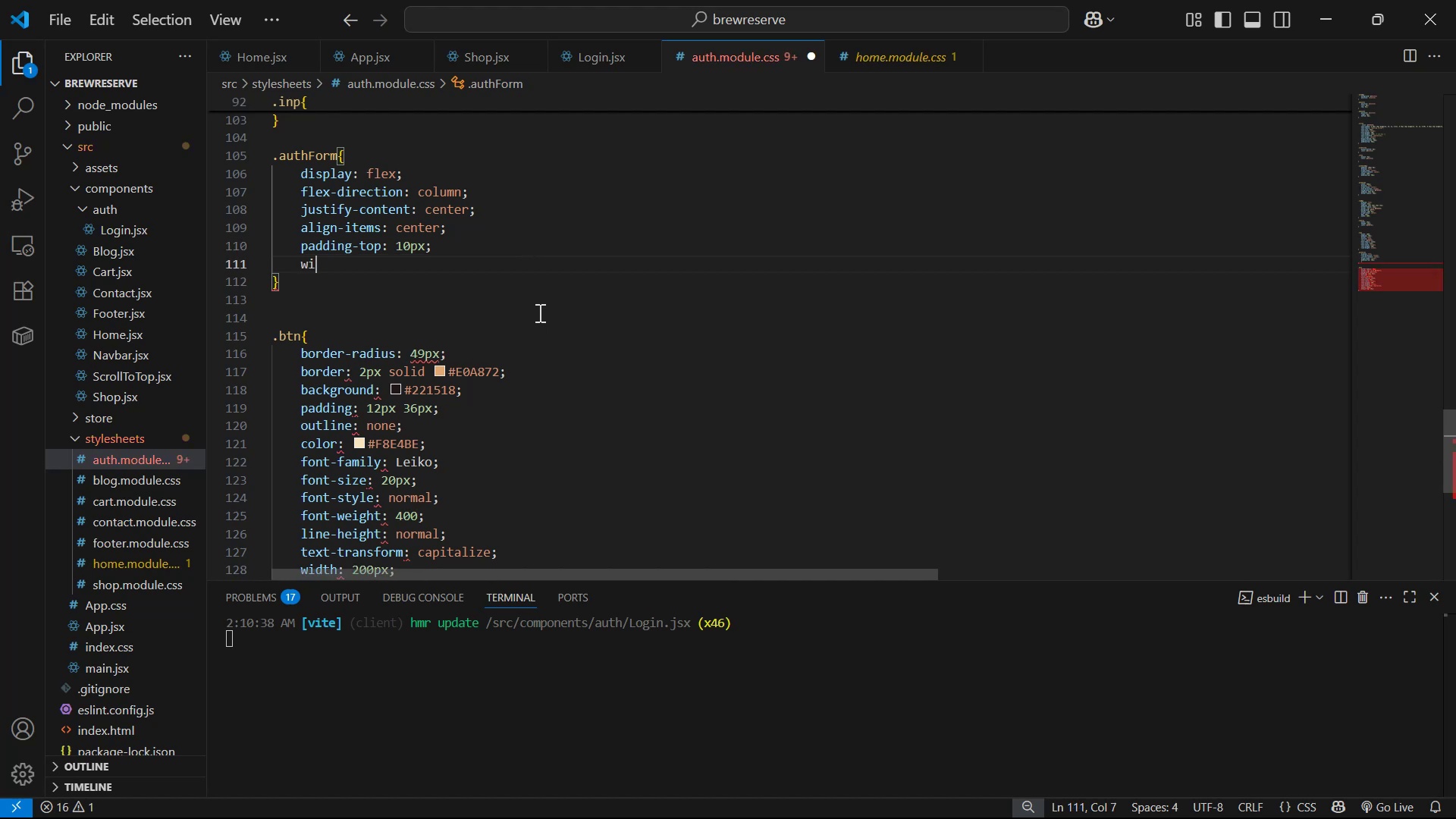 
key(Enter)
 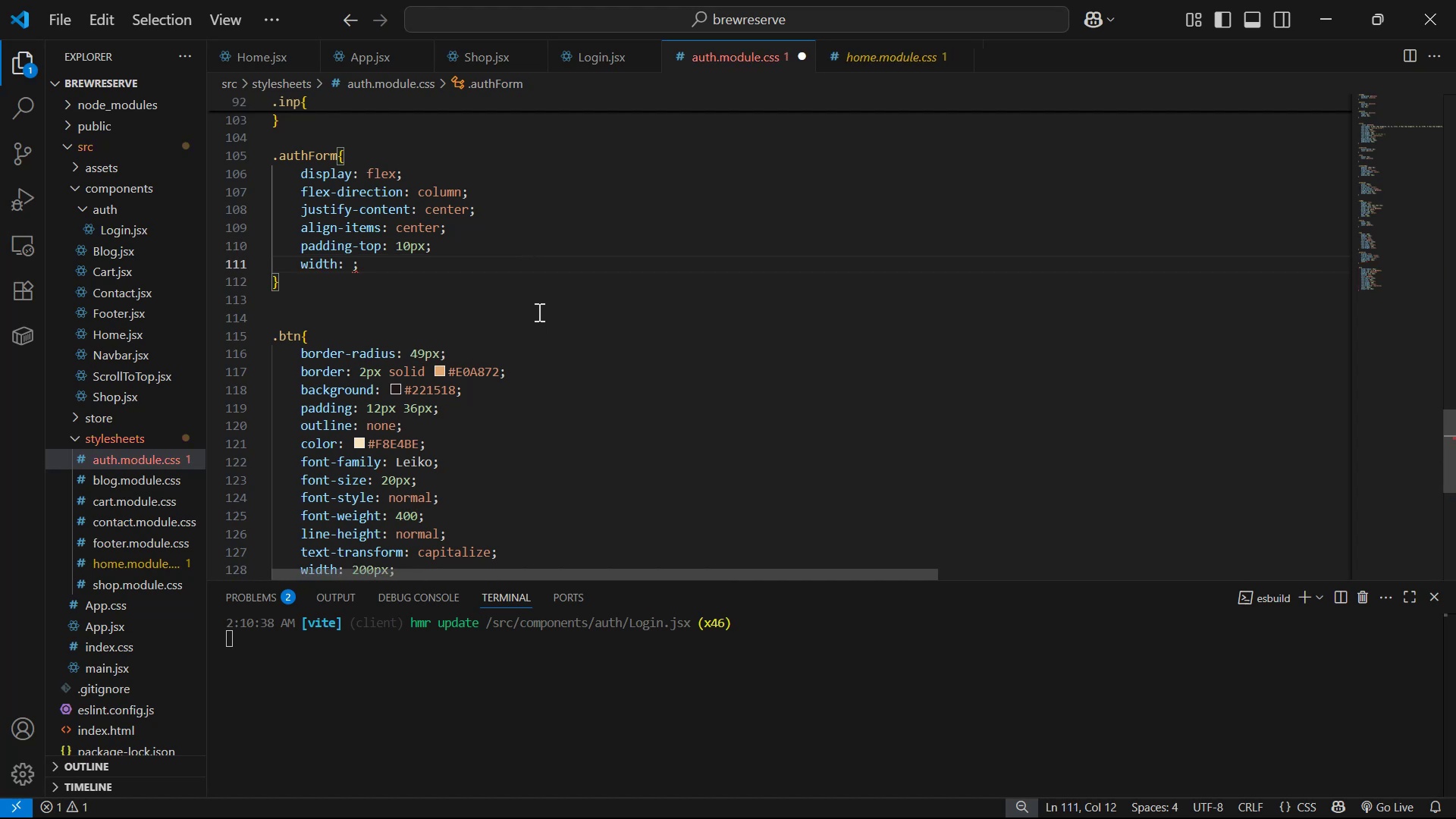 
type(90%)
 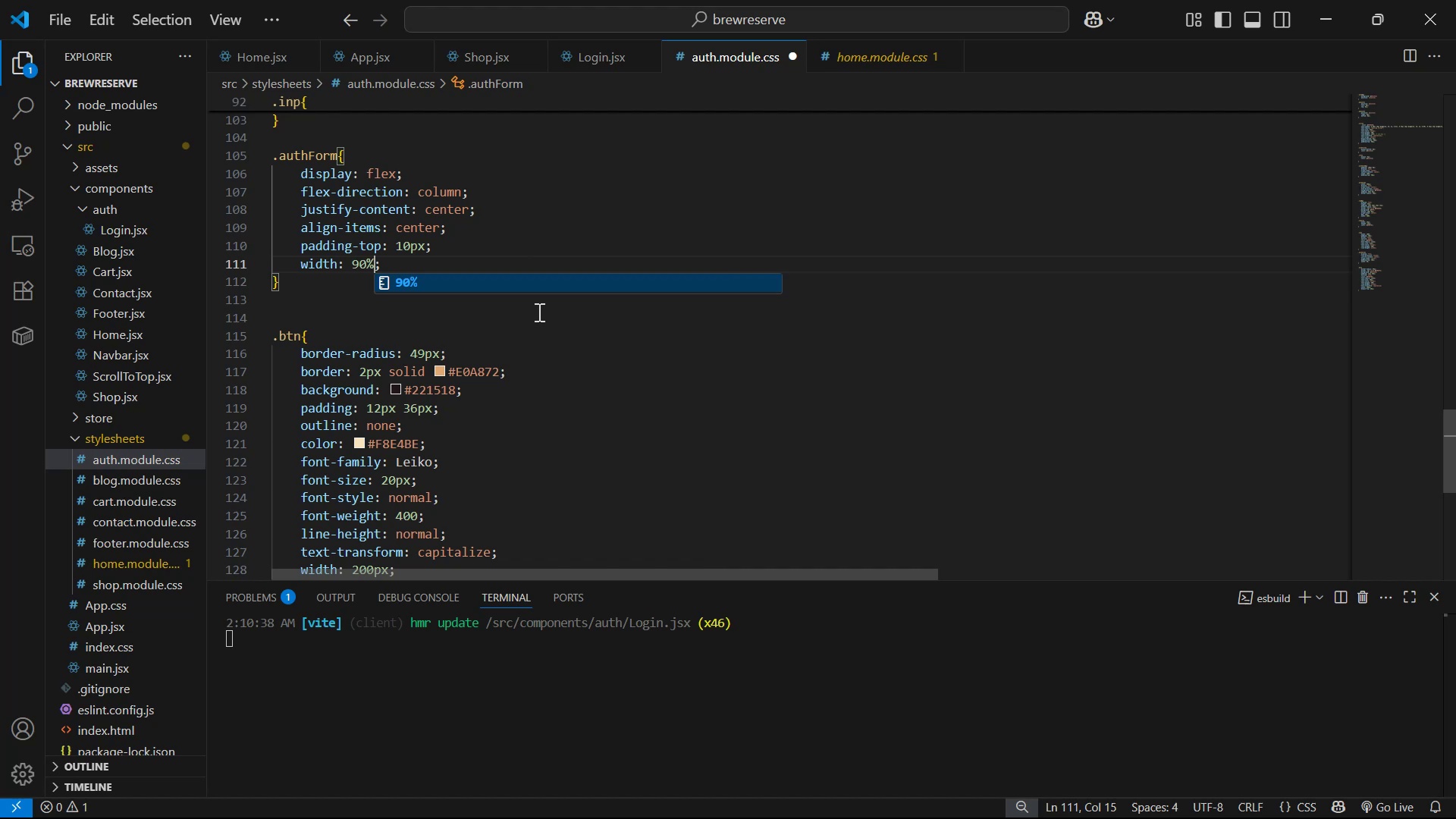 
key(Control+S)
 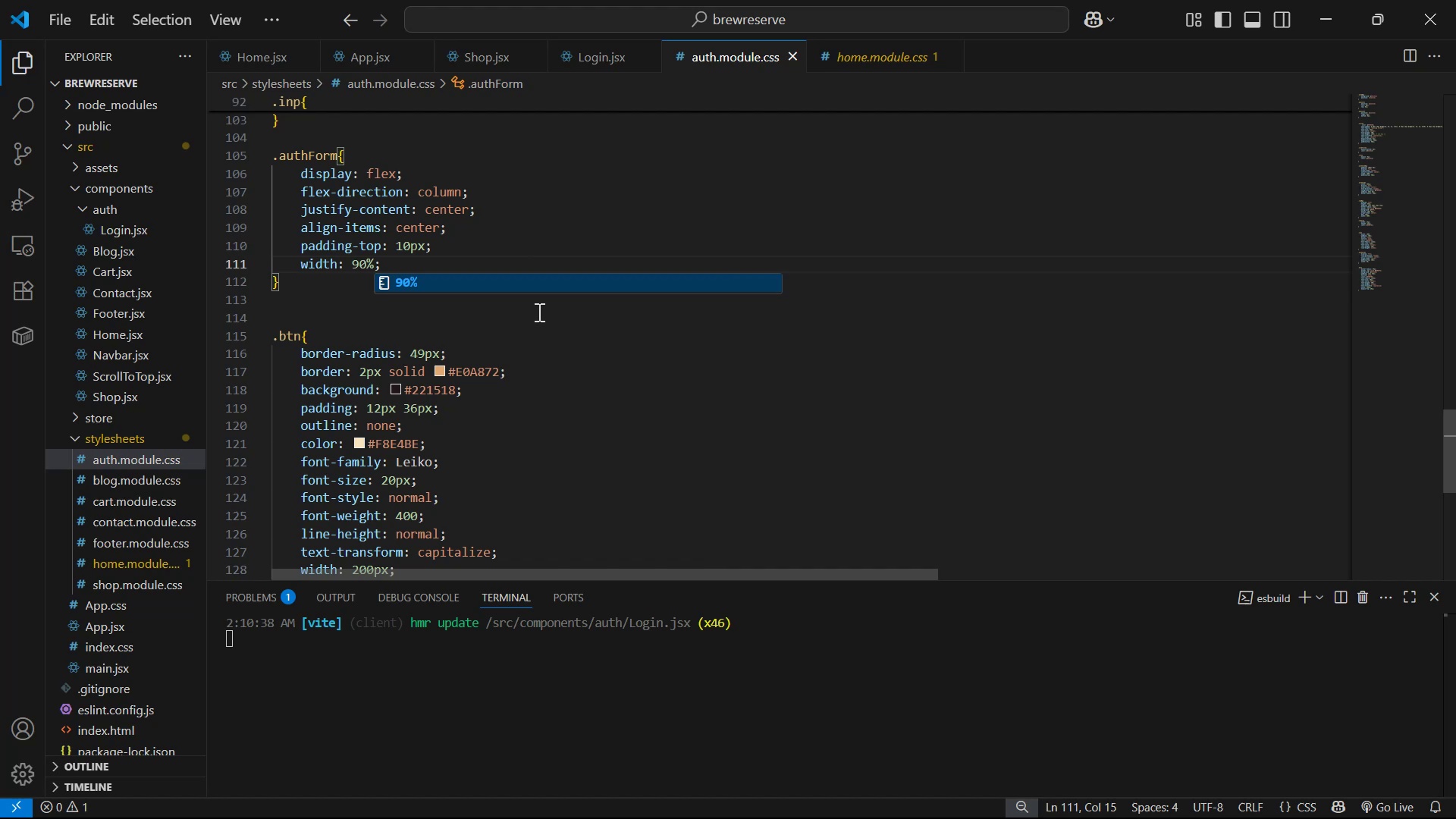 
key(Alt+AltLeft)
 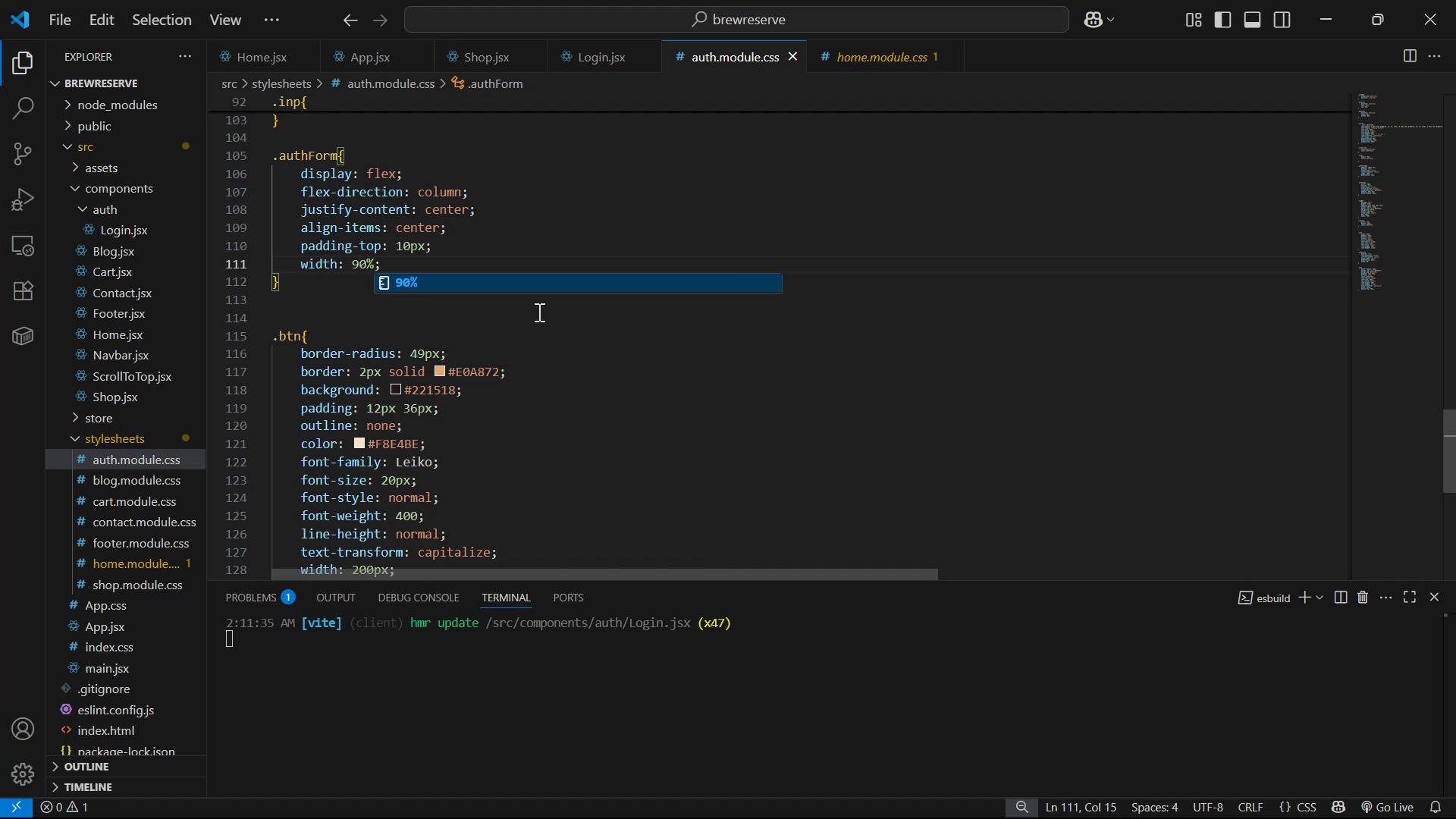 
key(Alt+Tab)
 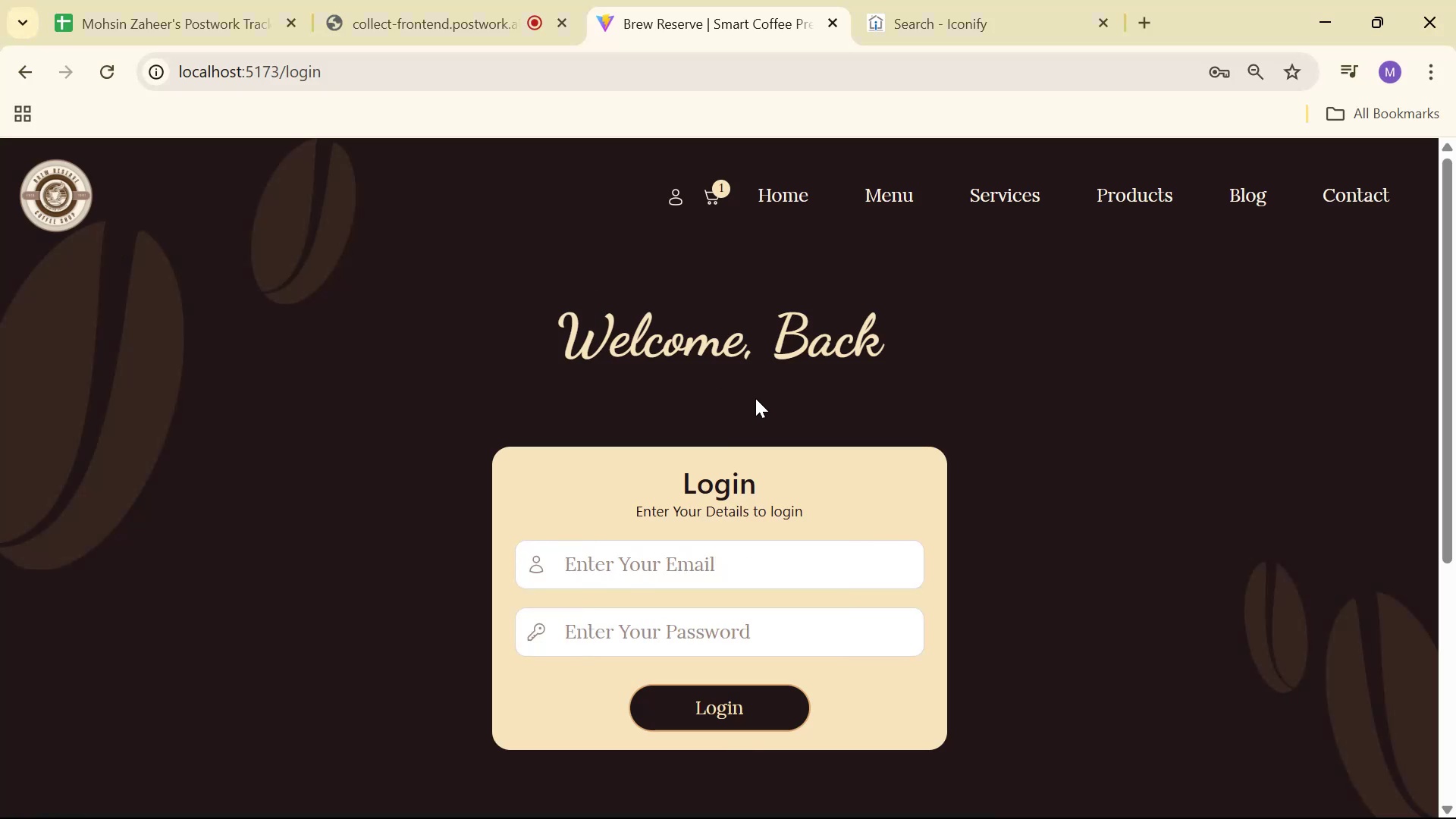 
key(Alt+AltLeft)
 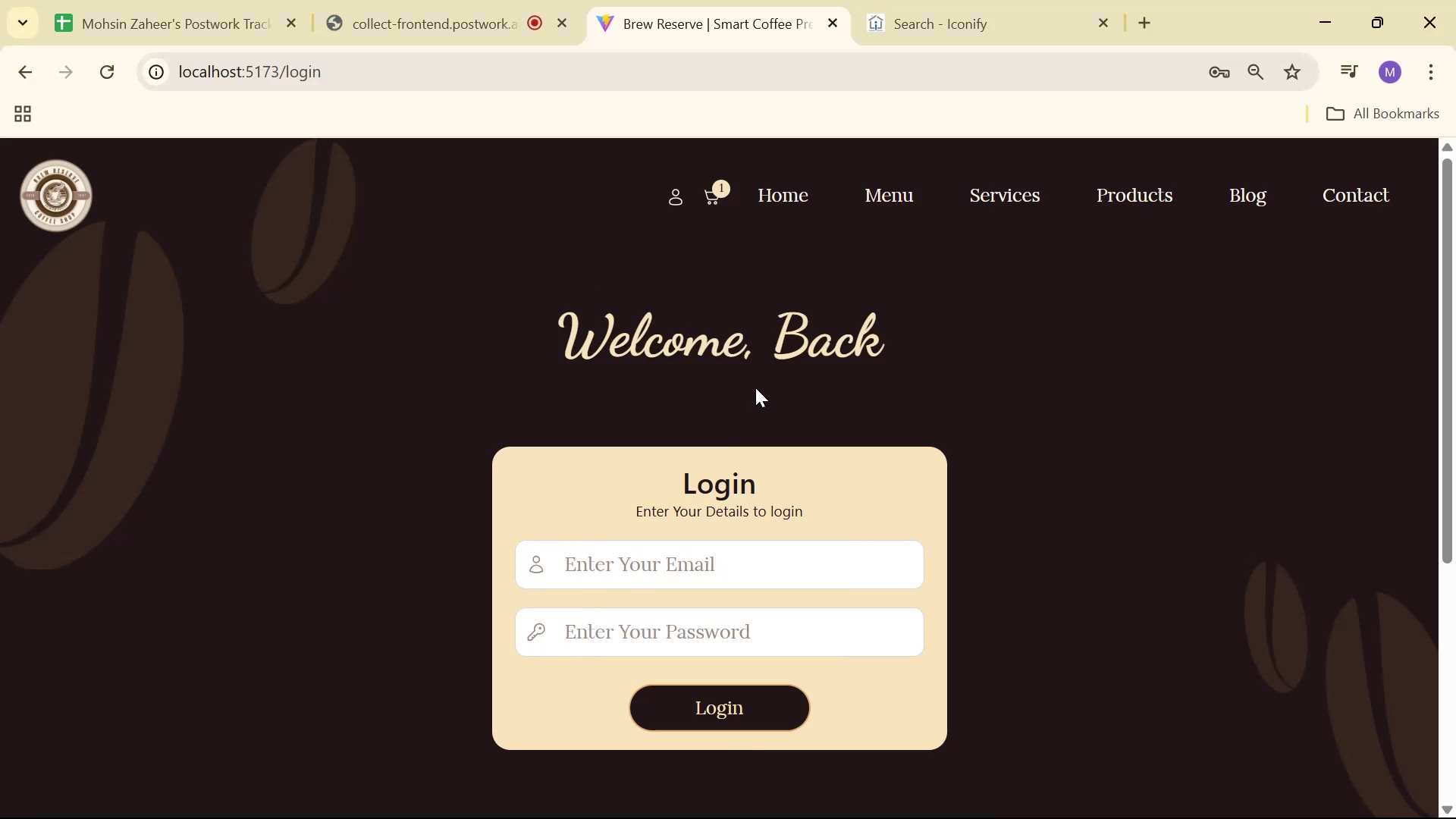 
key(Alt+Tab)
 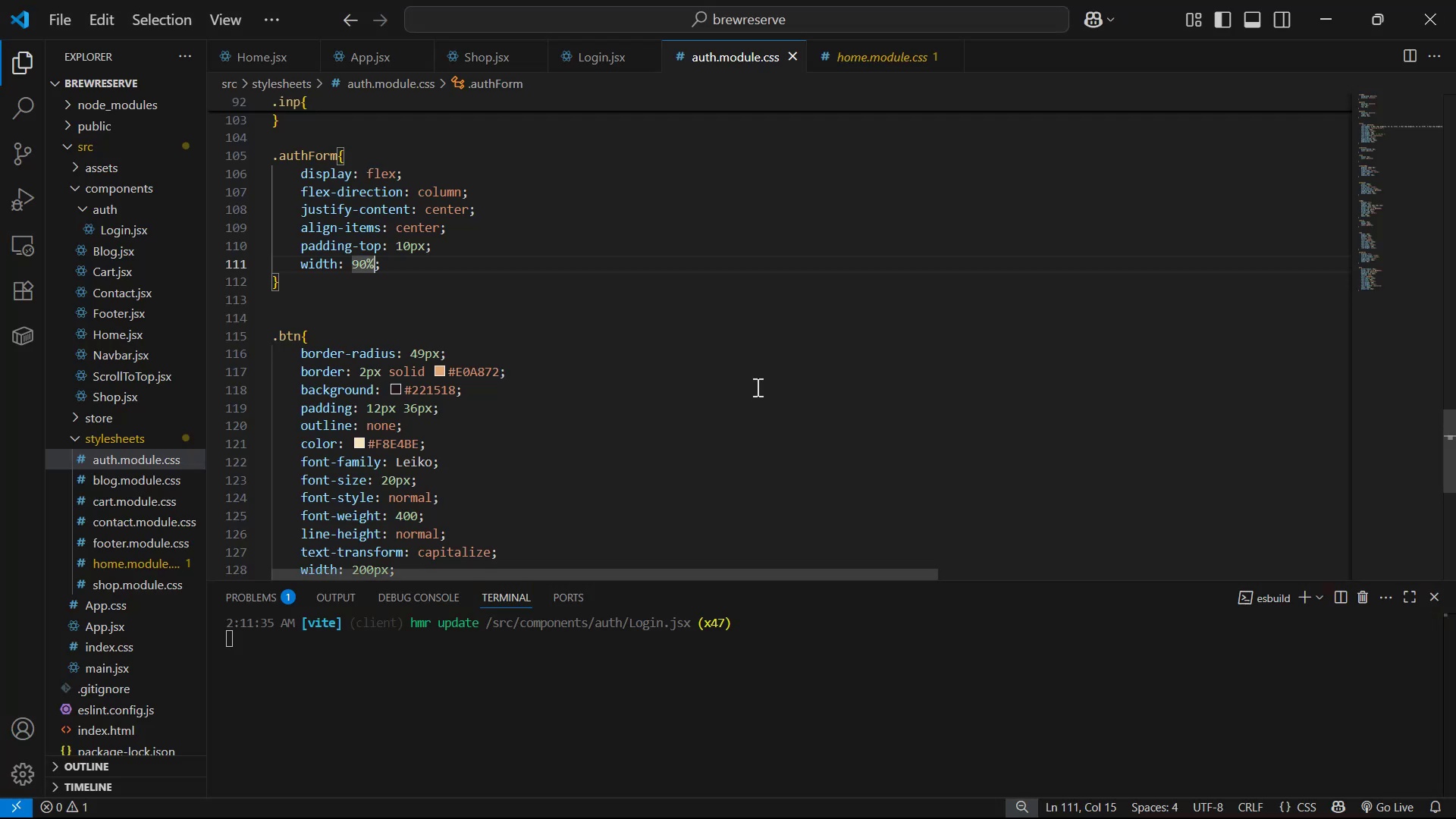 
key(ArrowLeft)
 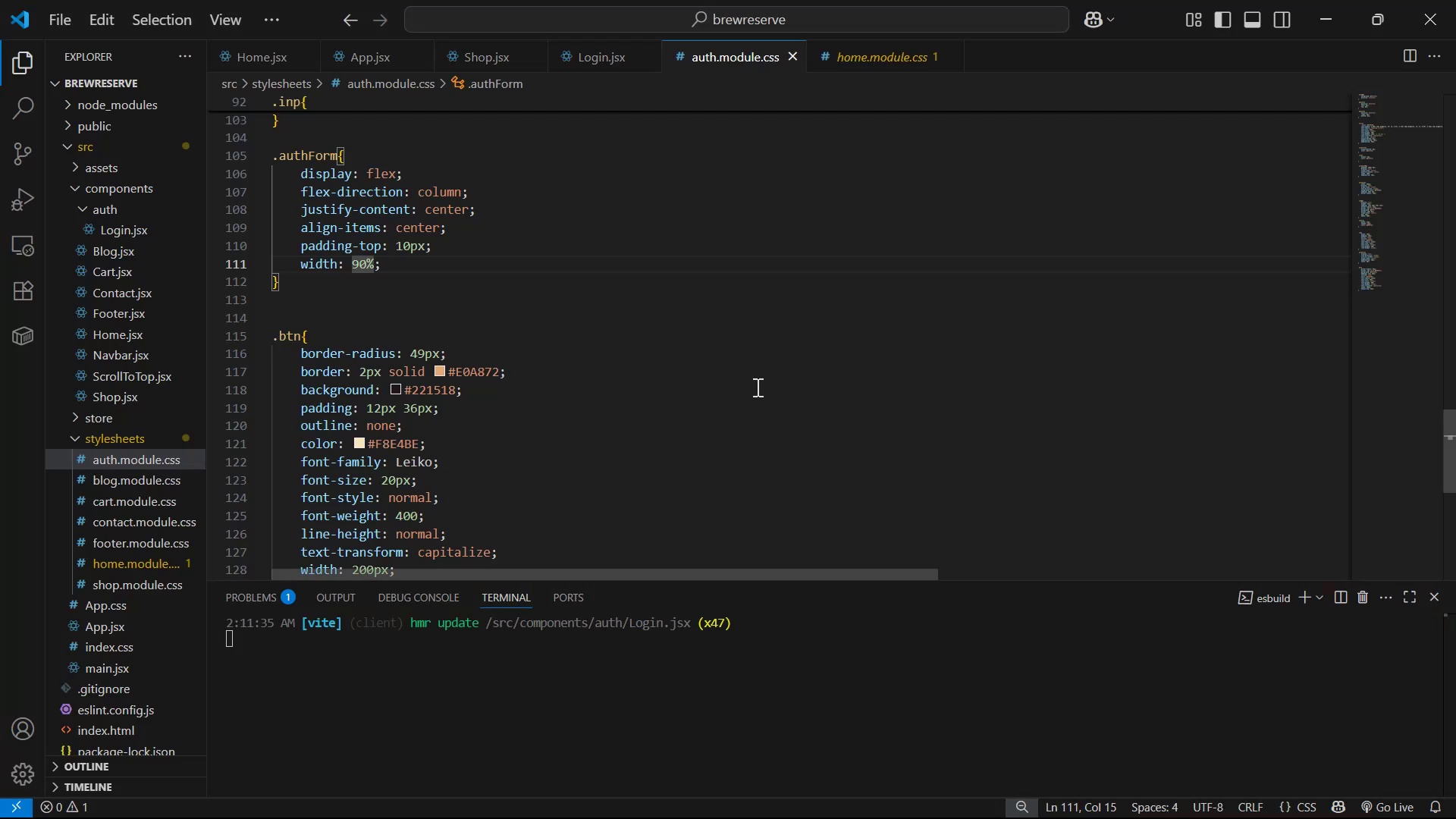 
key(ArrowLeft)
 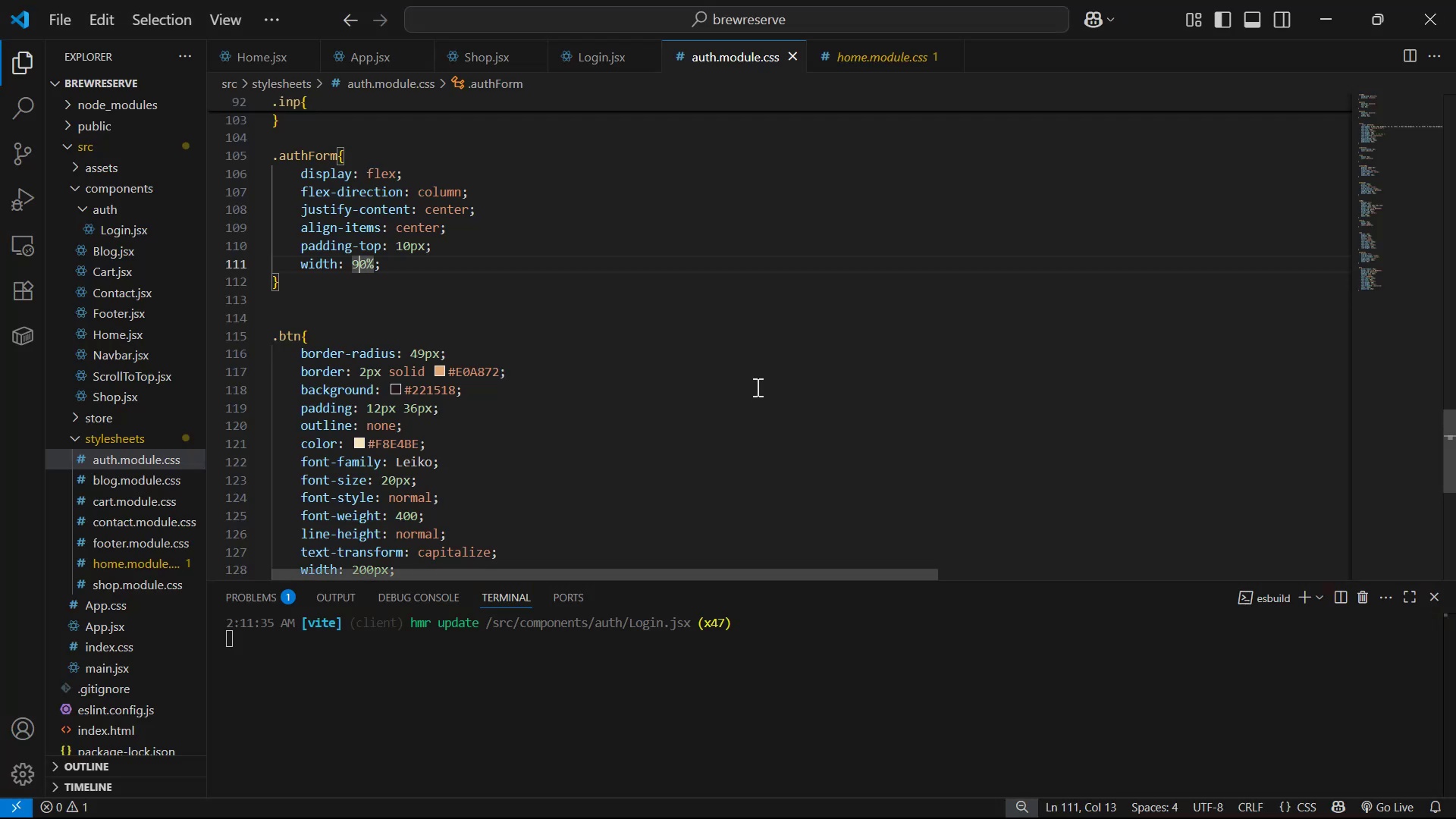 
key(Backspace)
 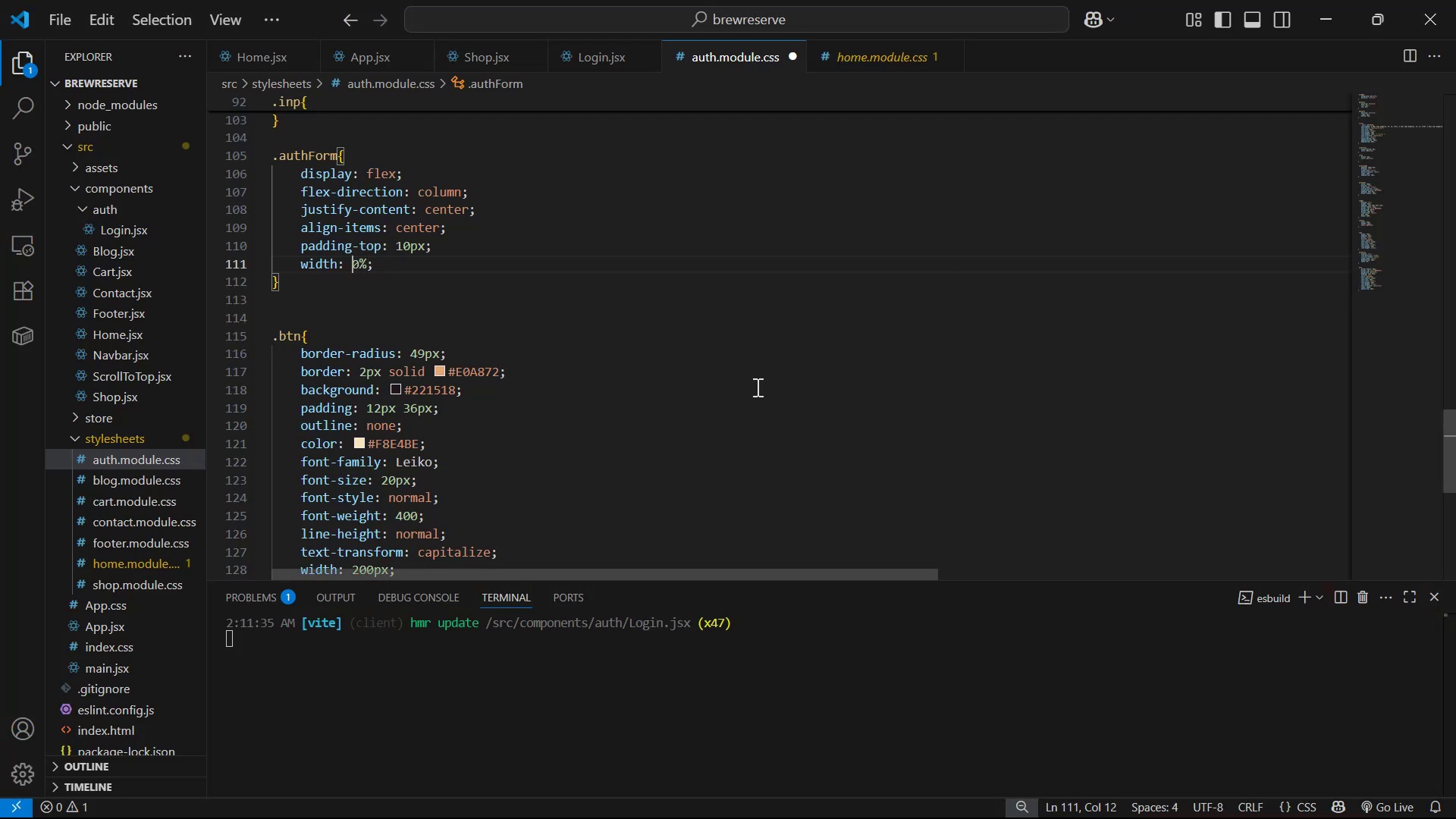 
key(8)
 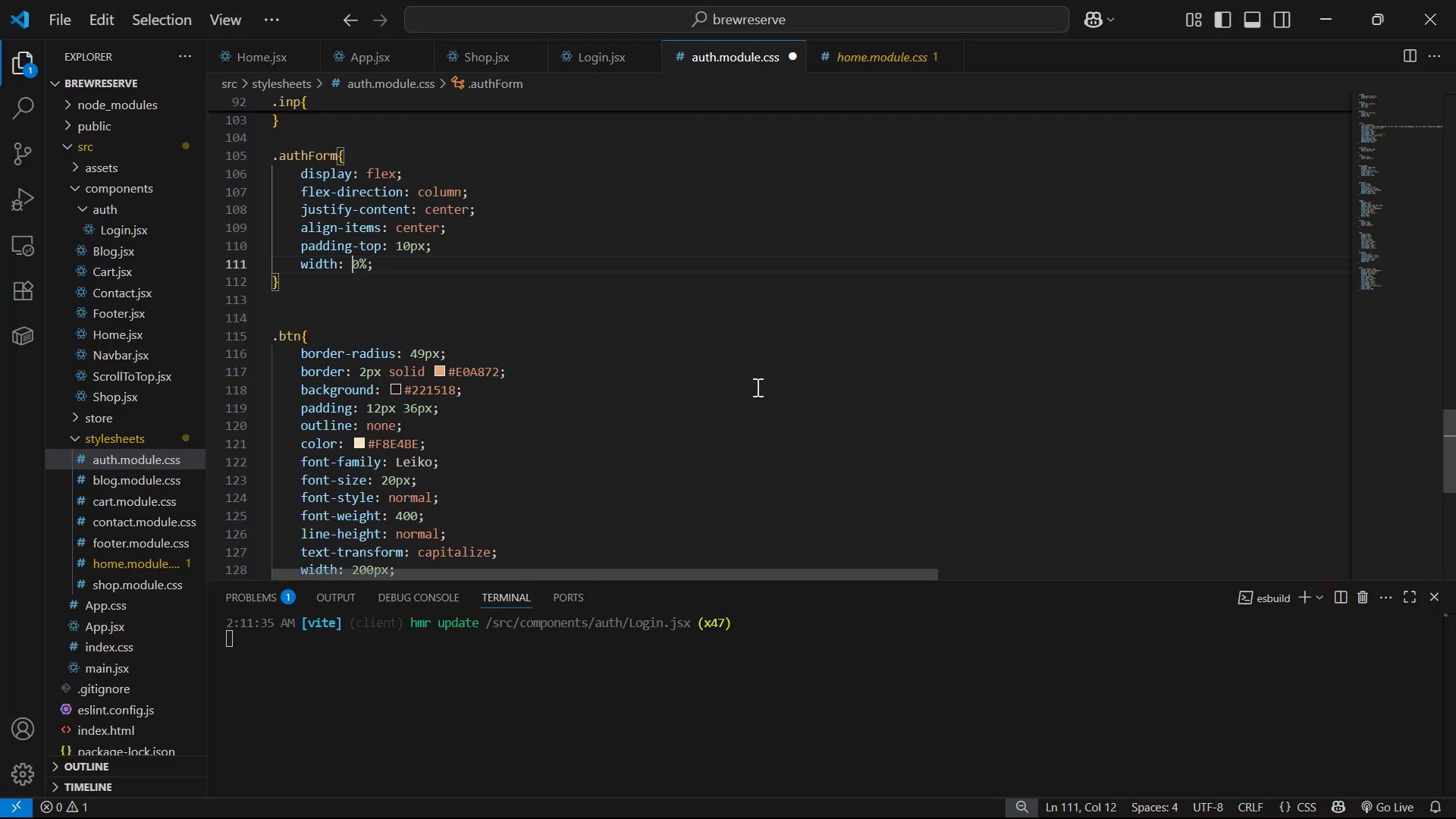 
key(Control+ControlLeft)
 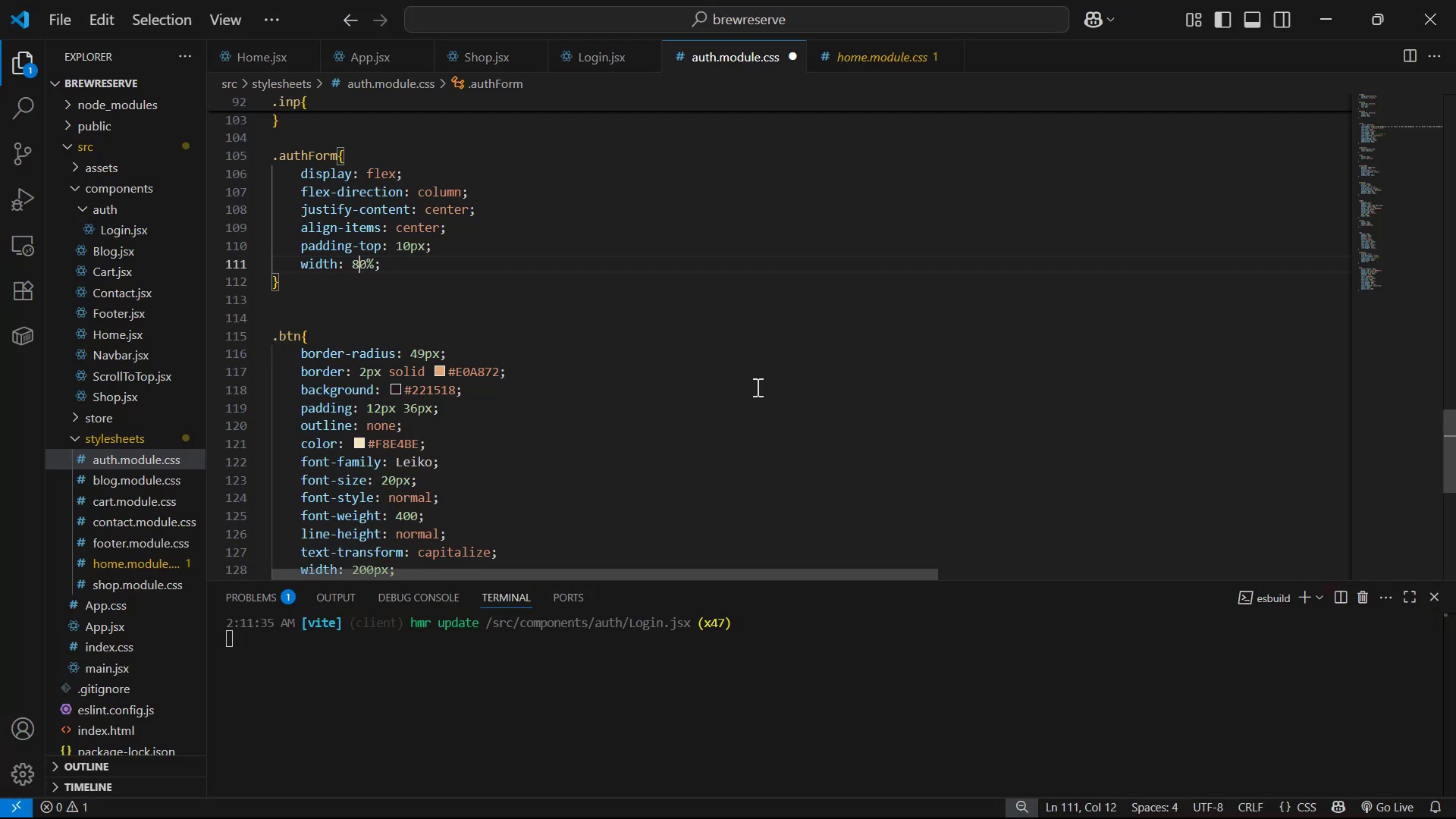 
key(Control+S)
 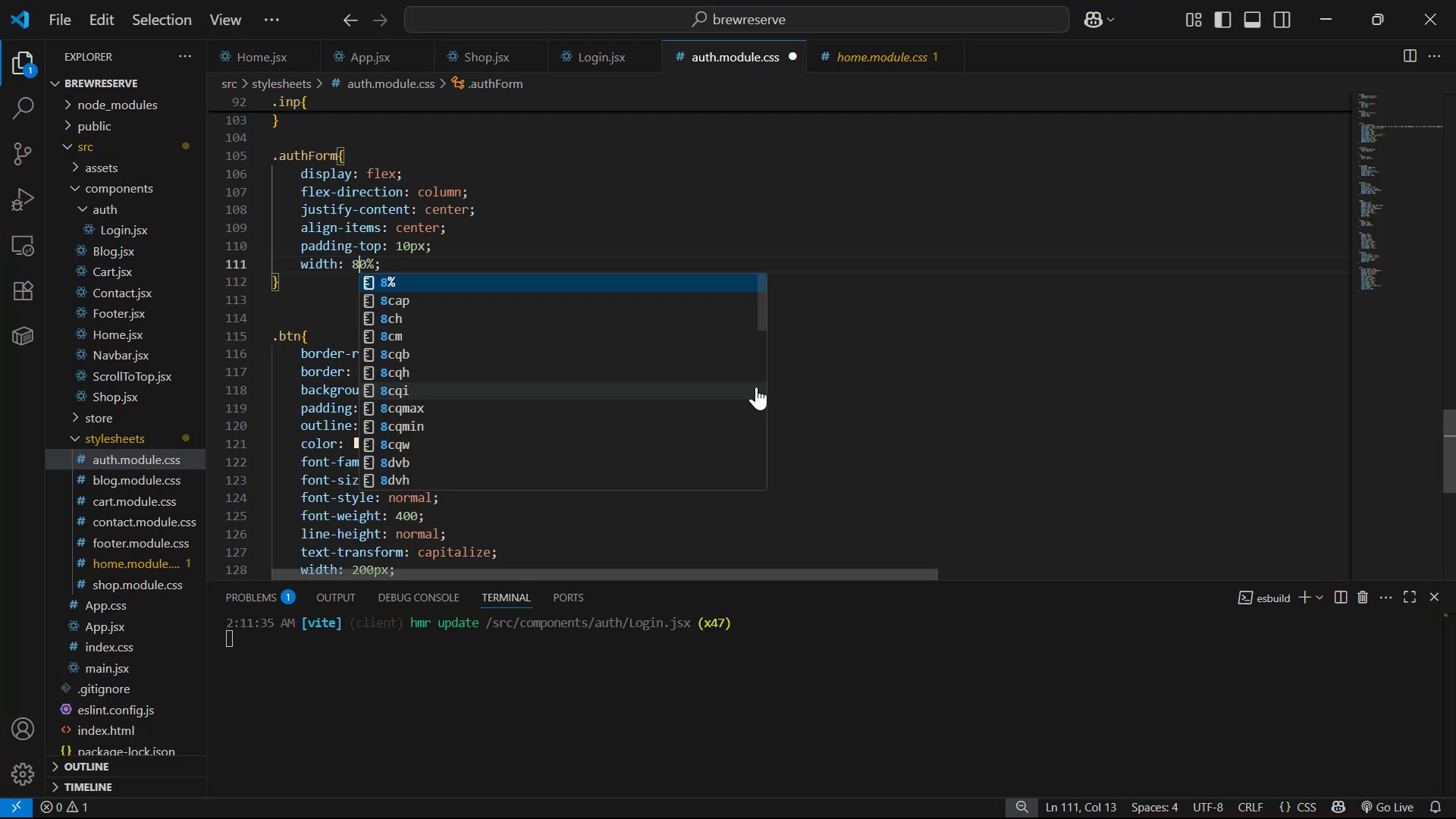 
key(Alt+AltLeft)
 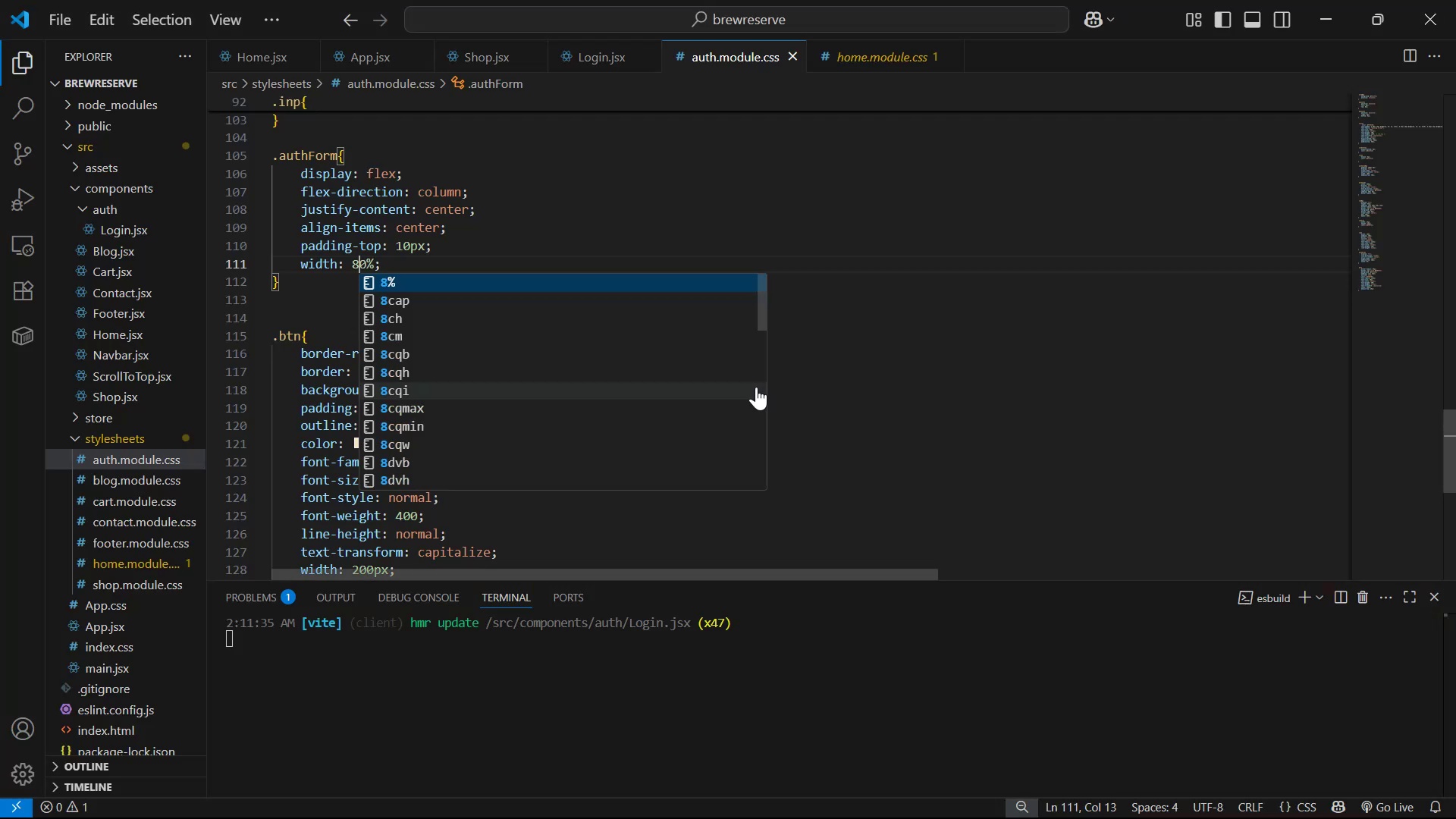 
key(Alt+Tab)
 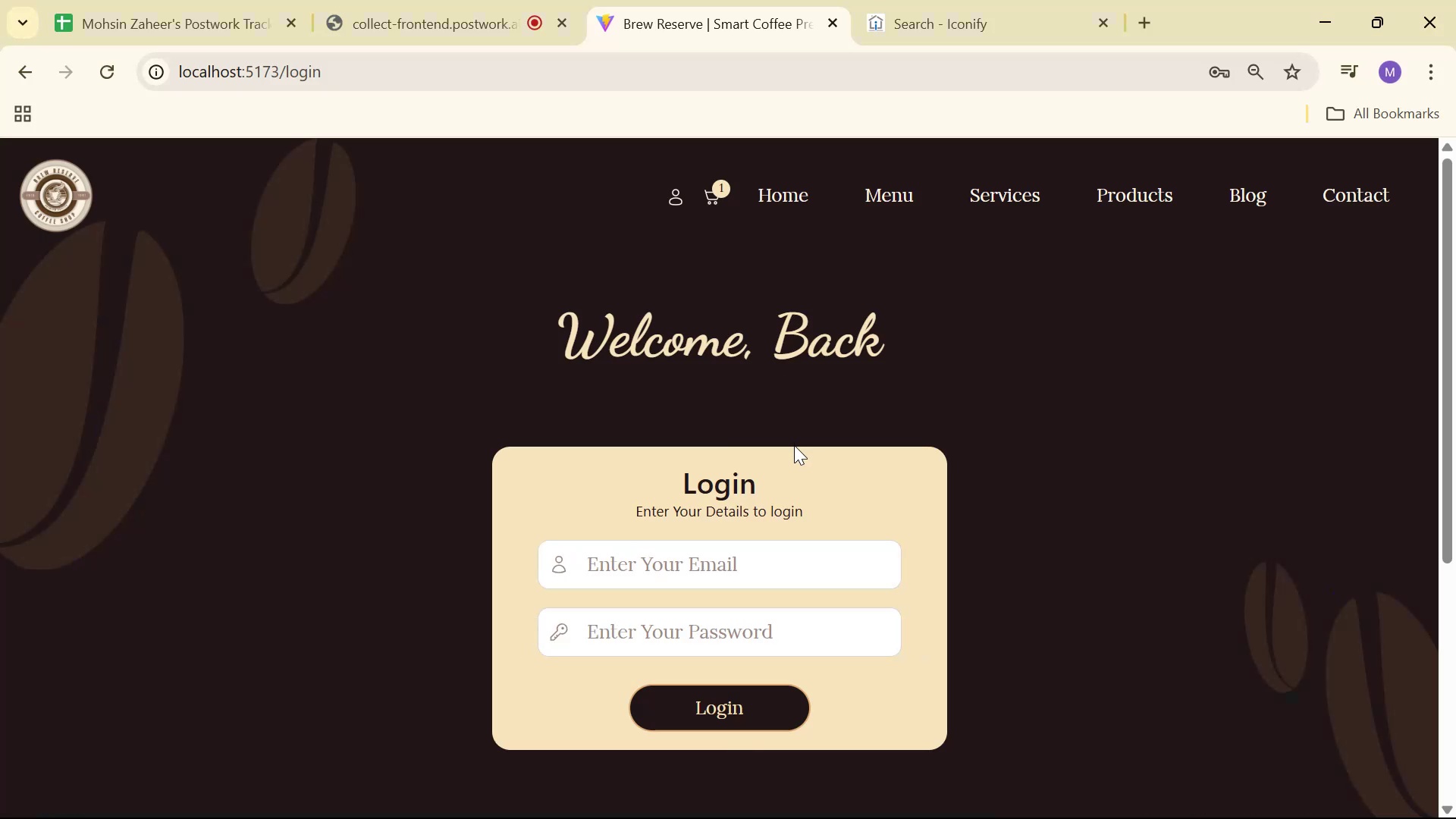 
scroll: coordinate [777, 442], scroll_direction: up, amount: 1.0
 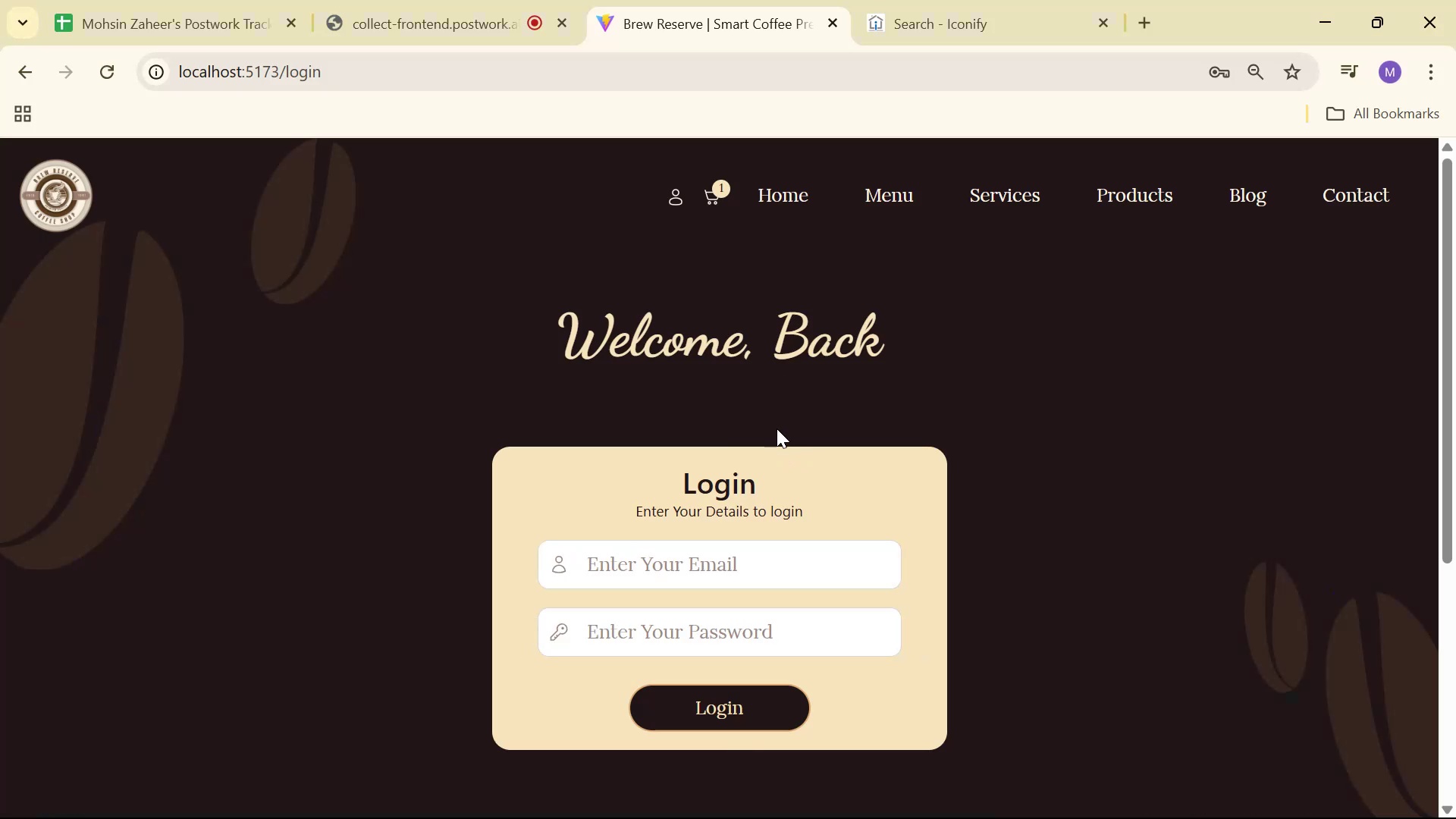 
scroll: coordinate [866, 312], scroll_direction: down, amount: 5.0
 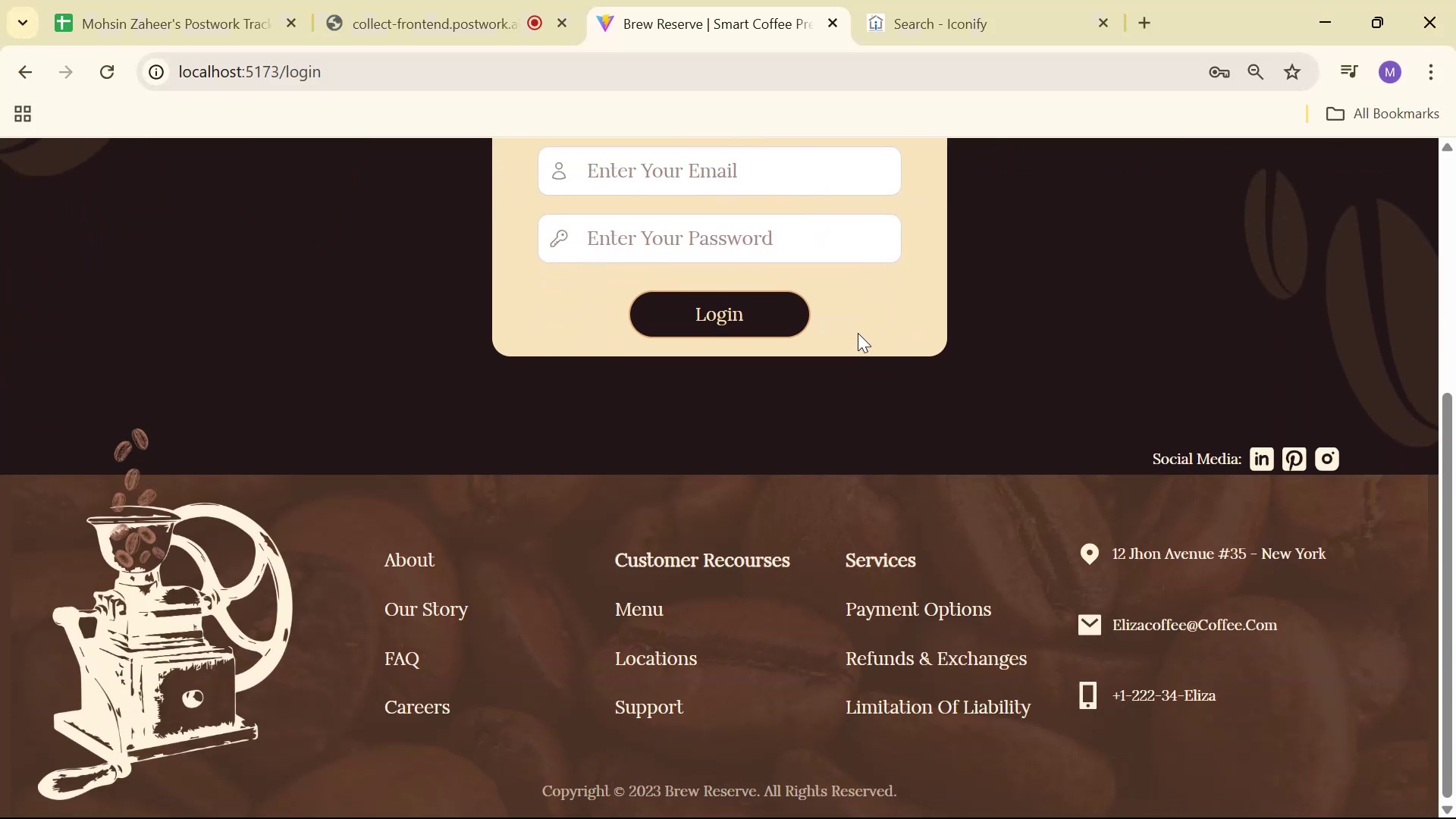 
scroll: coordinate [877, 447], scroll_direction: up, amount: 5.0
 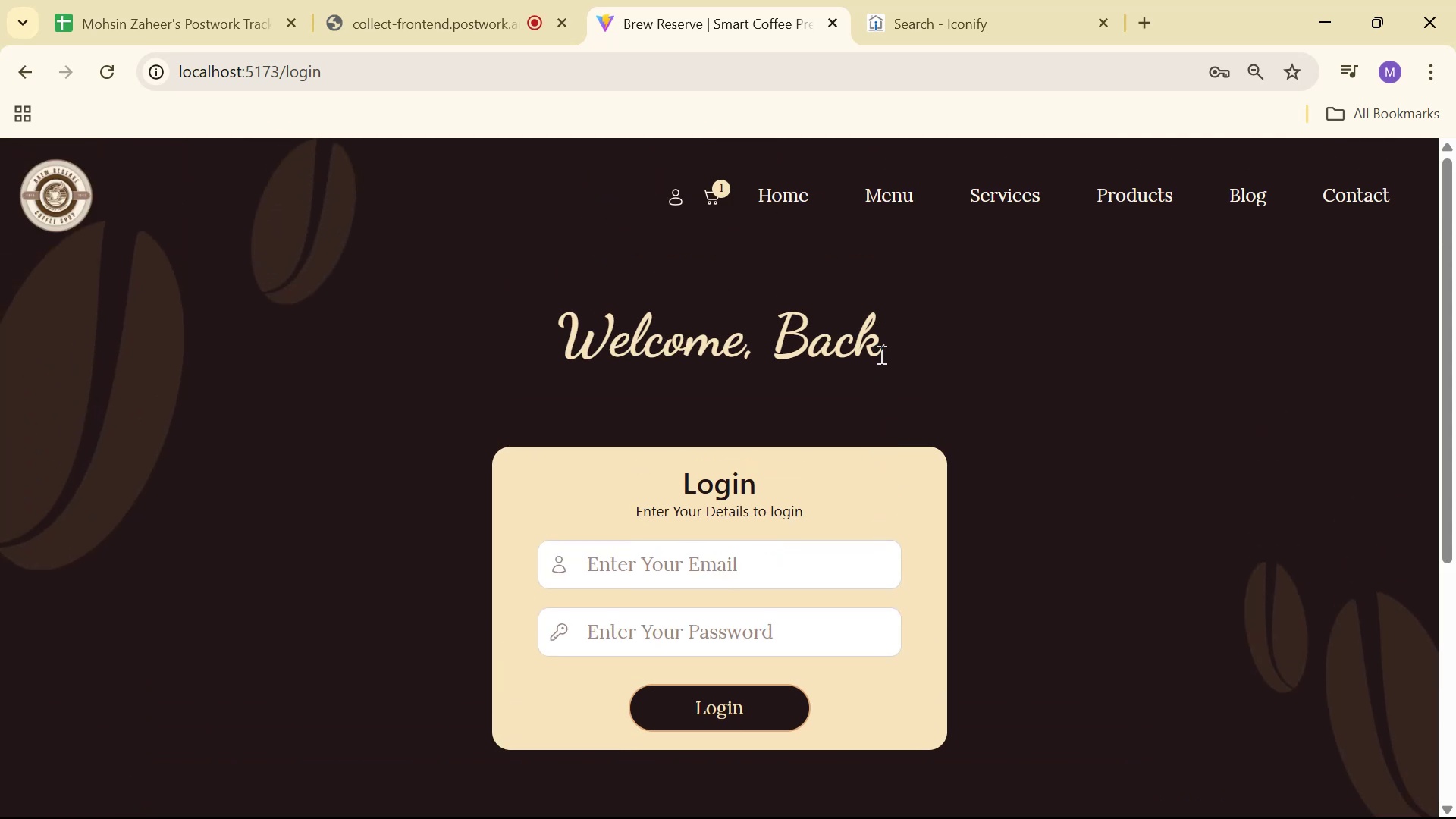 
wait(5.1)
 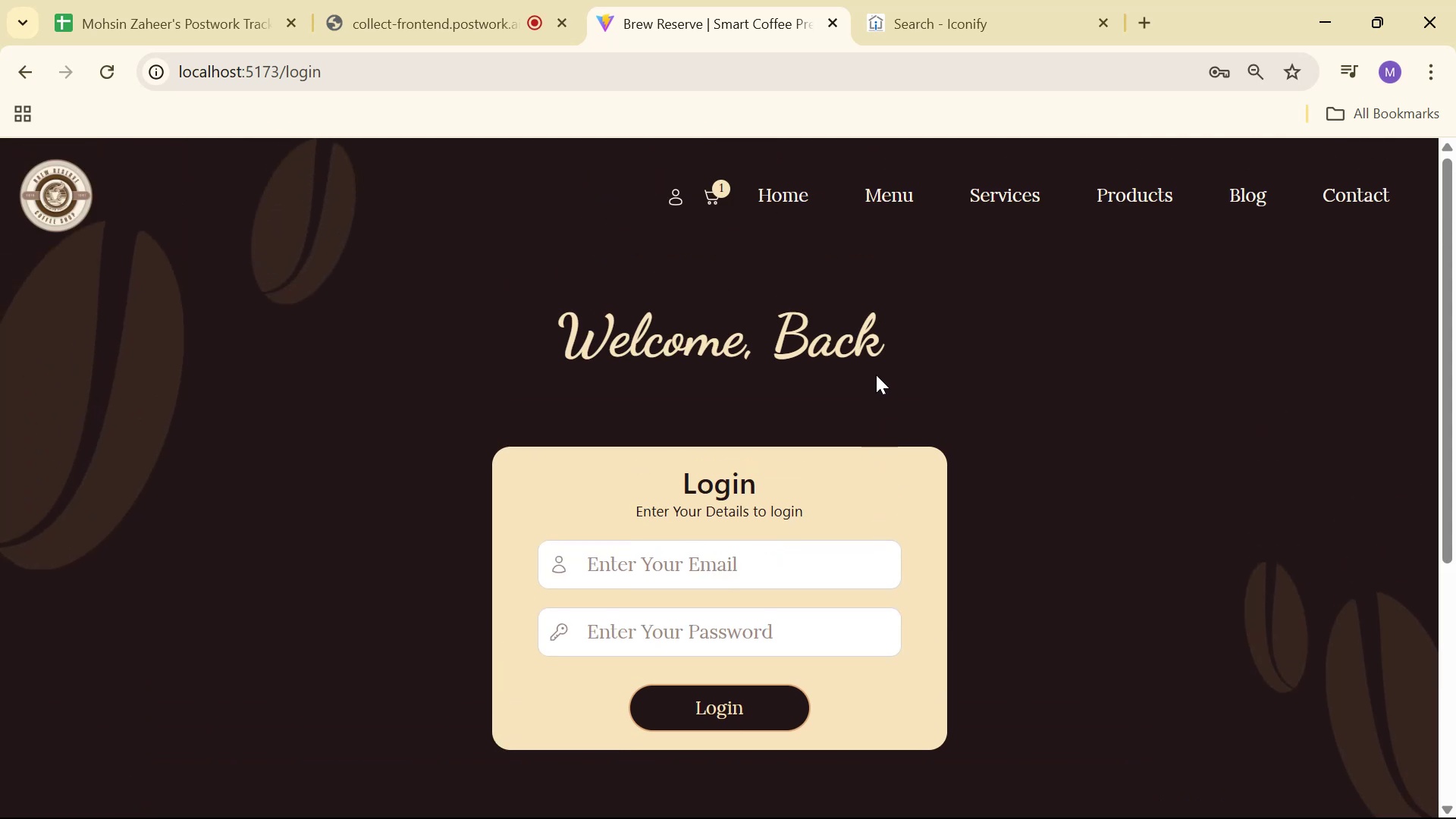 
scroll: coordinate [902, 351], scroll_direction: up, amount: 2.0
 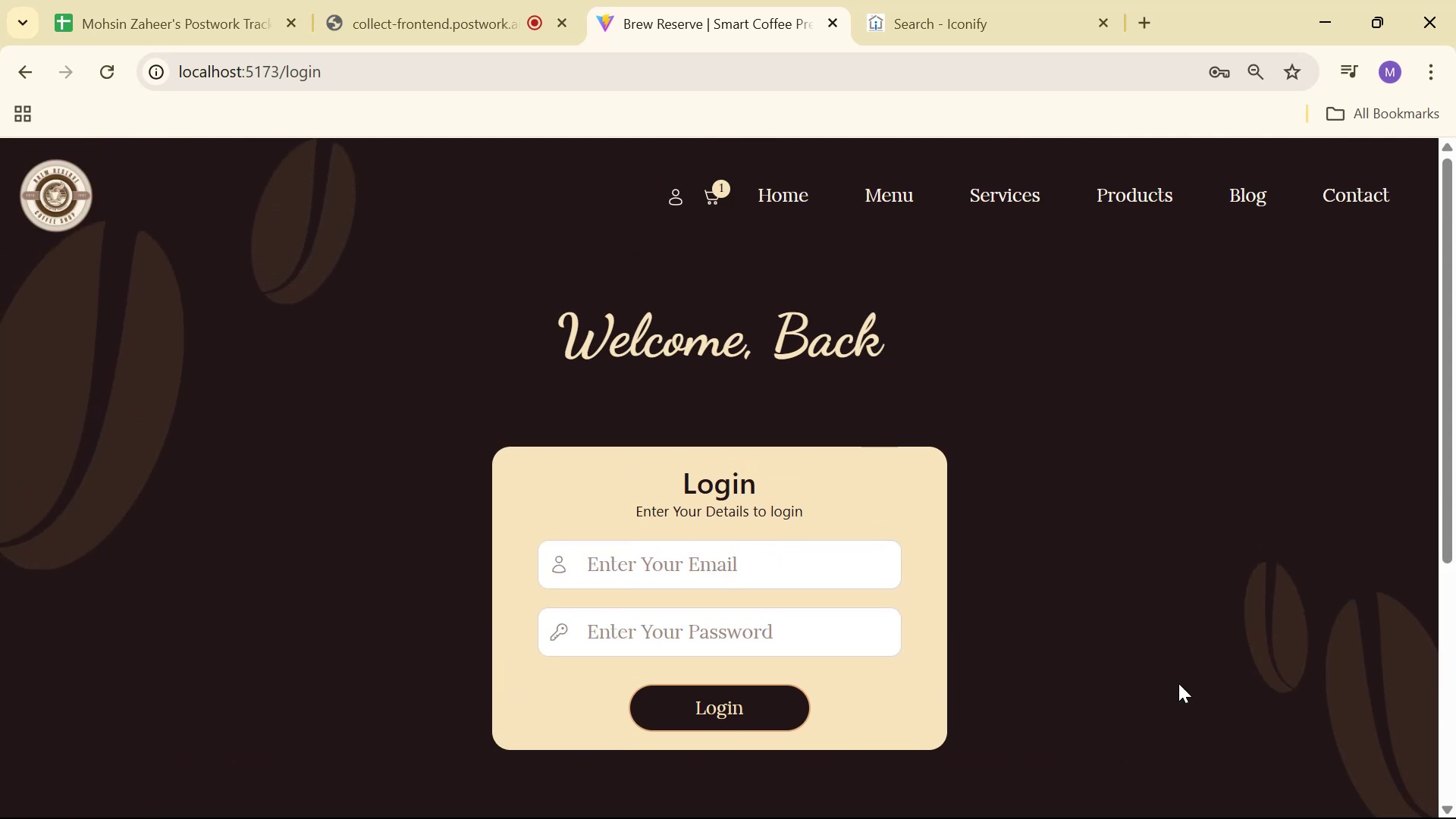 
key(Alt+AltLeft)
 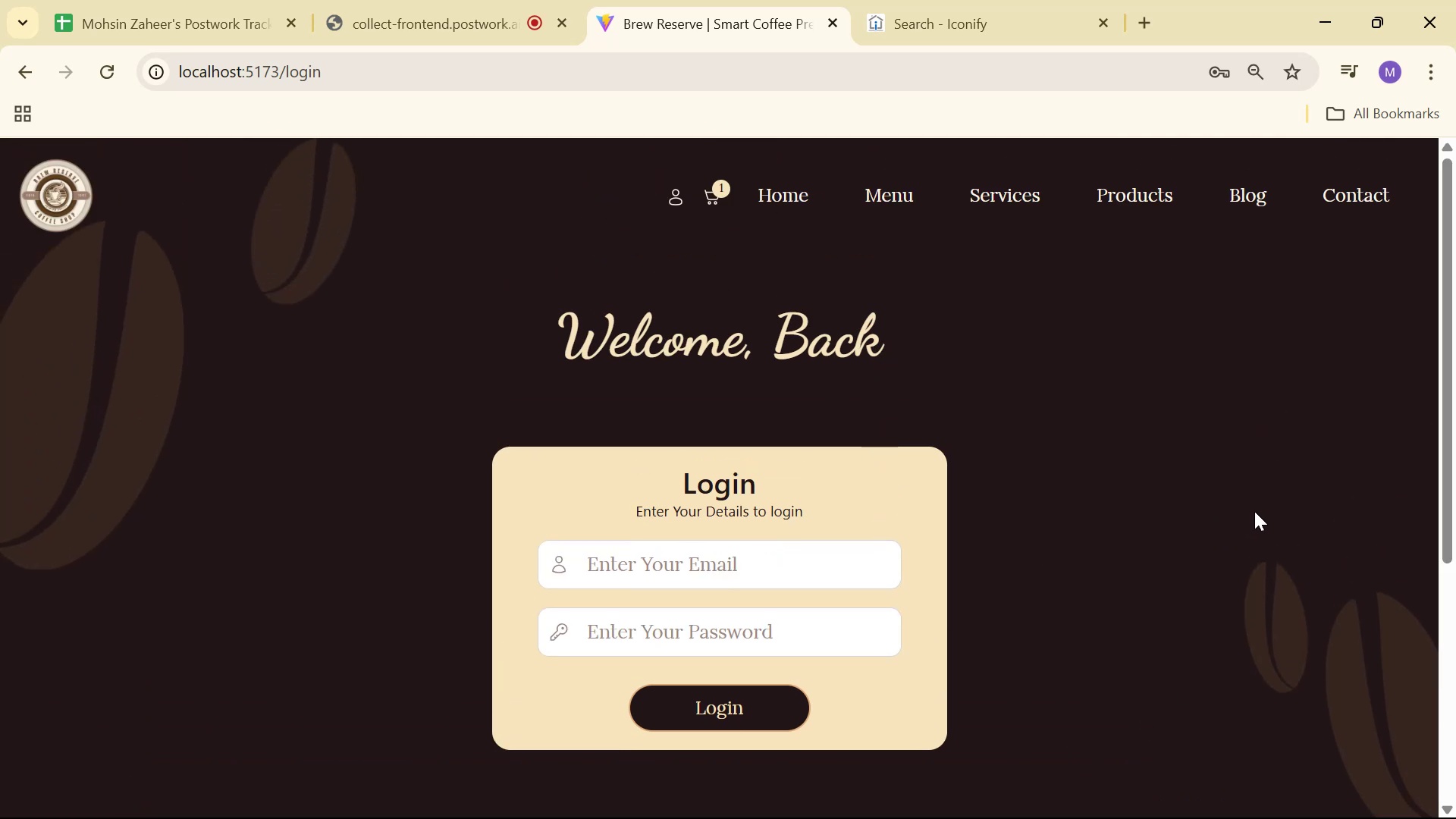 
key(Alt+Tab)
 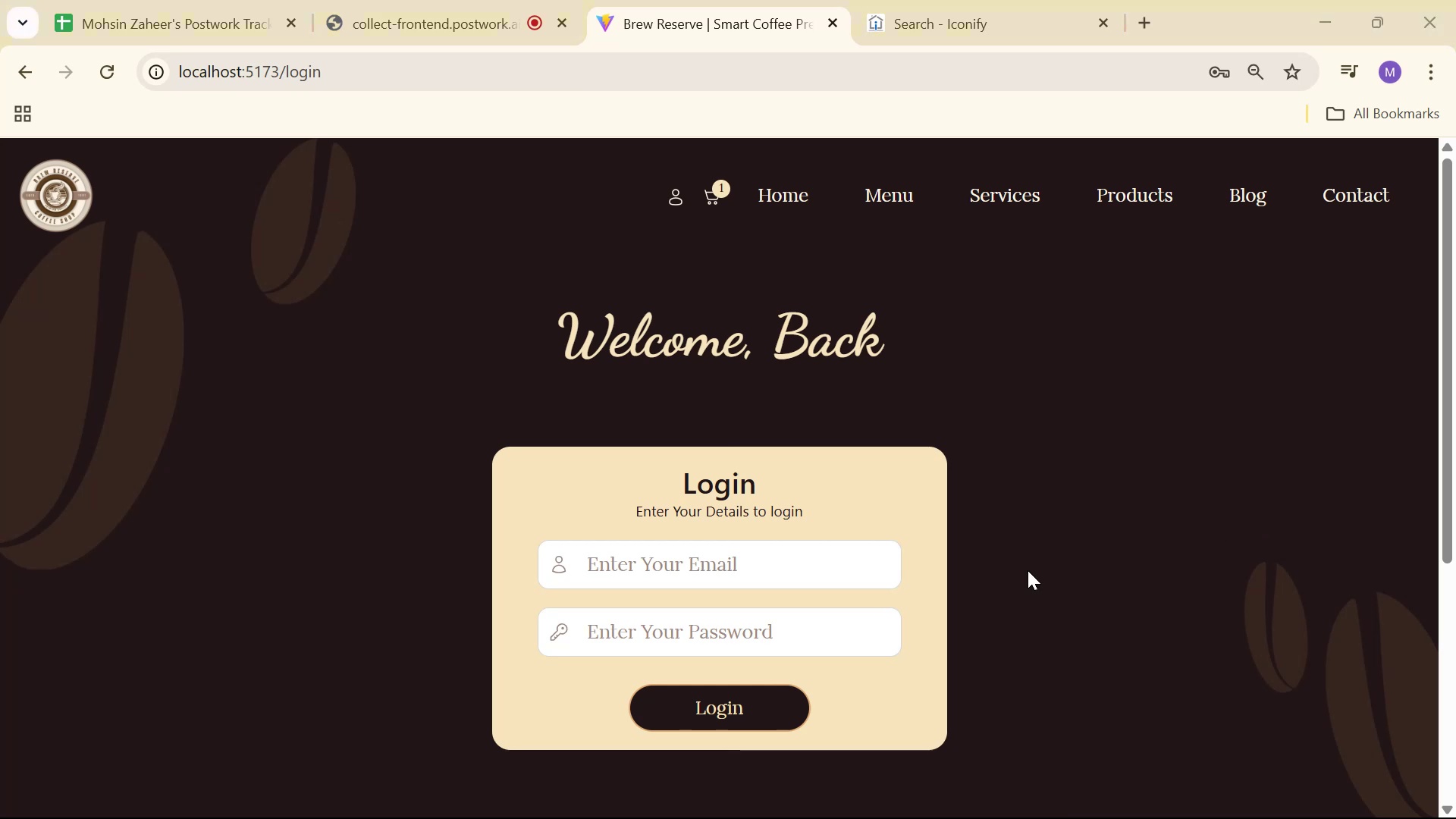 
scroll: coordinate [886, 401], scroll_direction: up, amount: 5.0
 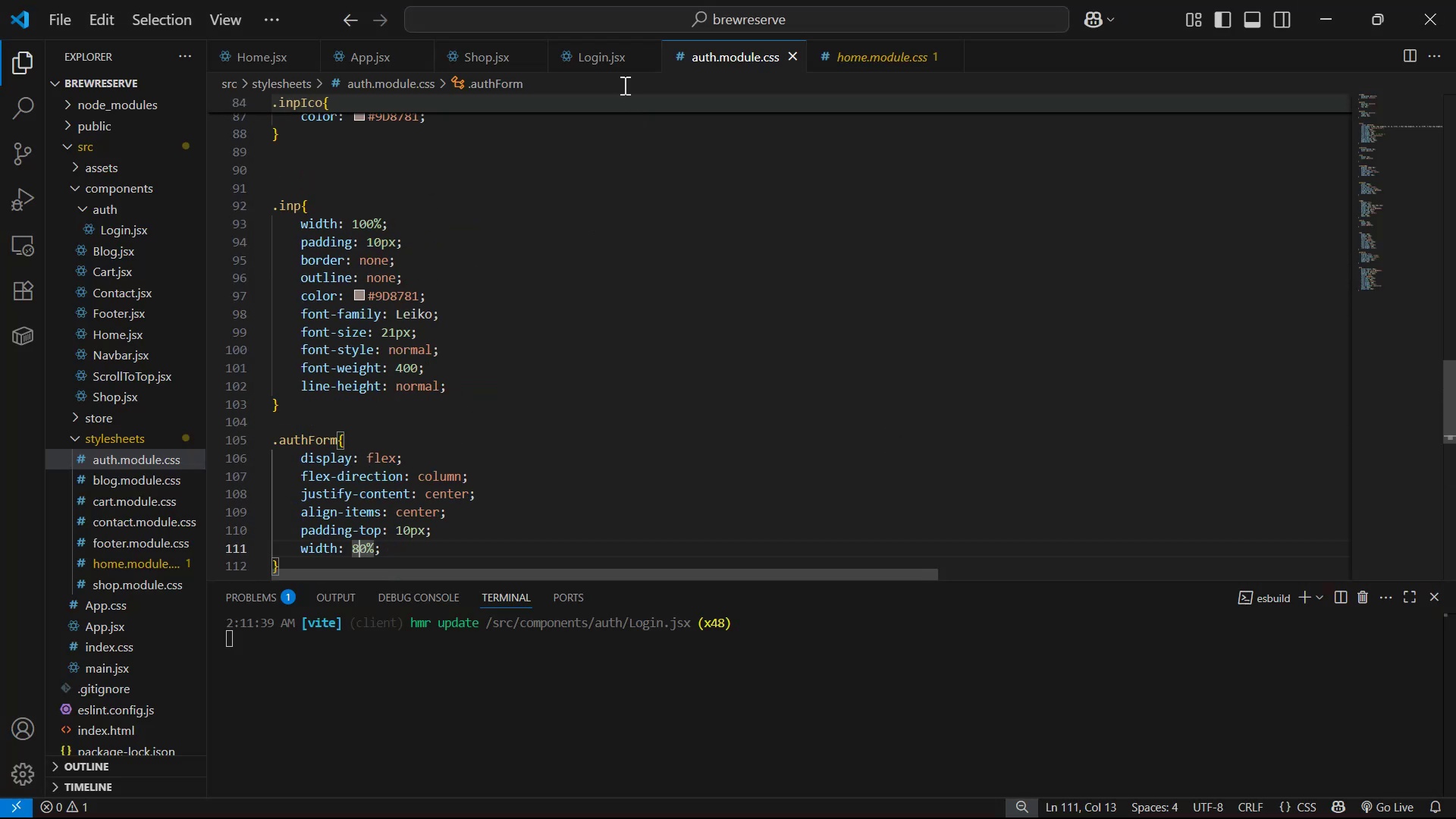 
left_click([589, 52])
 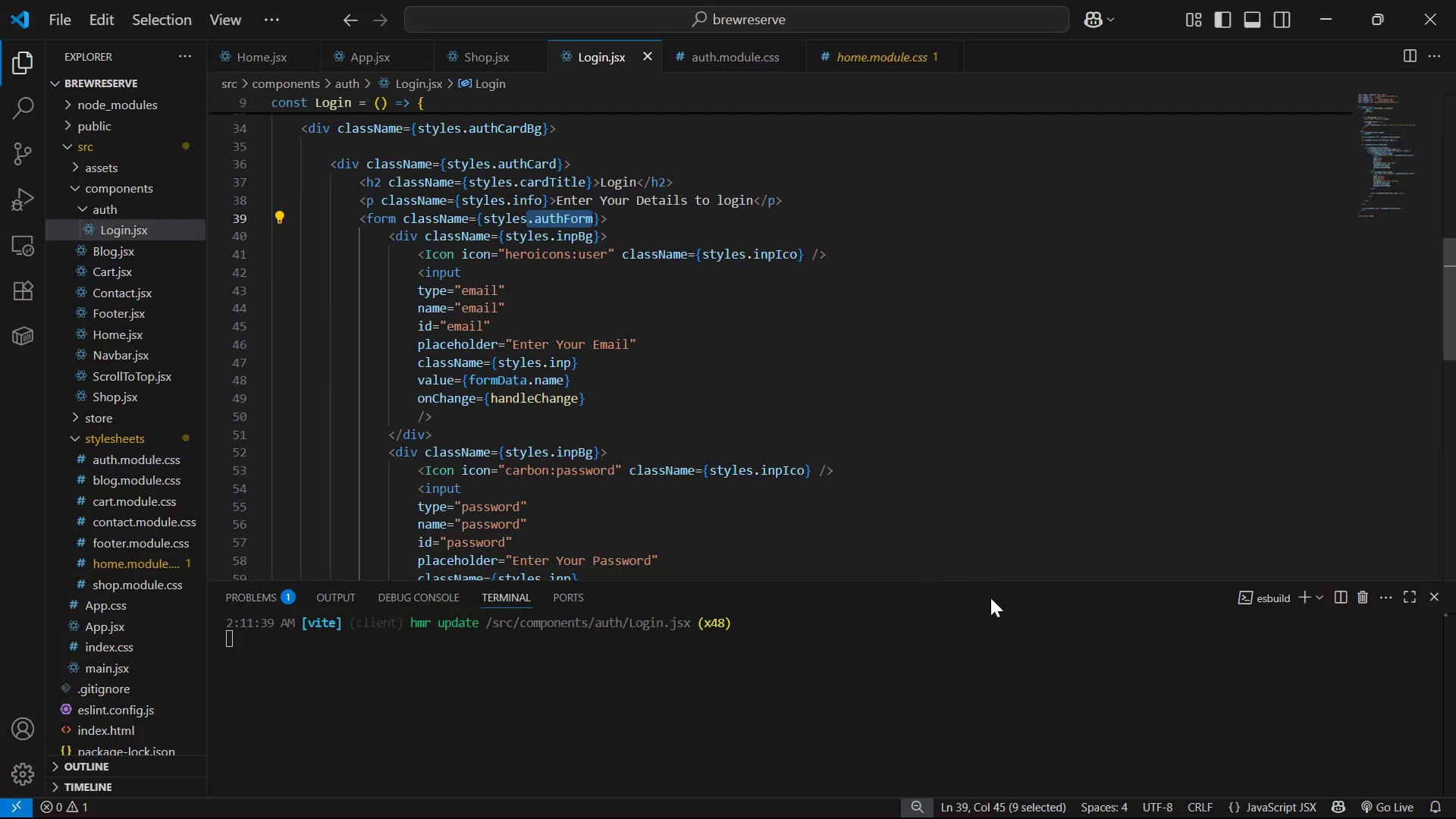 
left_click_drag(start_coordinate=[999, 581], to_coordinate=[959, 746])
 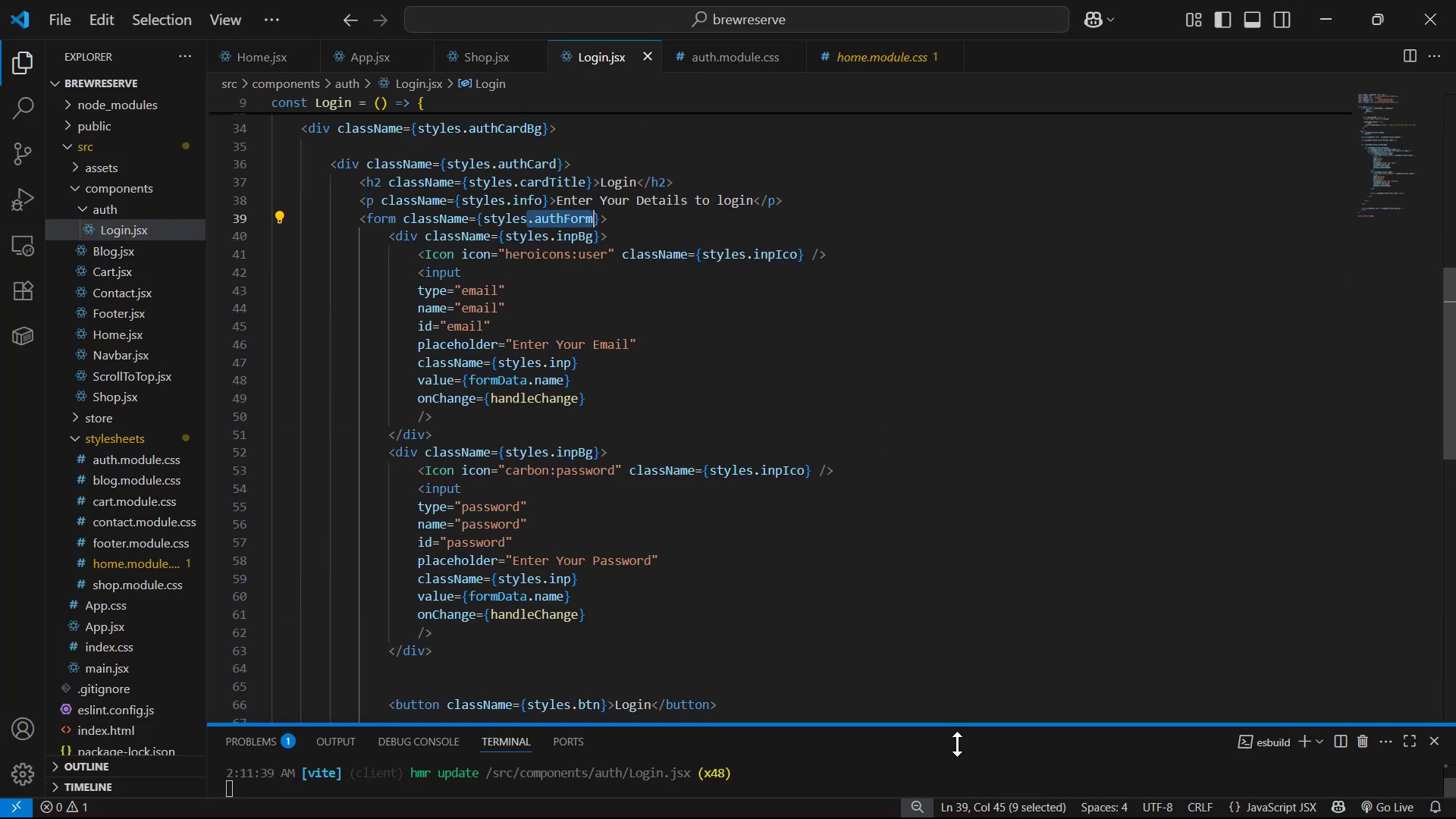 
scroll: coordinate [937, 646], scroll_direction: up, amount: 4.0
 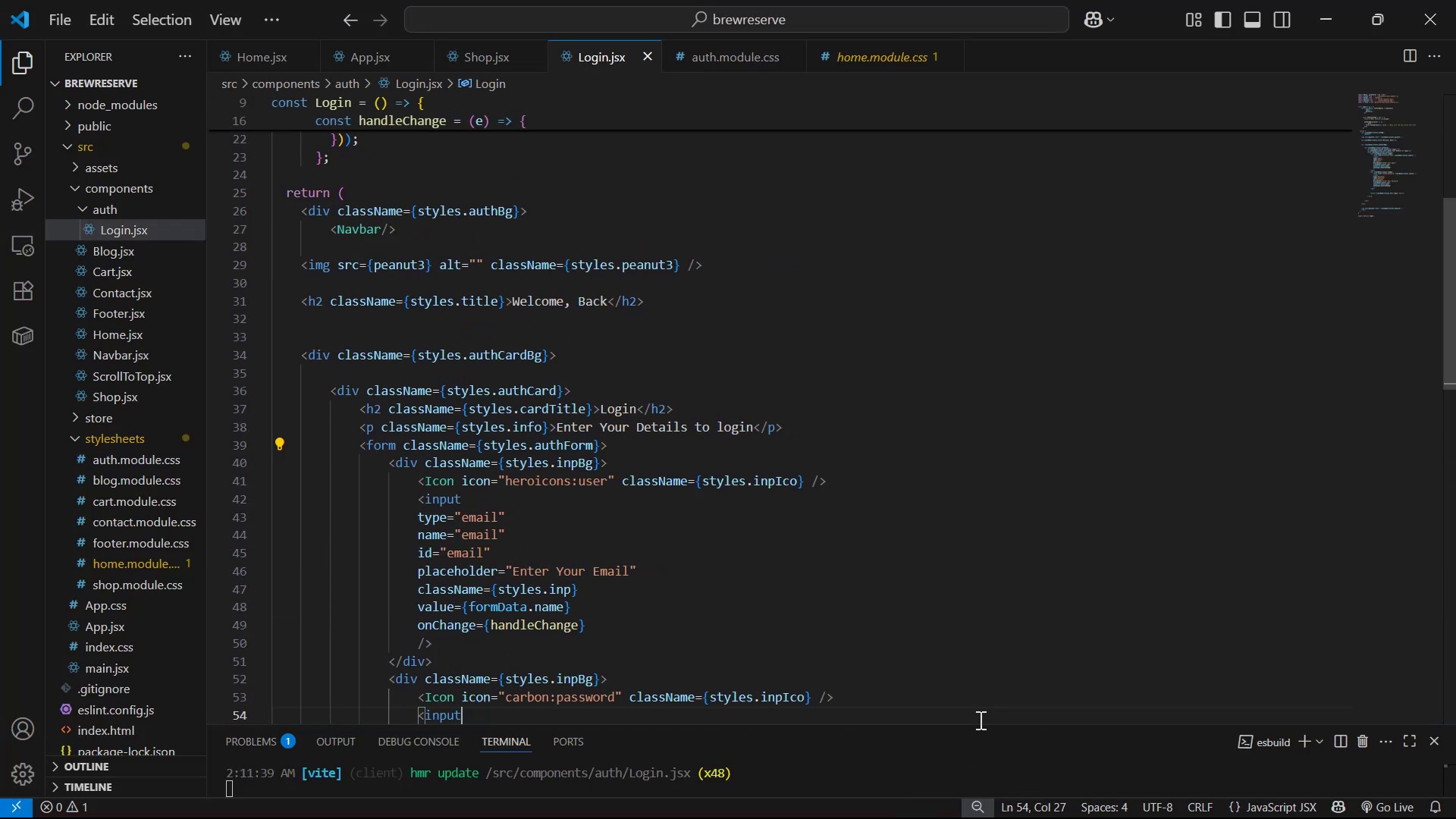 
left_click_drag(start_coordinate=[976, 726], to_coordinate=[981, 687])
 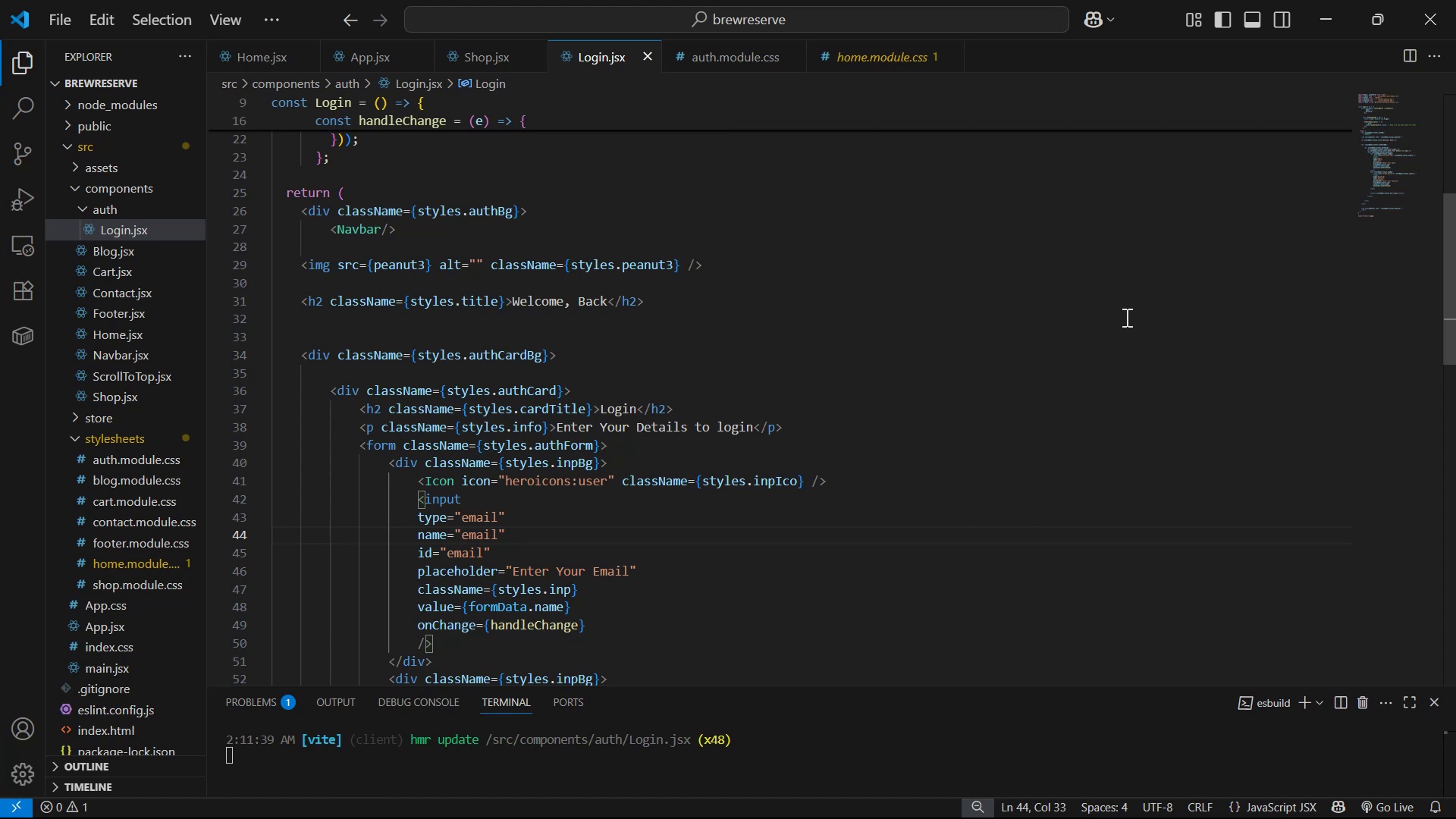 
wait(14.22)
 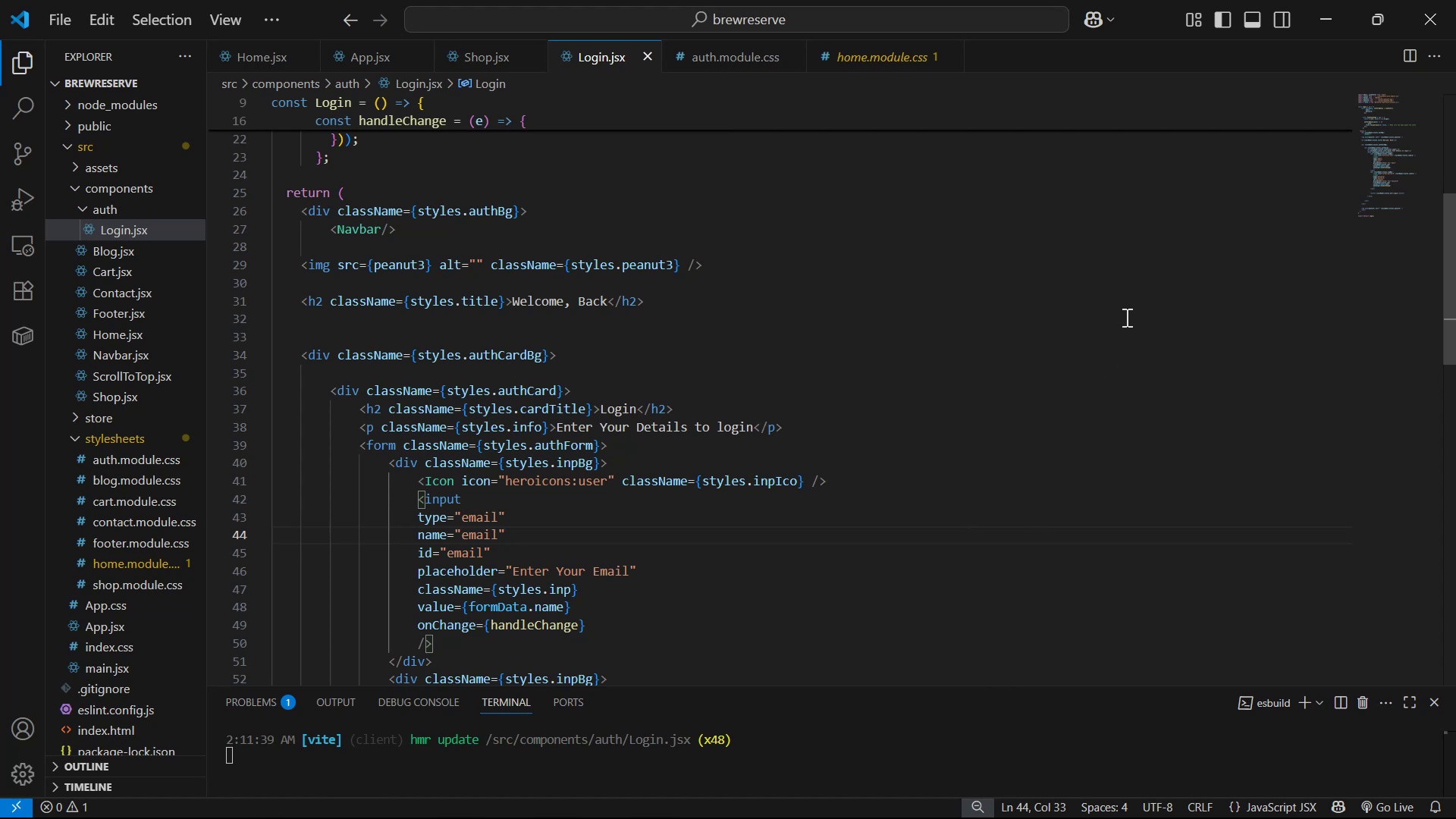 
scroll: coordinate [721, 241], scroll_direction: up, amount: 5.0
 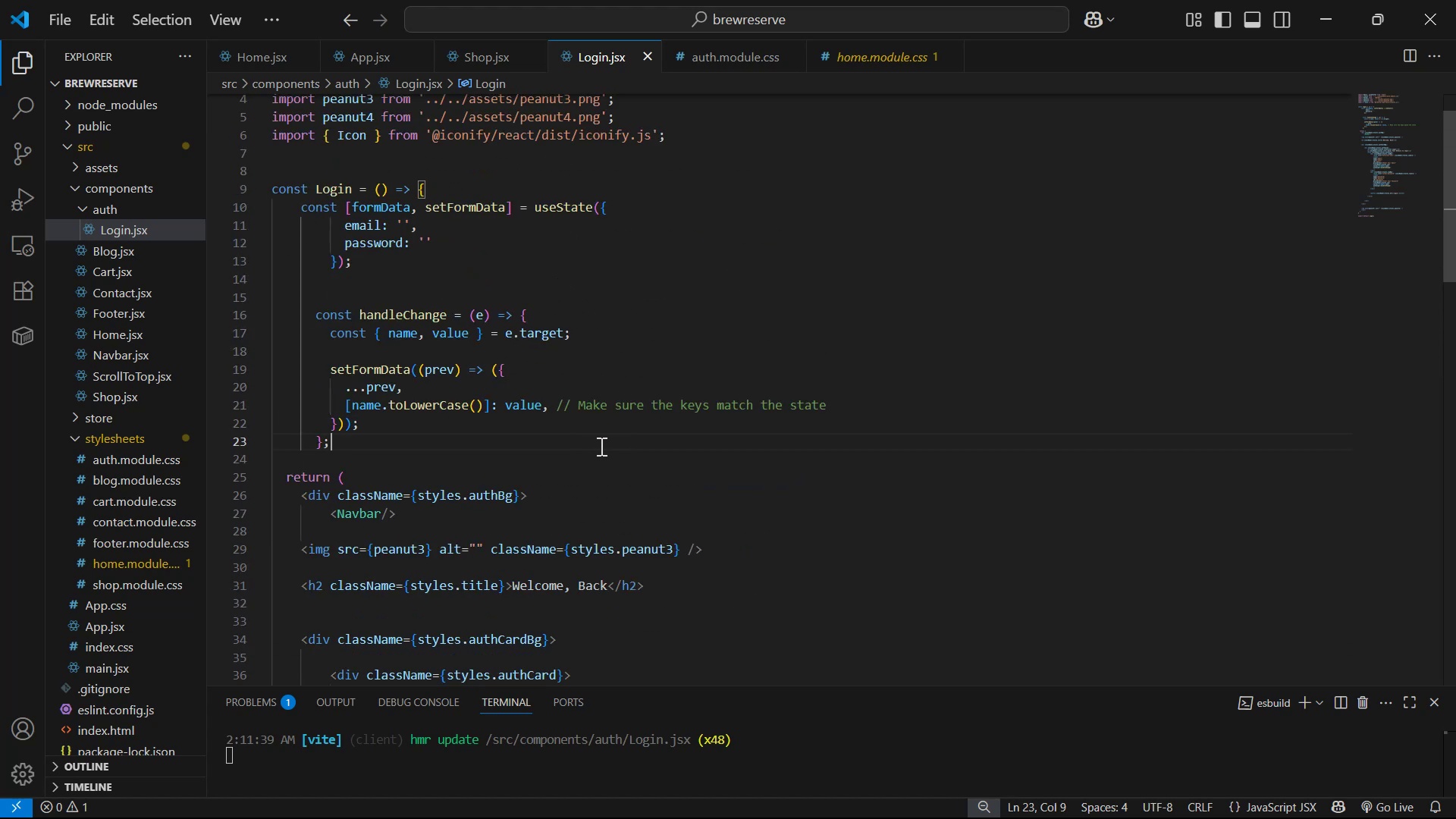 
wait(7.38)
 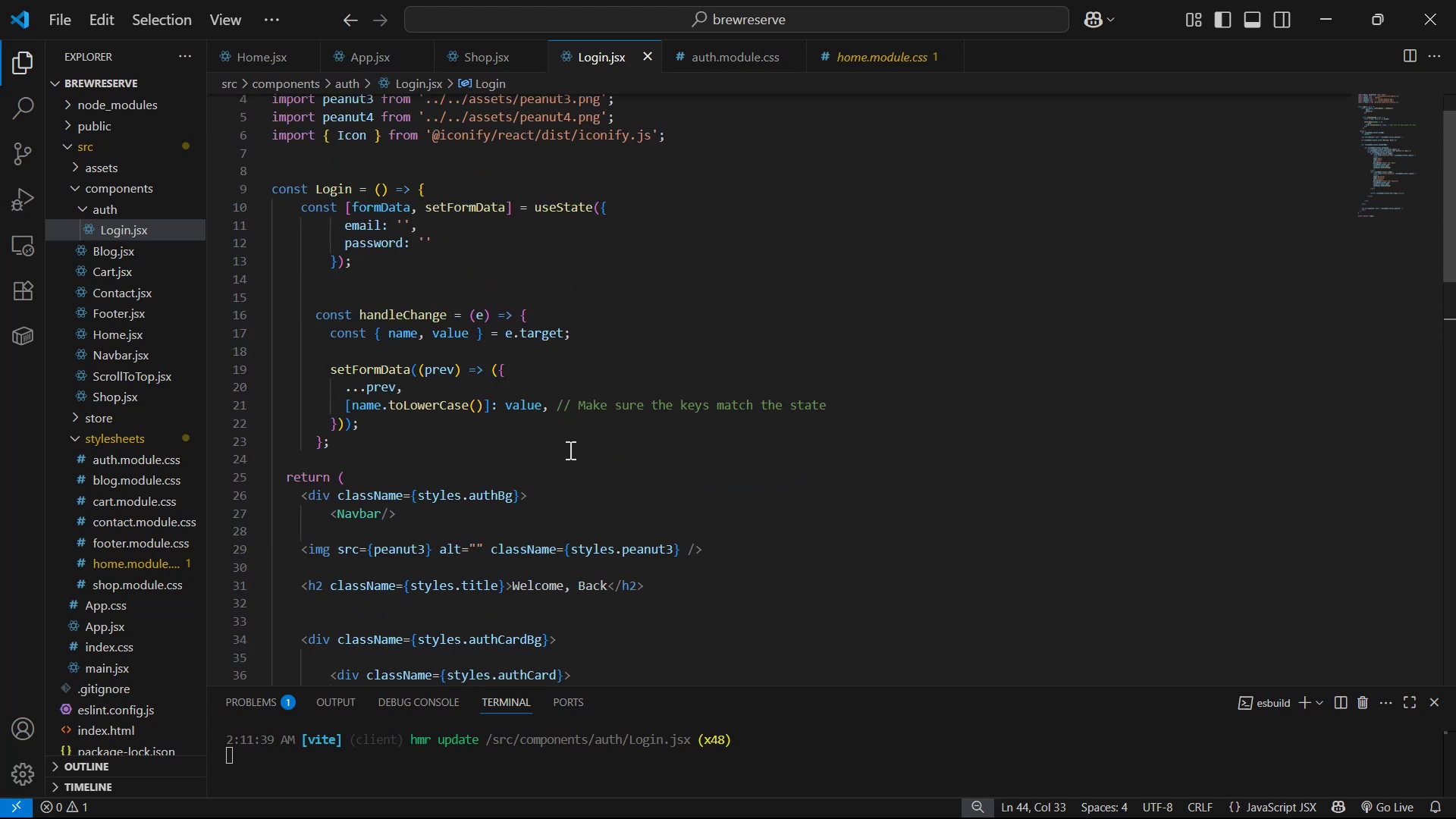 
key(Enter)
 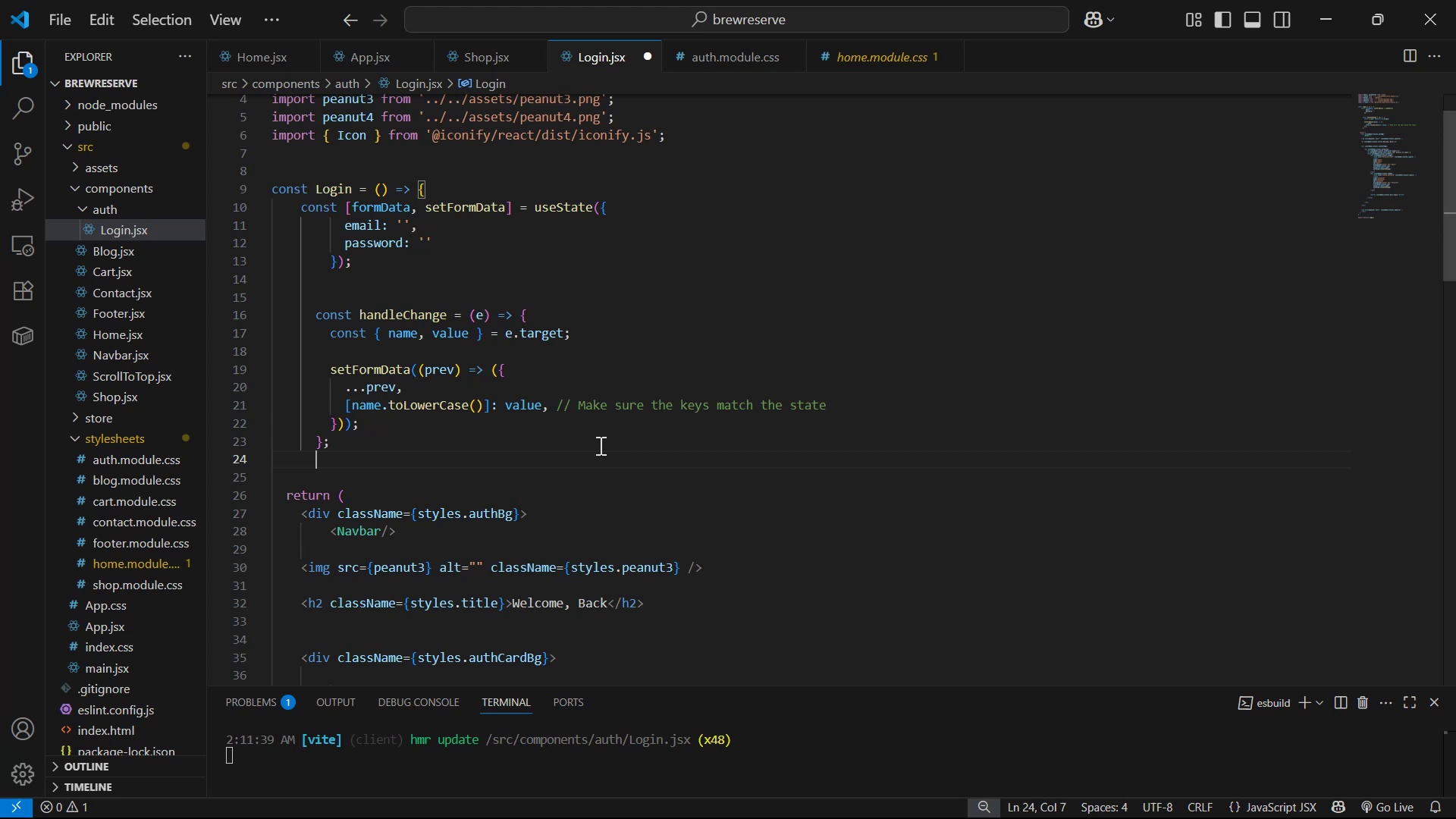 
key(Enter)
 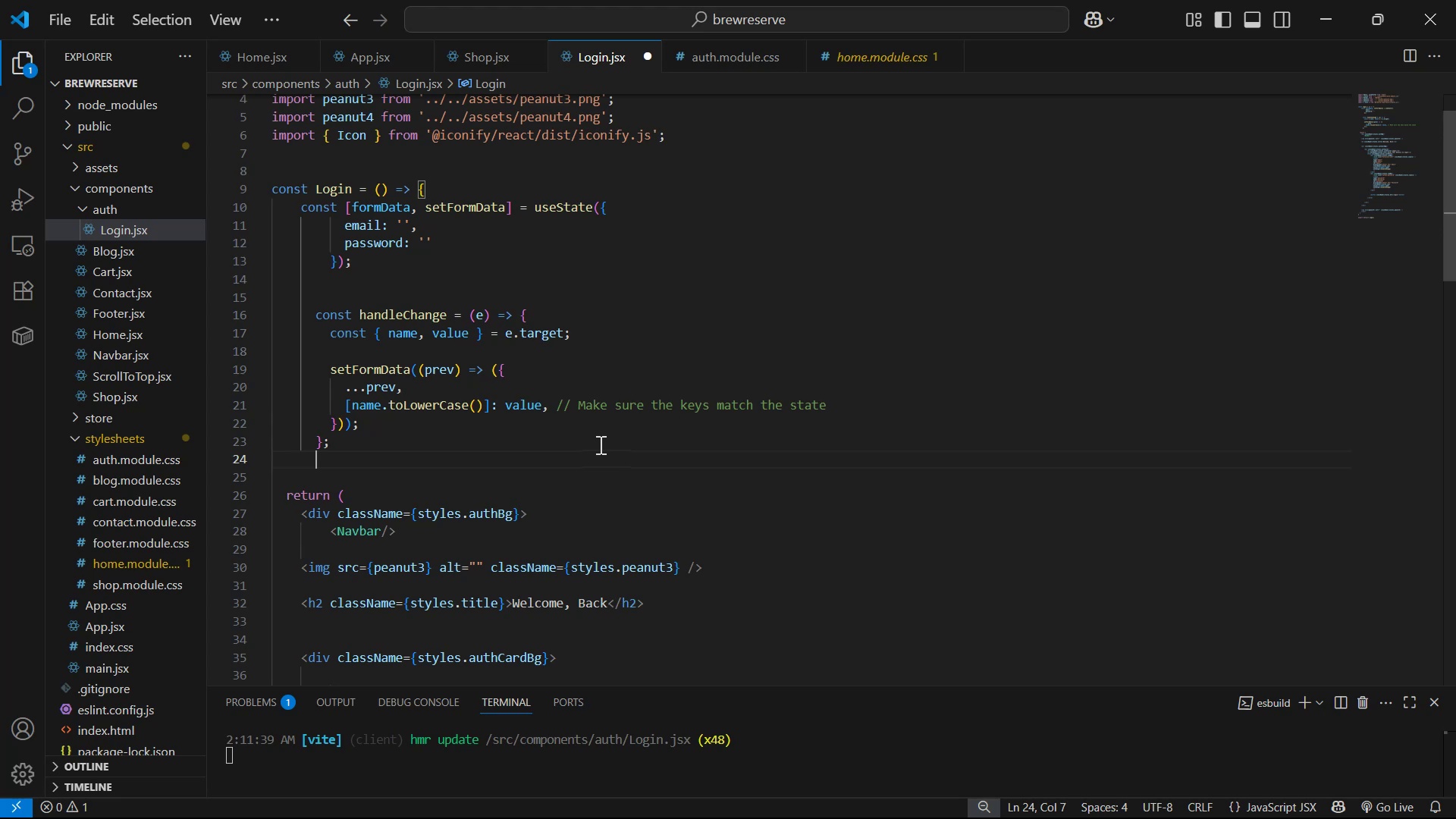 
key(Enter)
 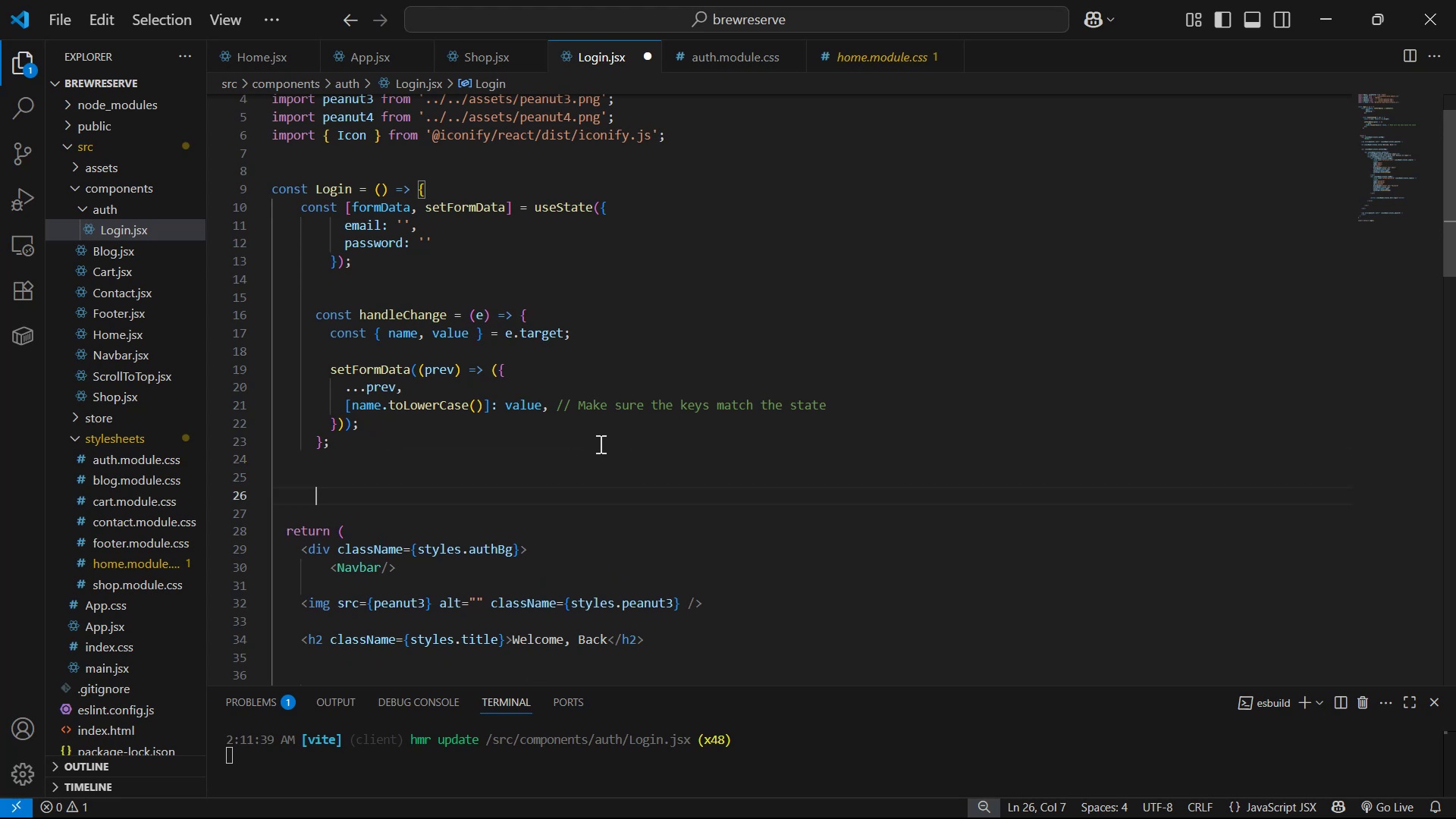 
type(const handle )
key(Backspace)
type(Submit )
key(Backspace)
type( = ()
 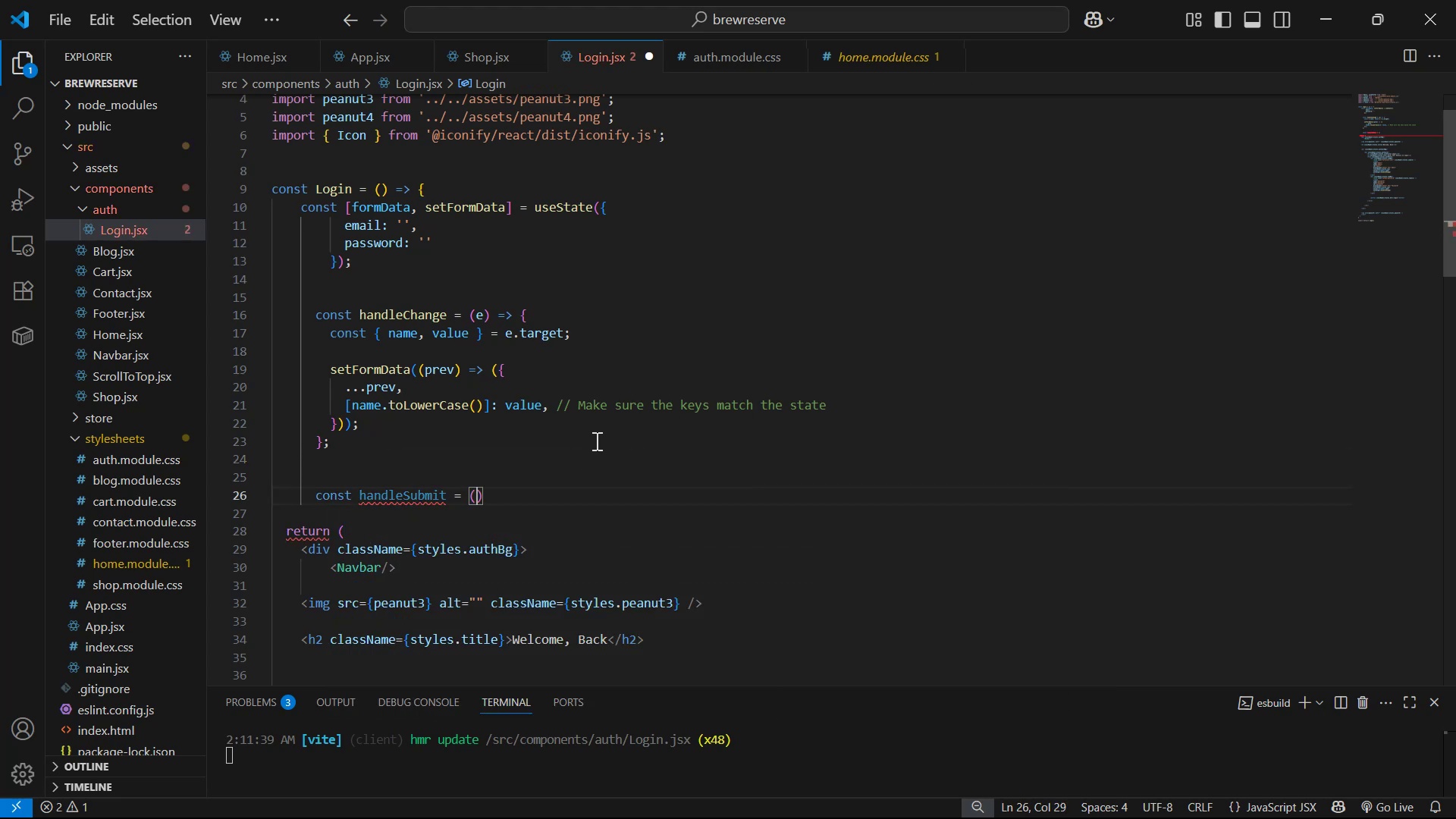 
key(ArrowRight)
 